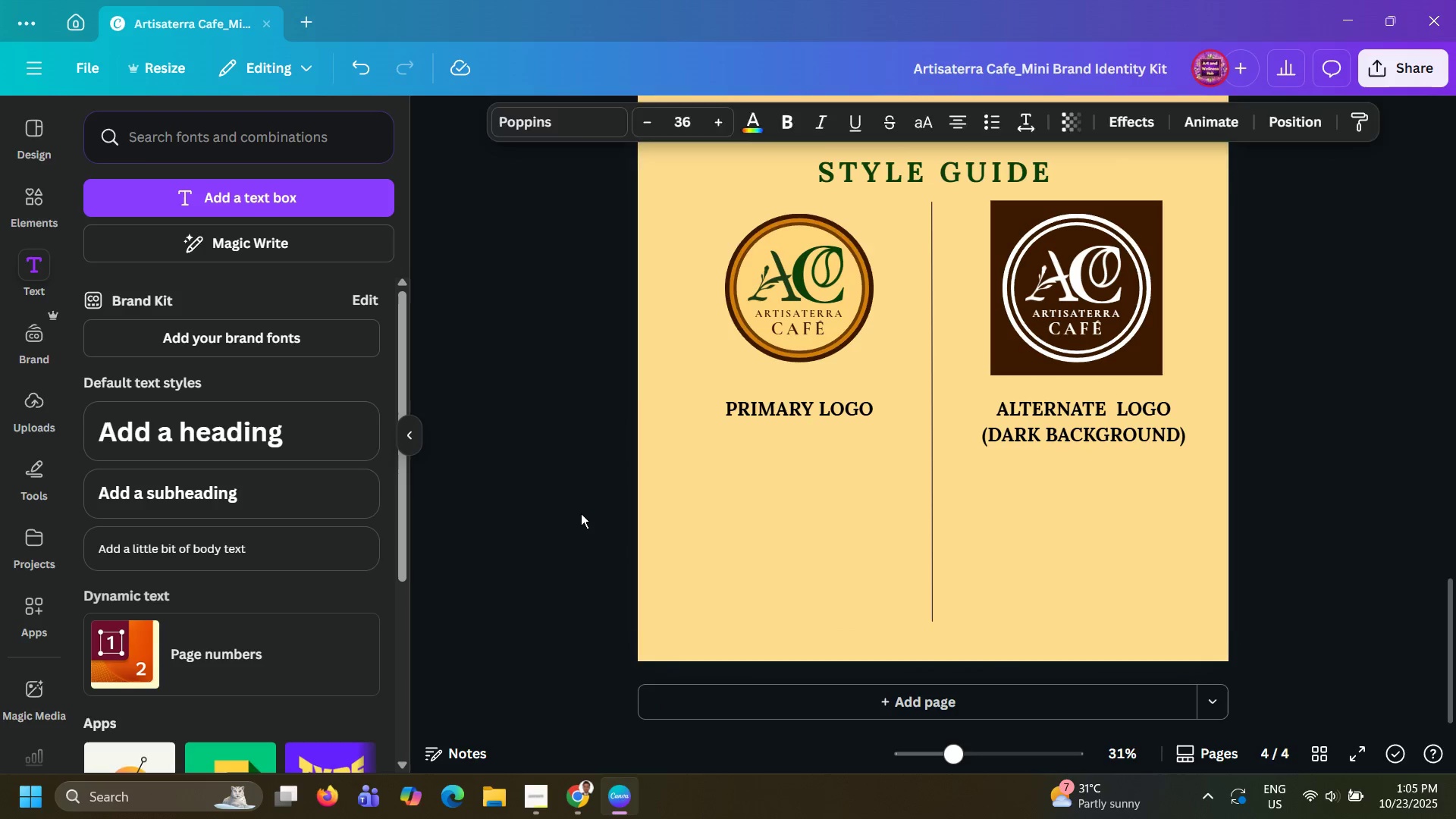 
left_click([581, 513])
 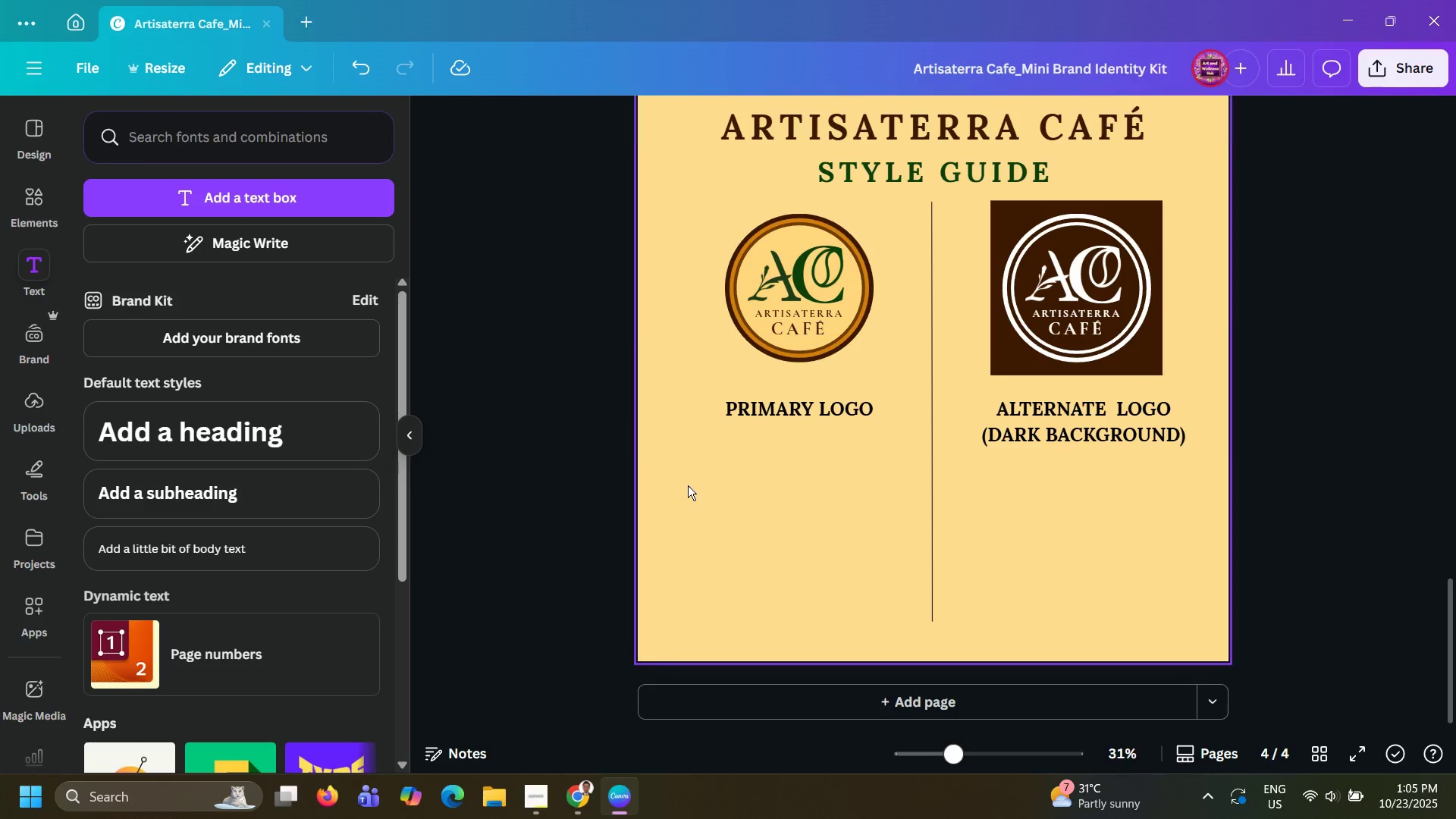 
key(Control+ControlLeft)
 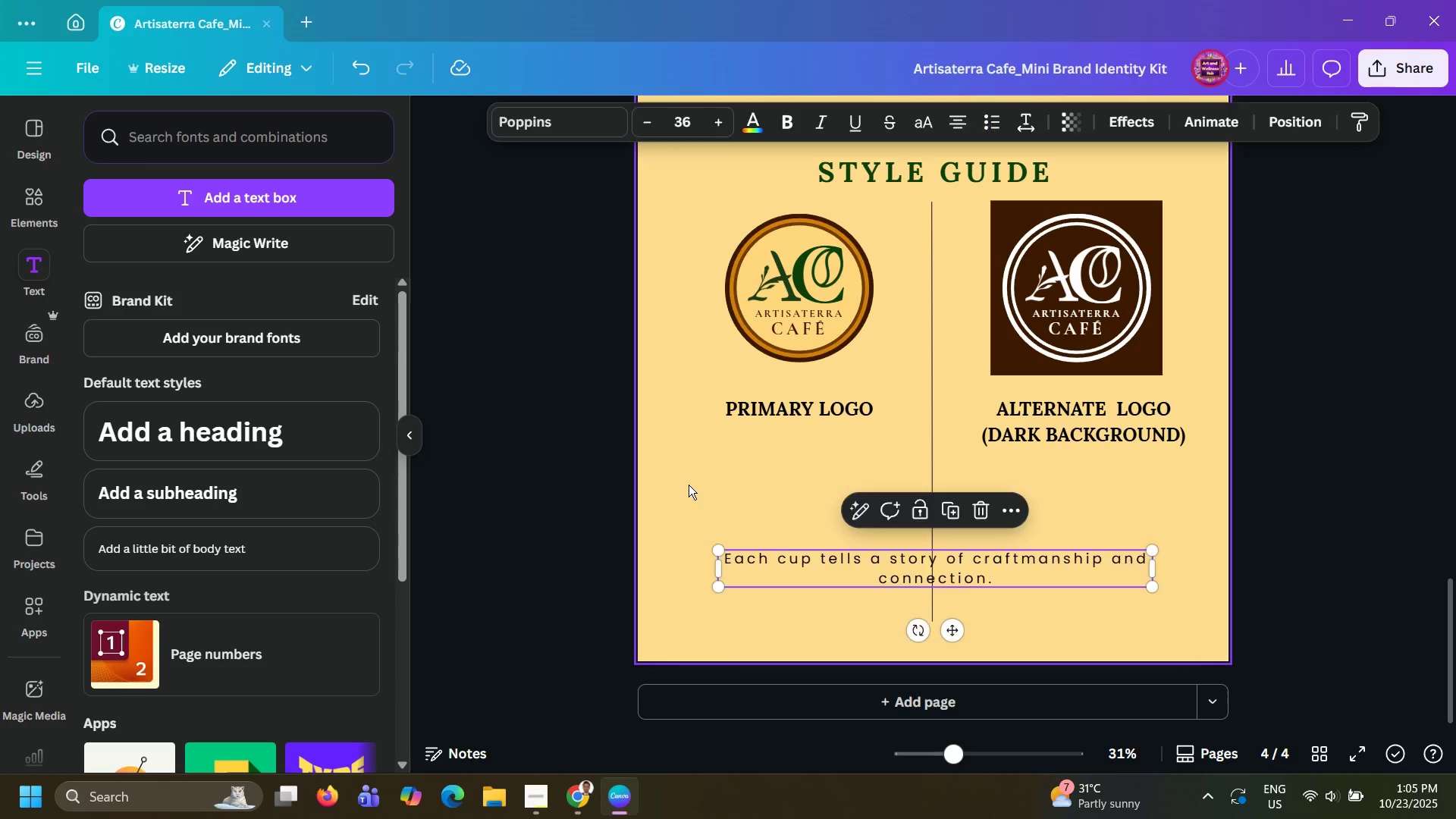 
key(Control+V)
 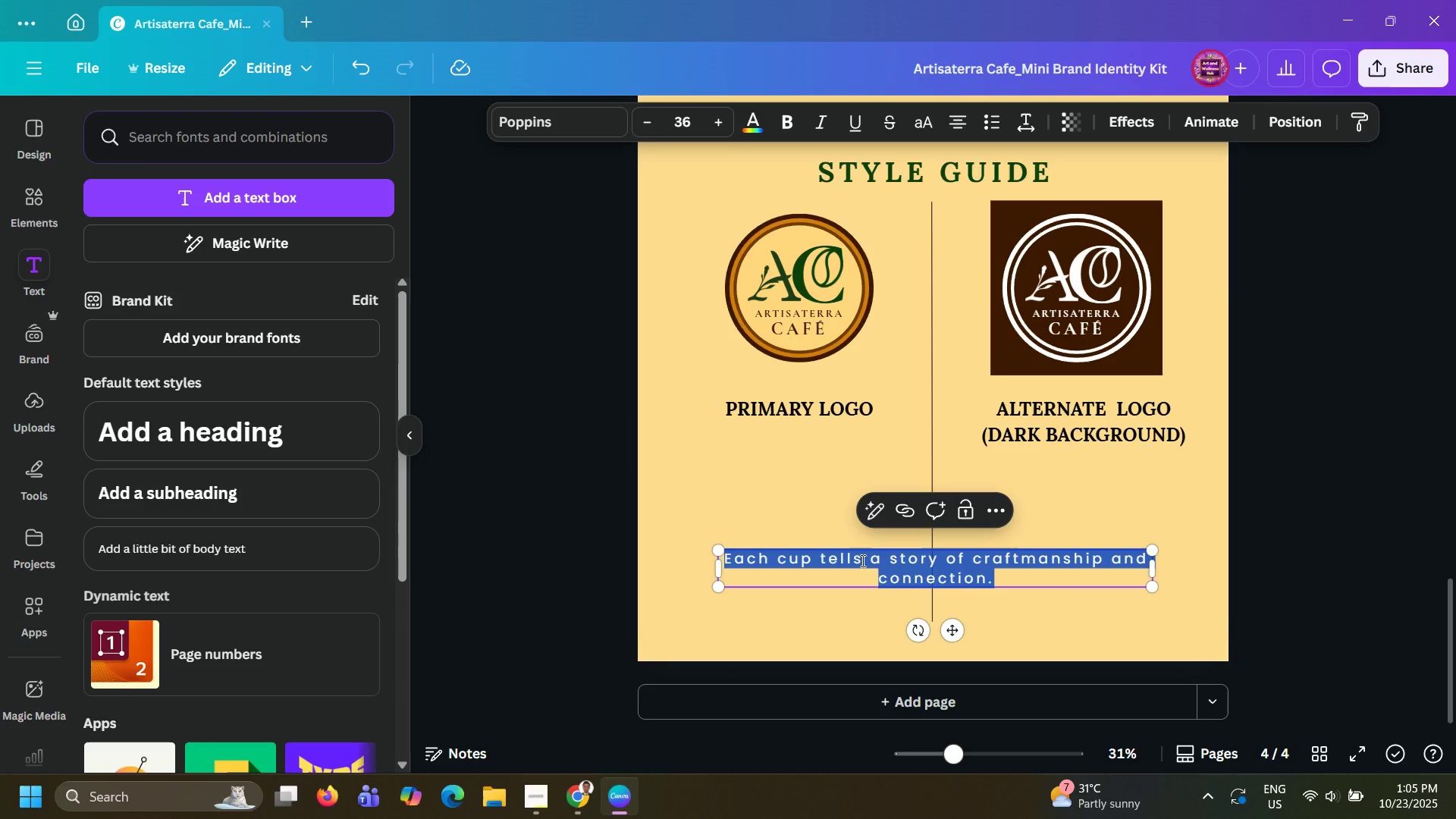 
double_click([861, 560])
 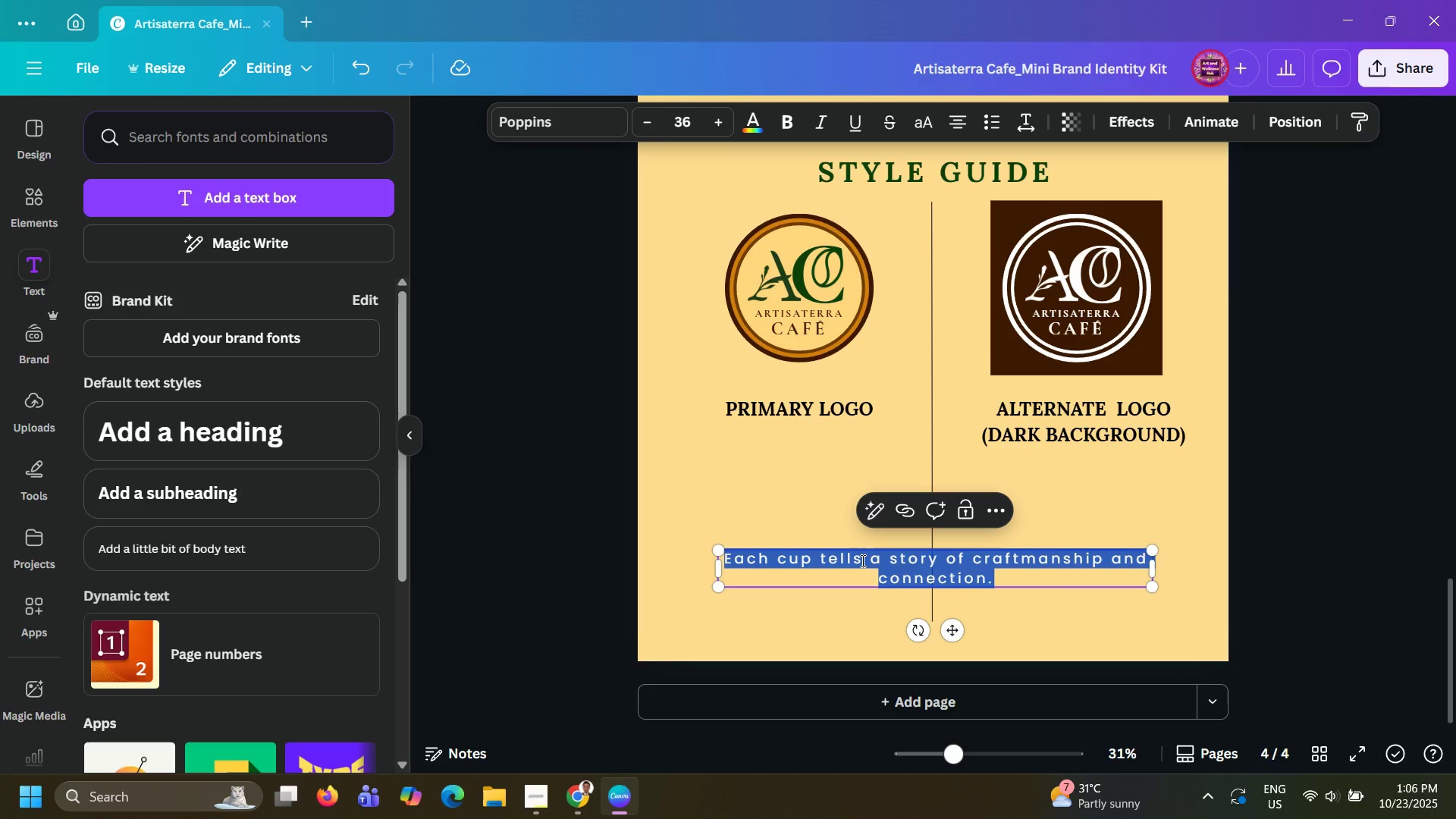 
triple_click([861, 560])
 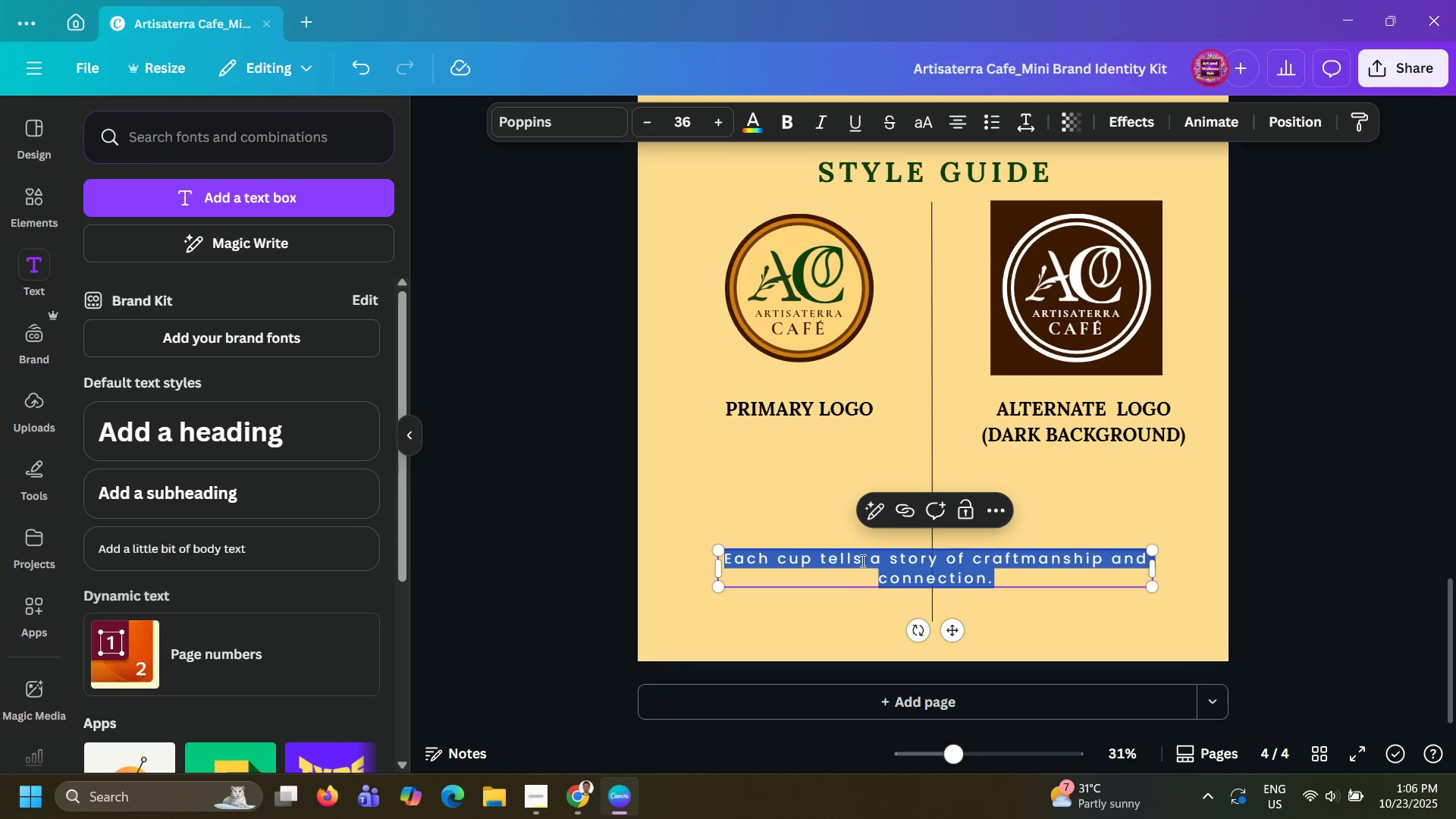 
type(use for )
key(Backspace)
key(Backspace)
key(Backspace)
key(Backspace)
key(Backspace)
key(Backspace)
key(Backspace)
key(Backspace)
key(Backspace)
type(Used for all main branding applications)
 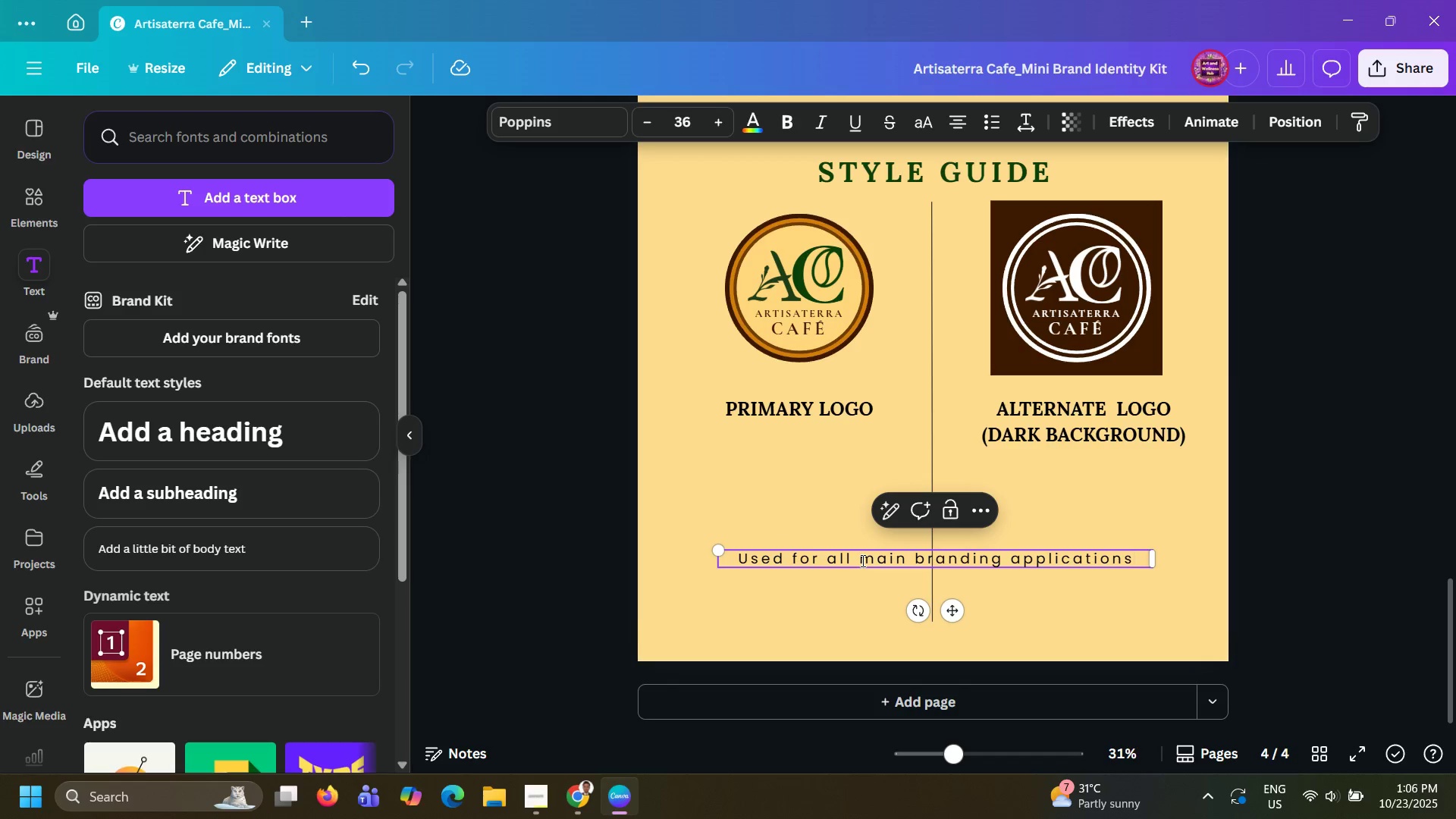 
key(Backspace)
 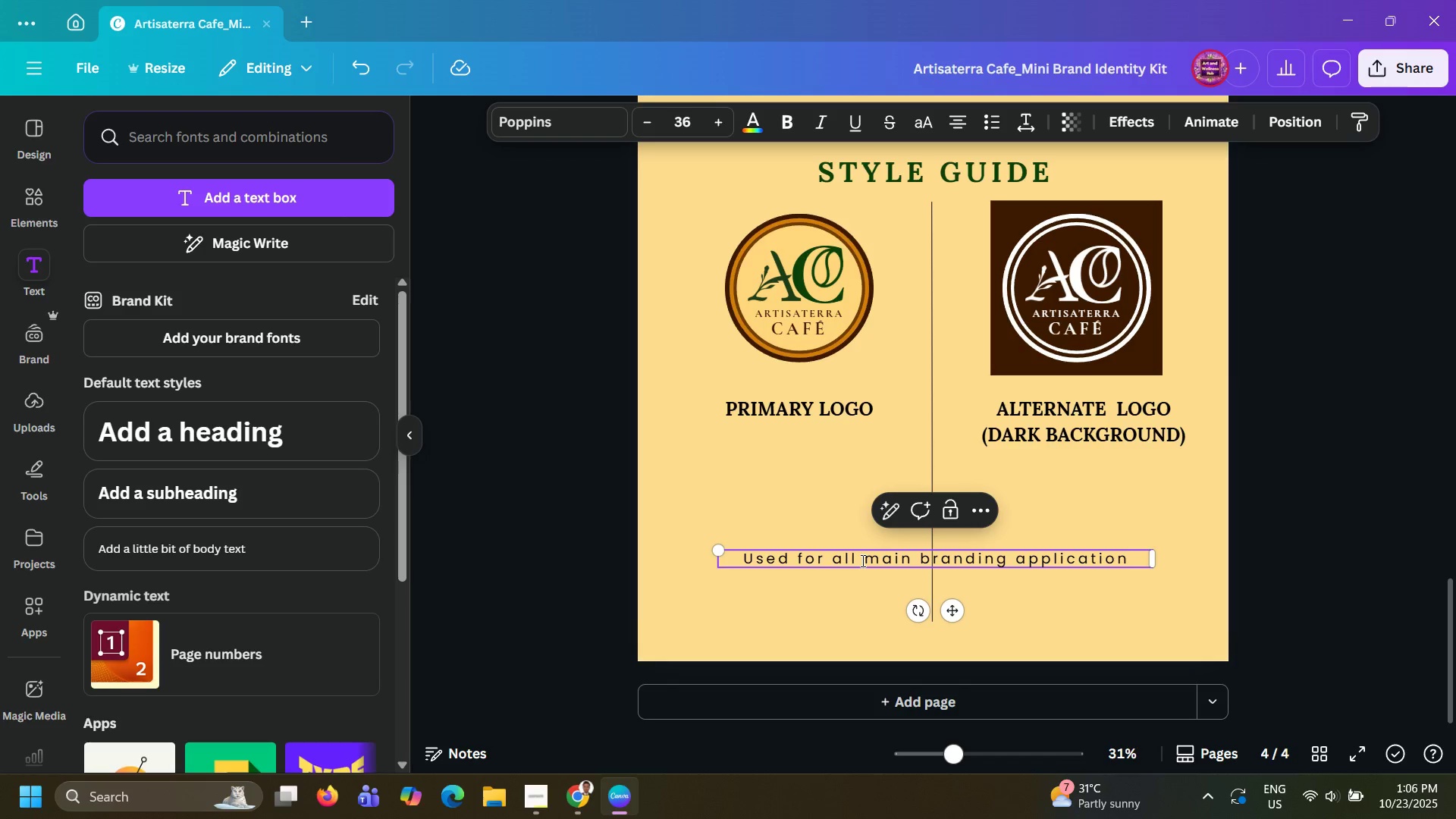 
key(S)
 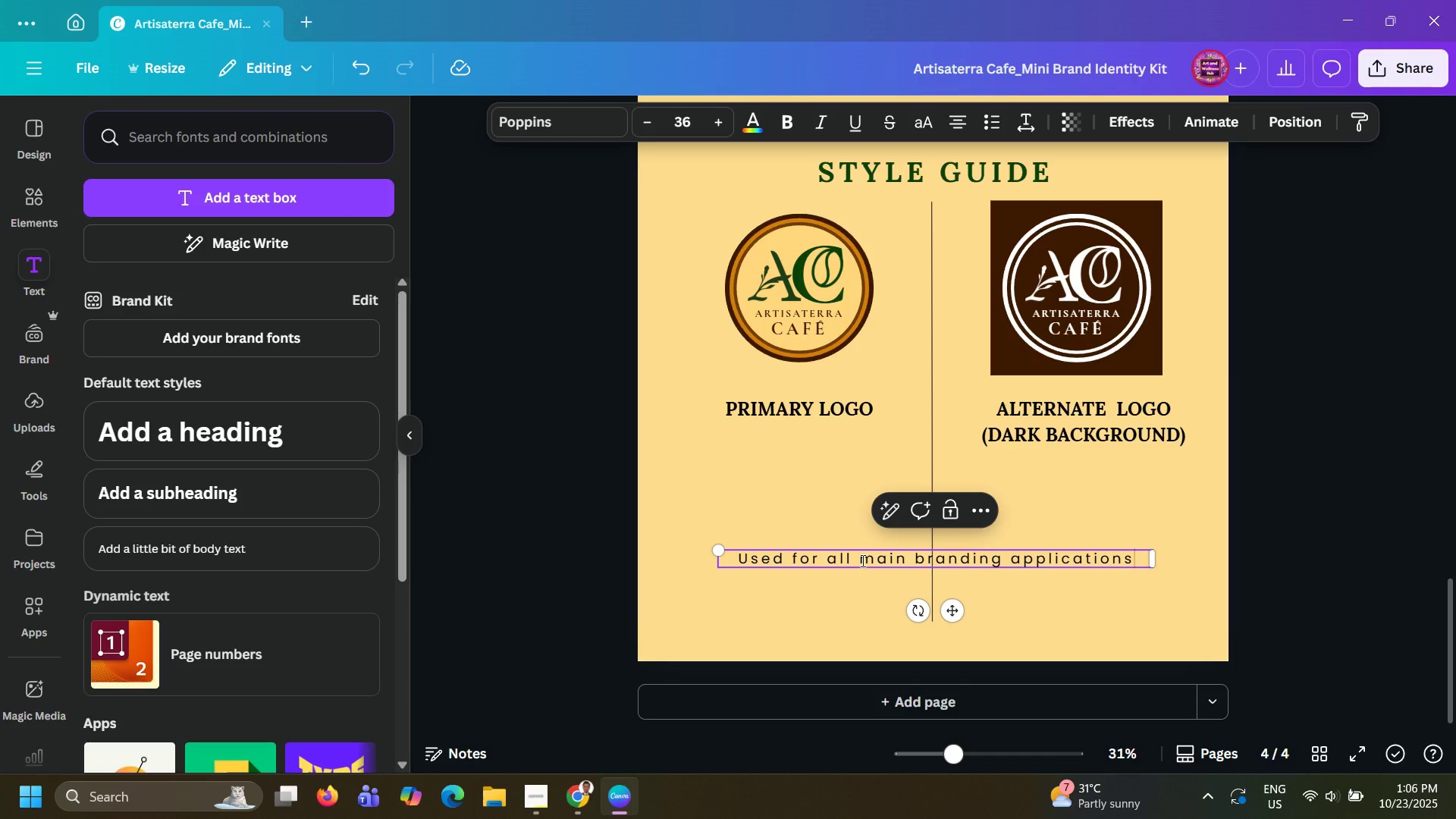 
key(Shift+Semicolon)
 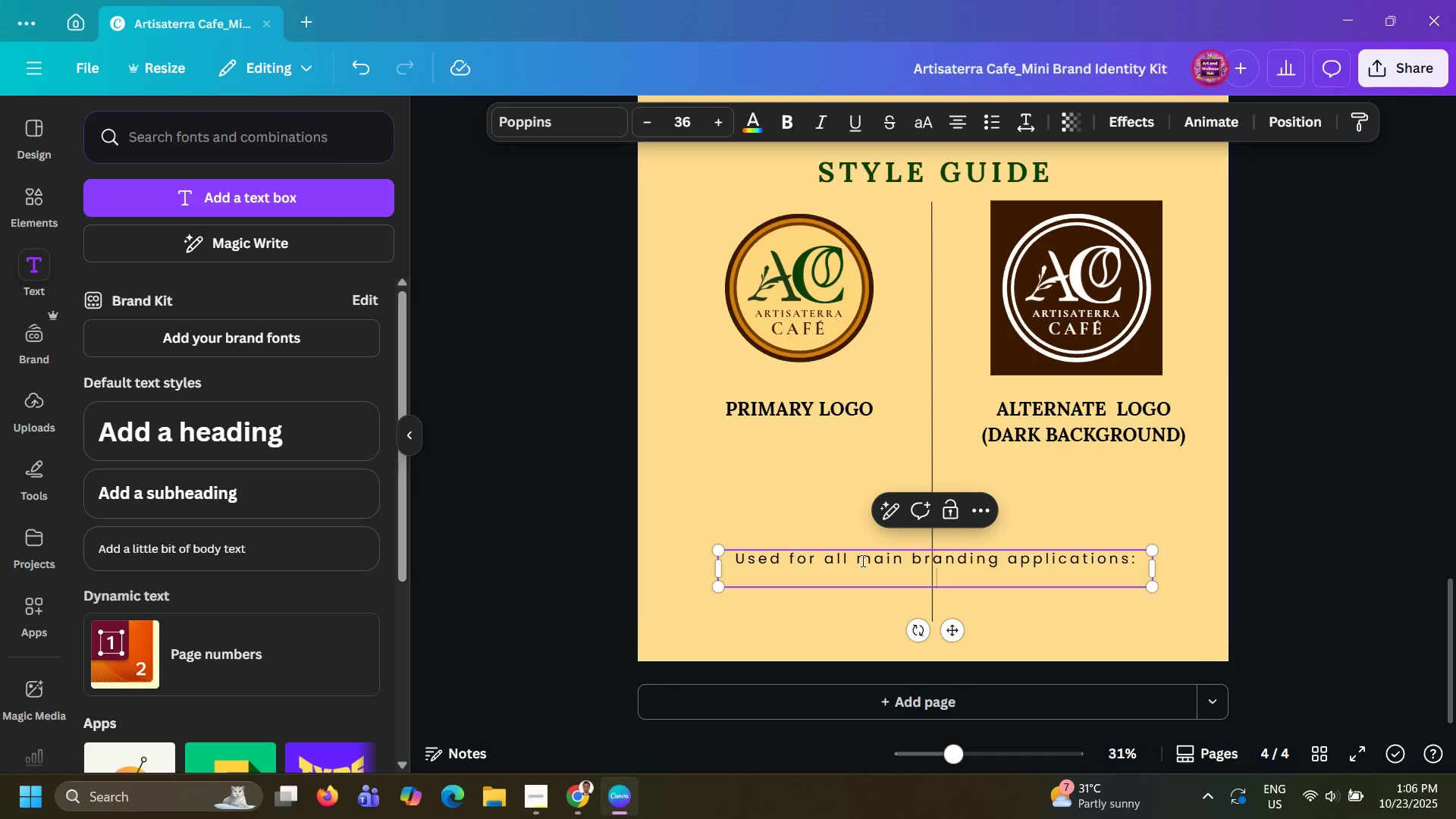 
key(Enter)
 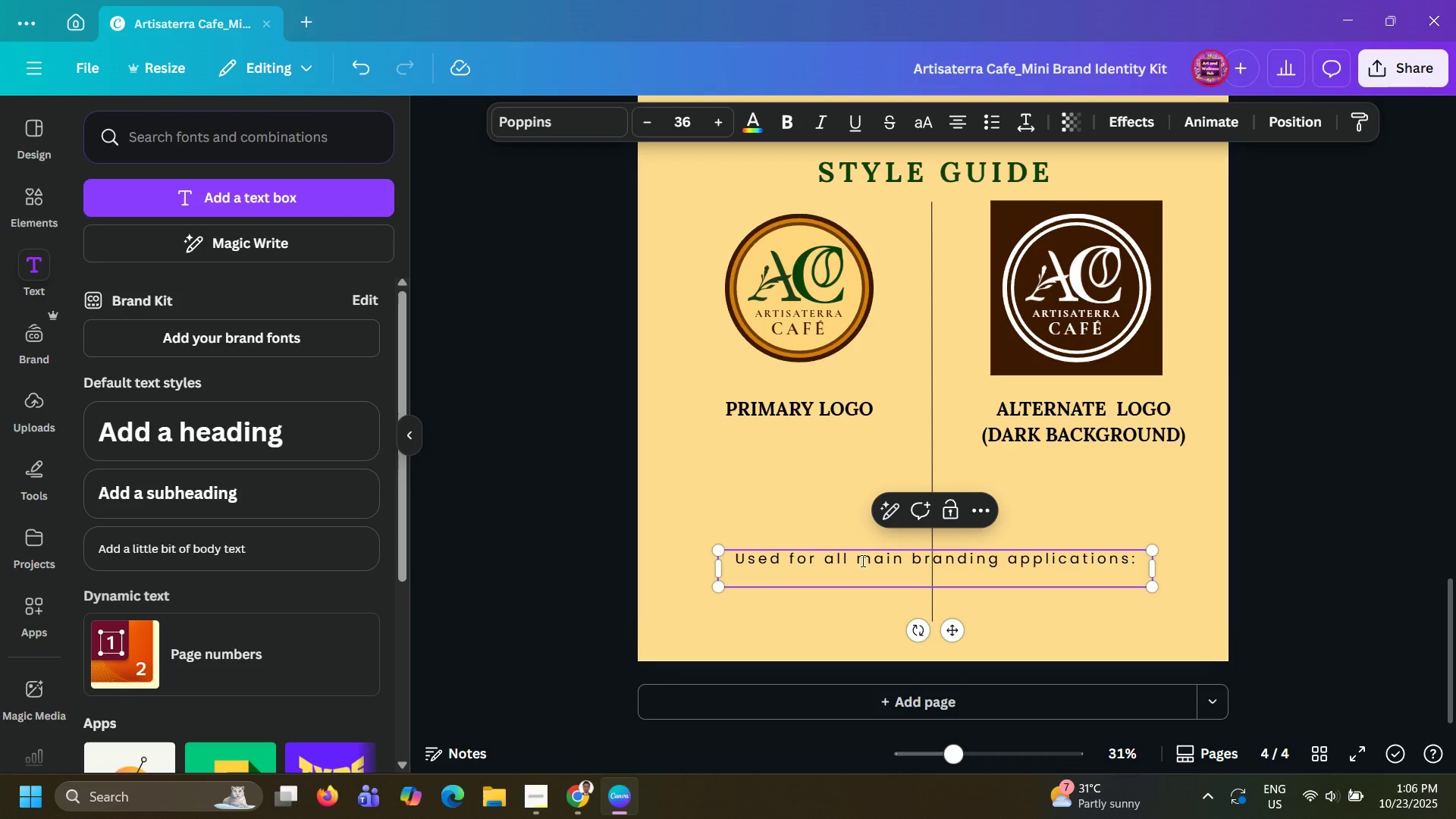 
type(Signage, menus, difi)
key(Backspace)
key(Backspace)
type(gital media, and printed materials.)
 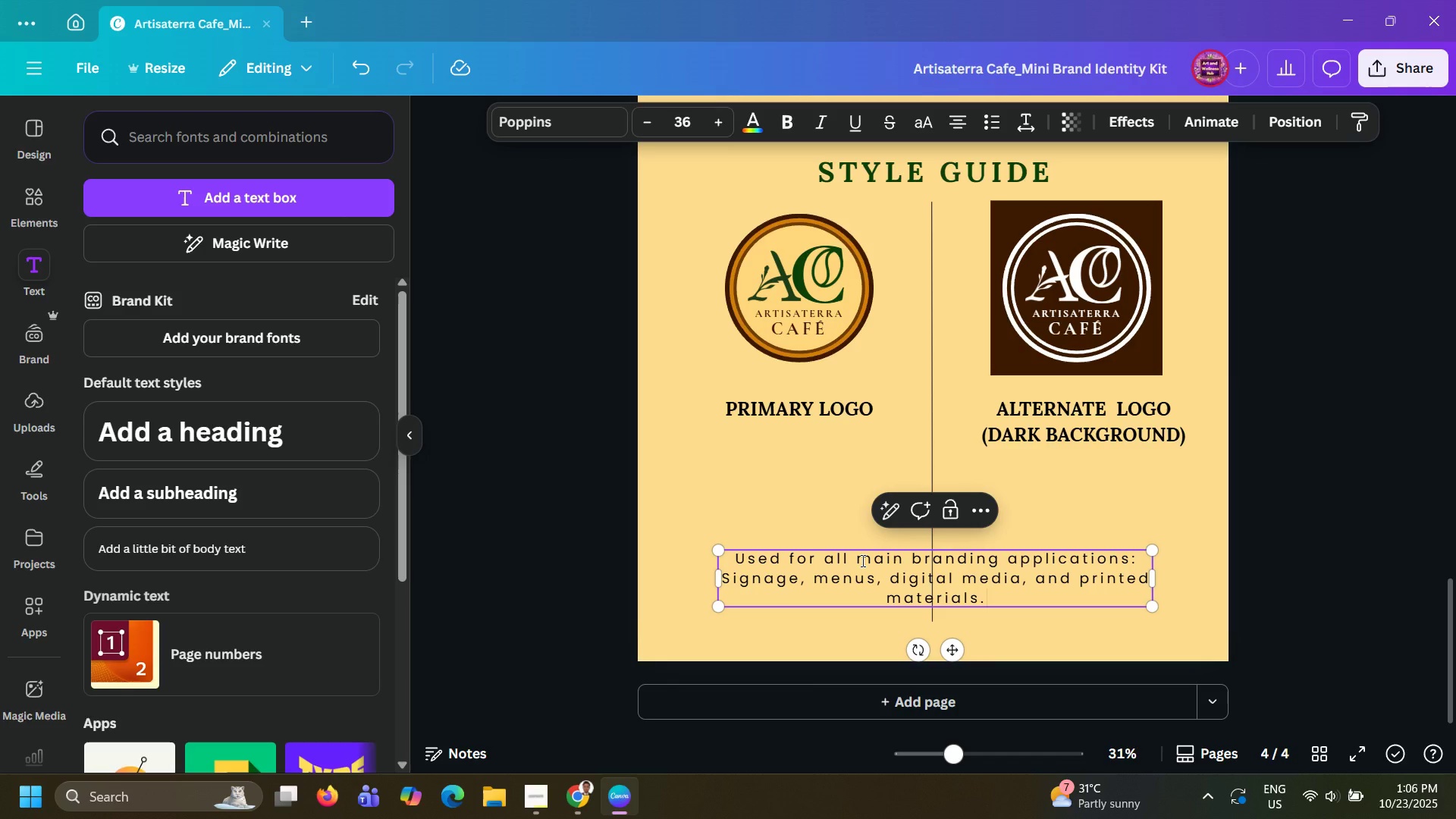 
key(Space)
 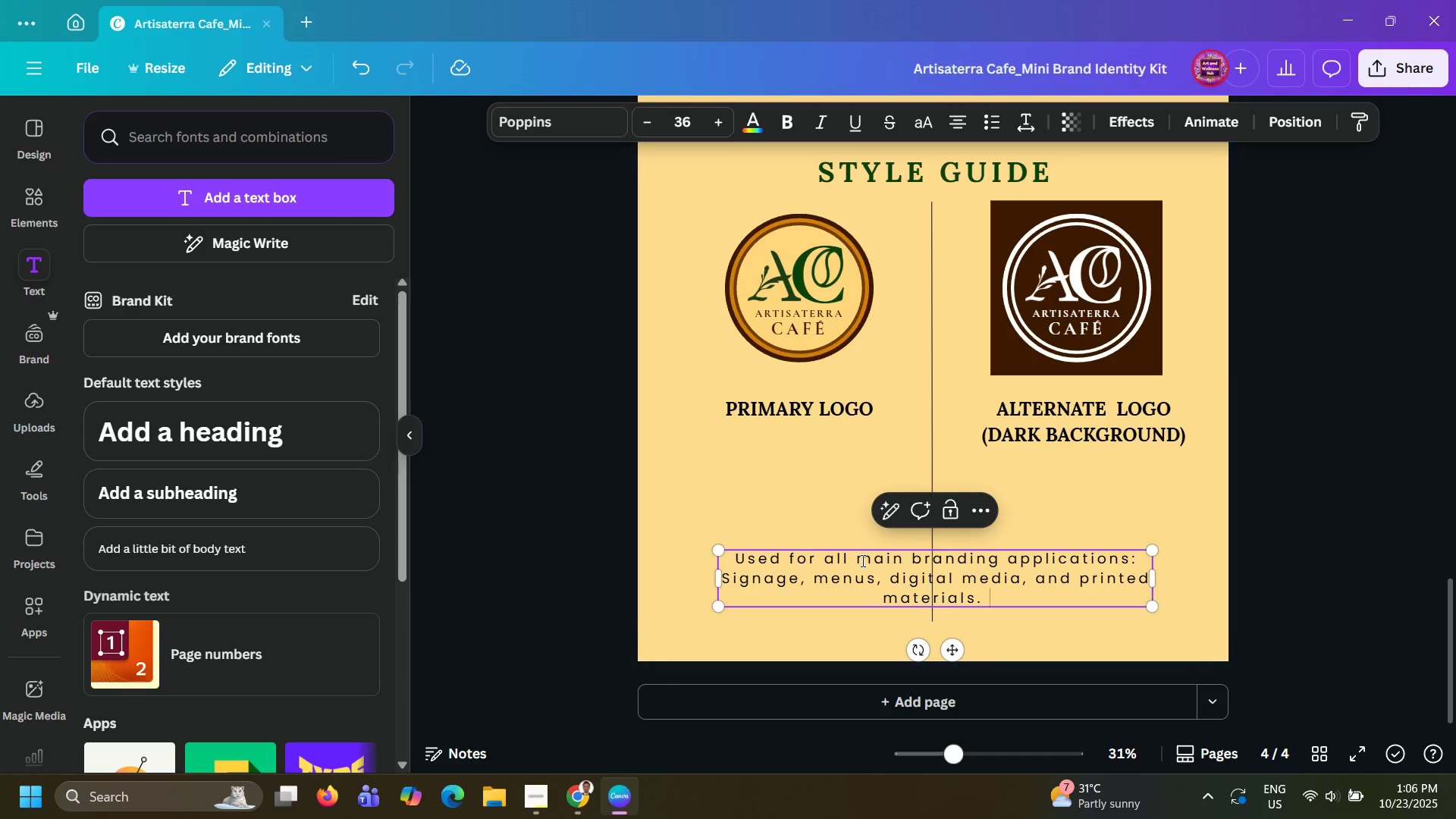 
key(Backspace)
 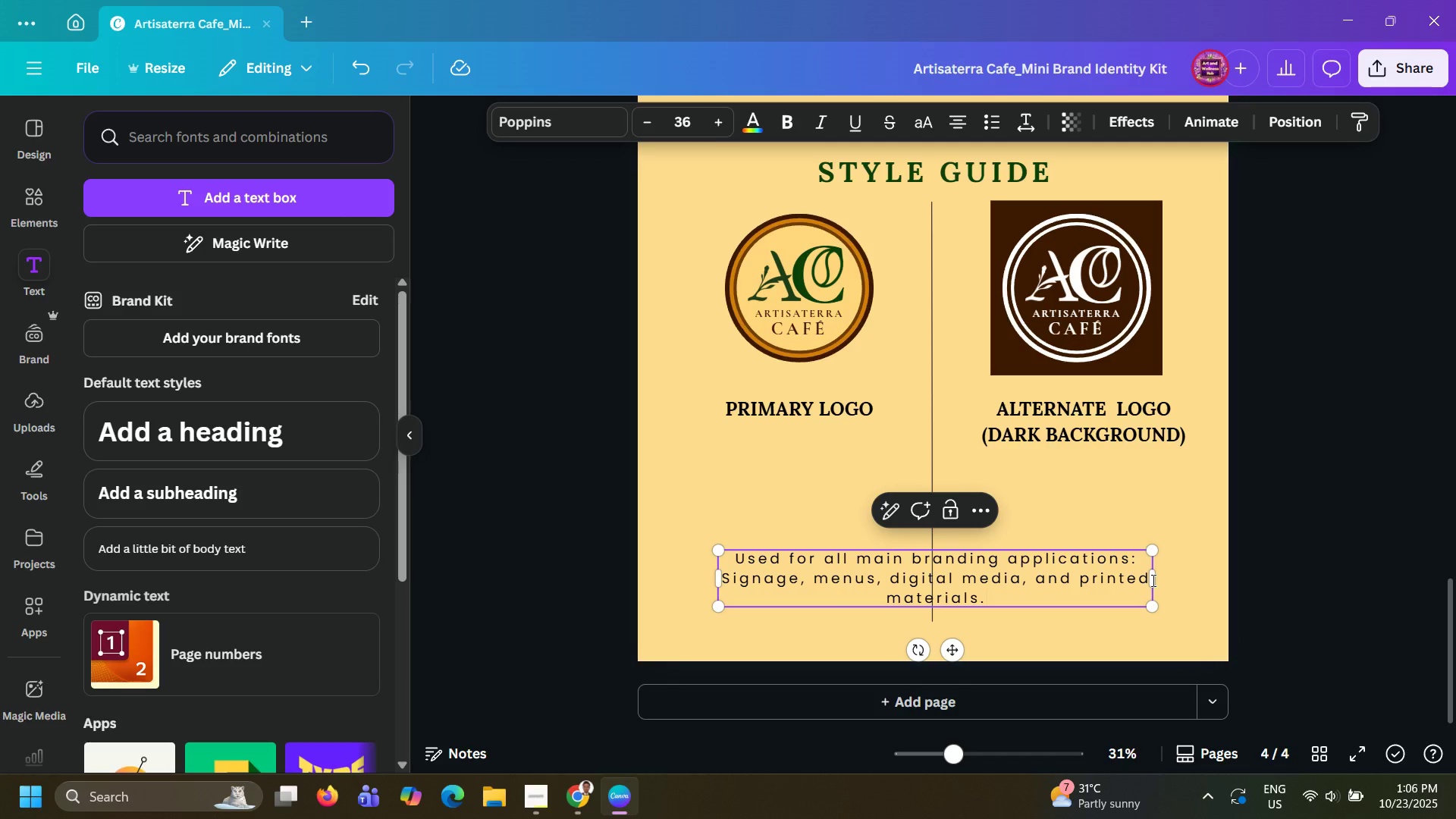 
left_click_drag(start_coordinate=[1159, 582], to_coordinate=[927, 582])
 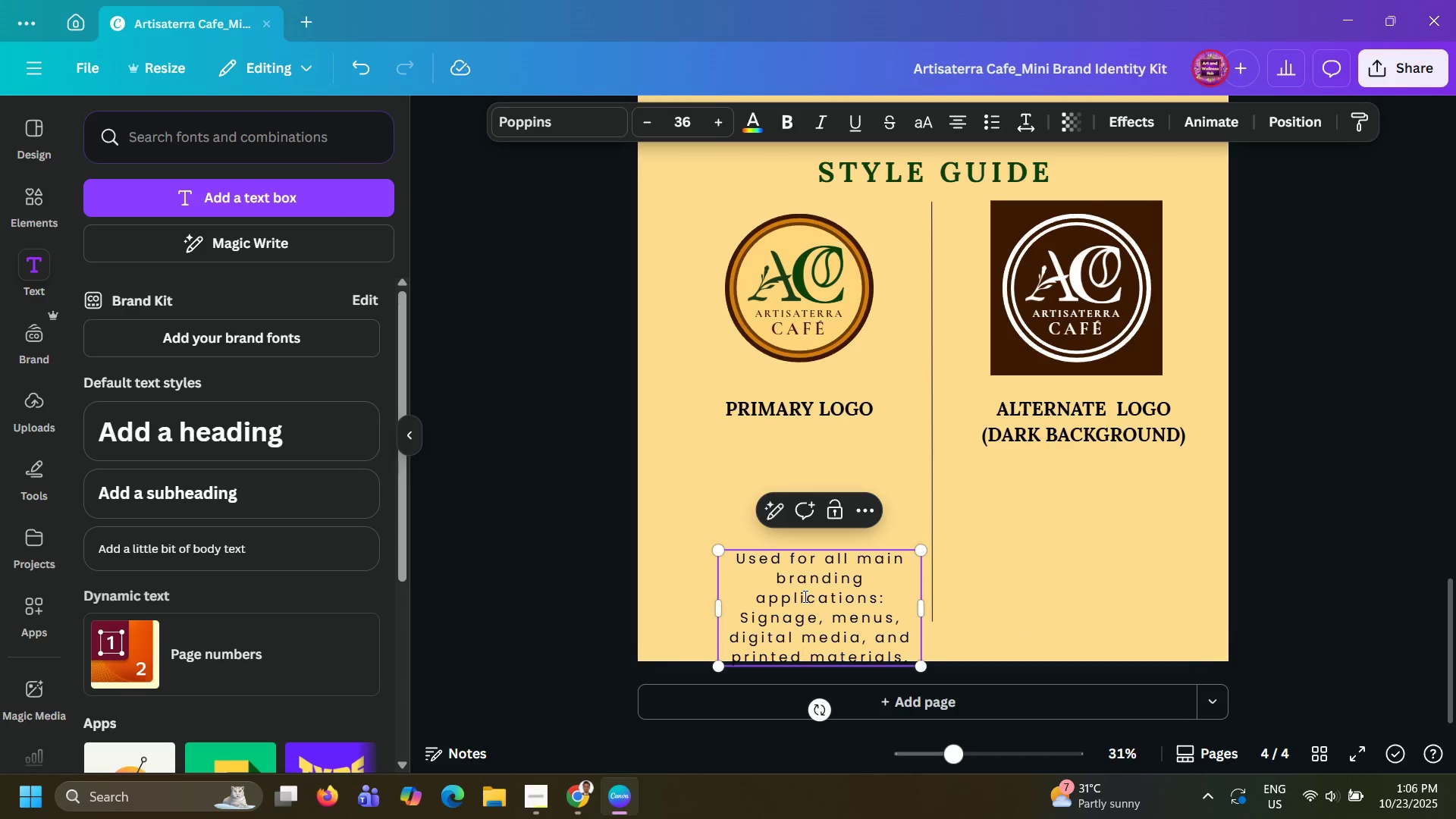 
left_click_drag(start_coordinate=[804, 596], to_coordinate=[799, 577])
 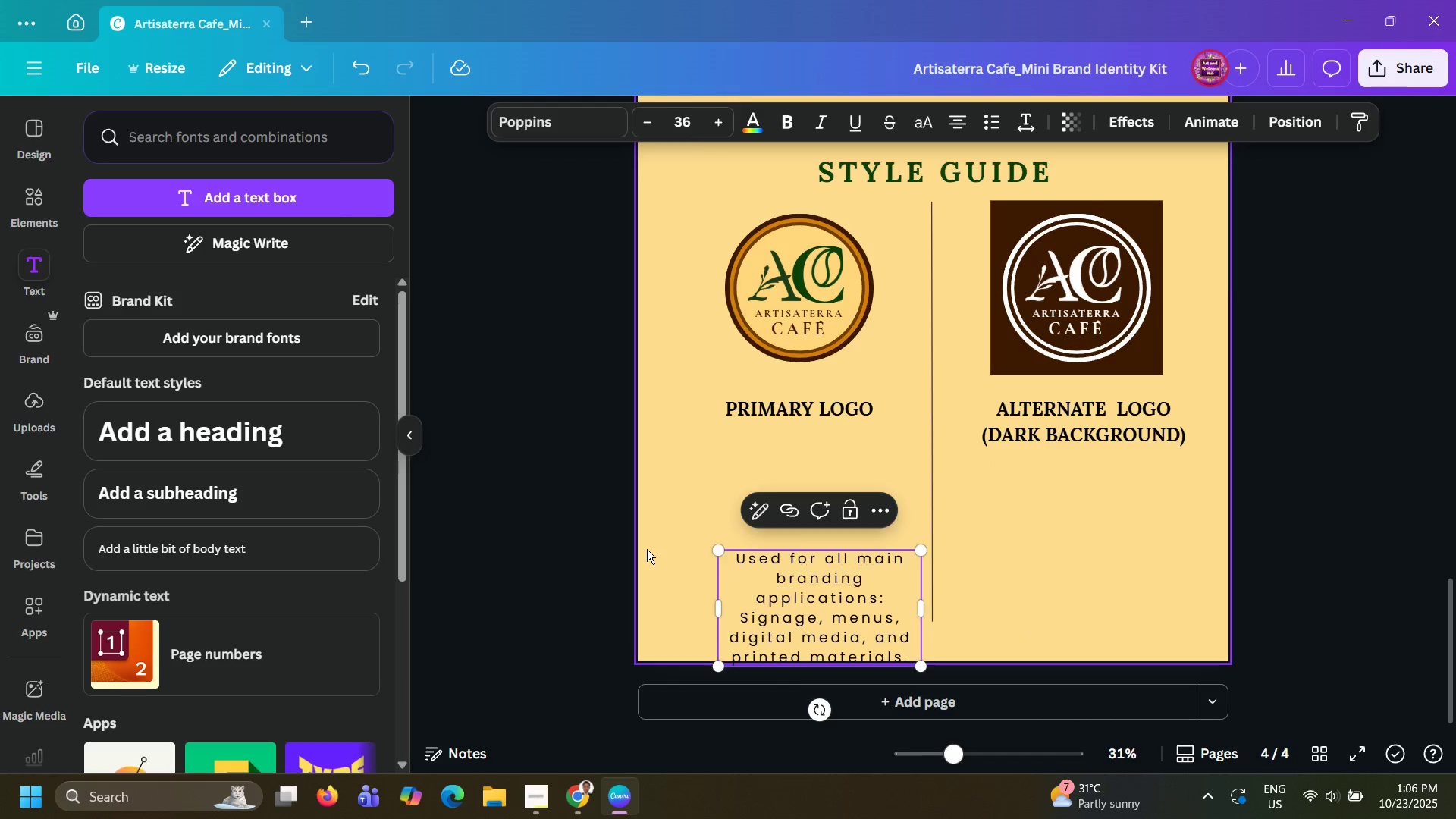 
left_click([647, 549])
 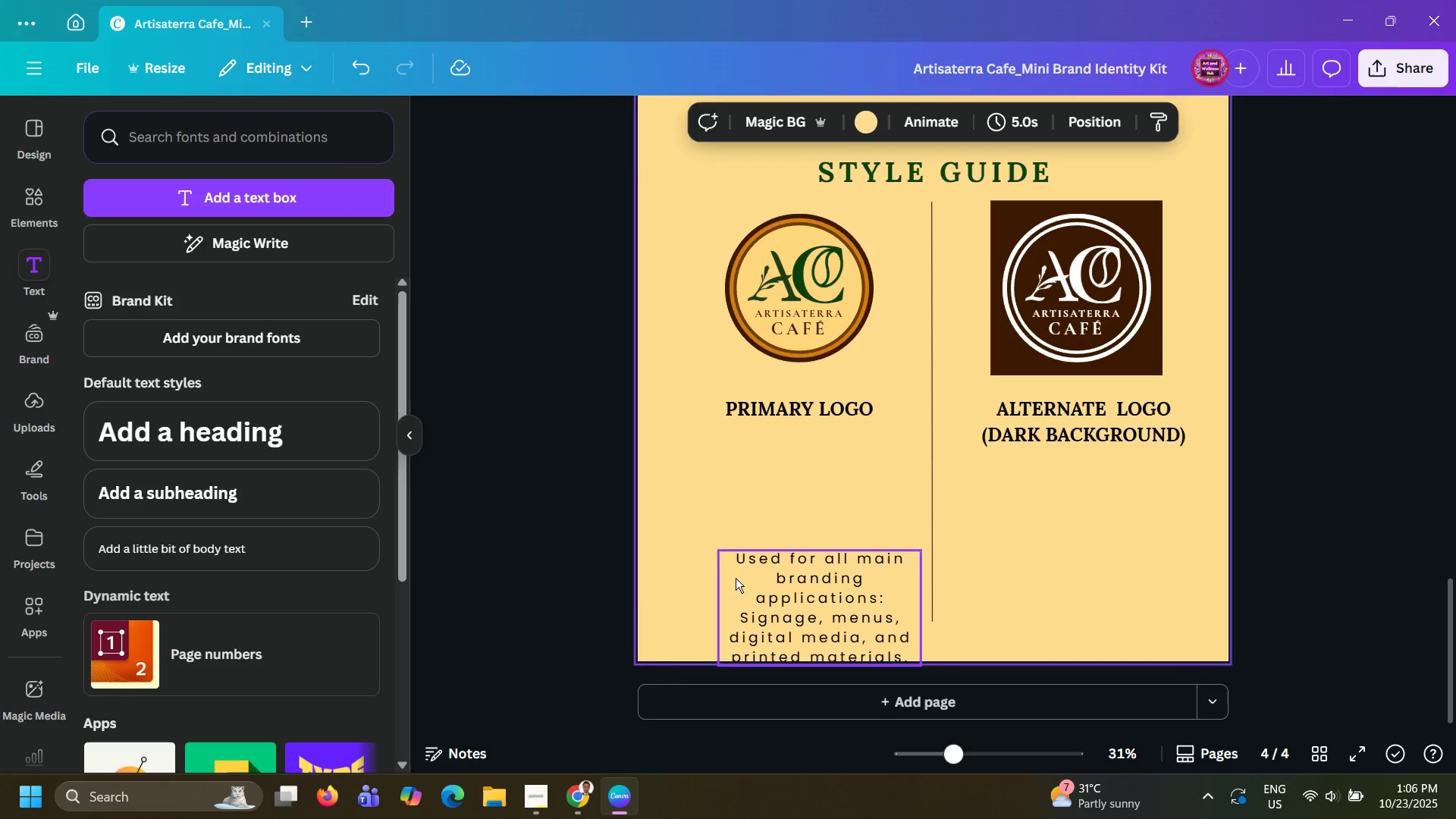 
left_click_drag(start_coordinate=[736, 578], to_coordinate=[717, 461])
 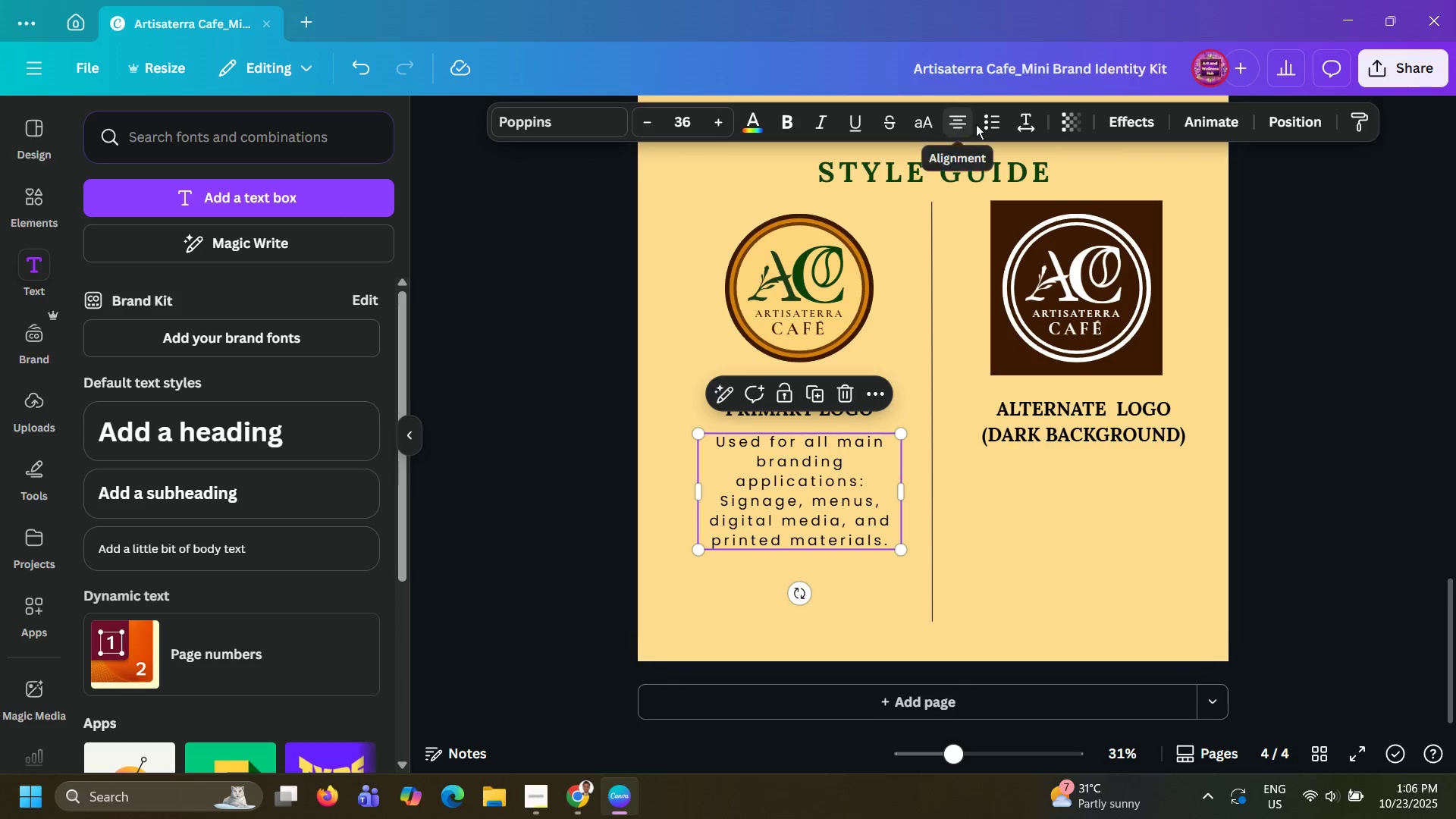 
left_click([1028, 118])
 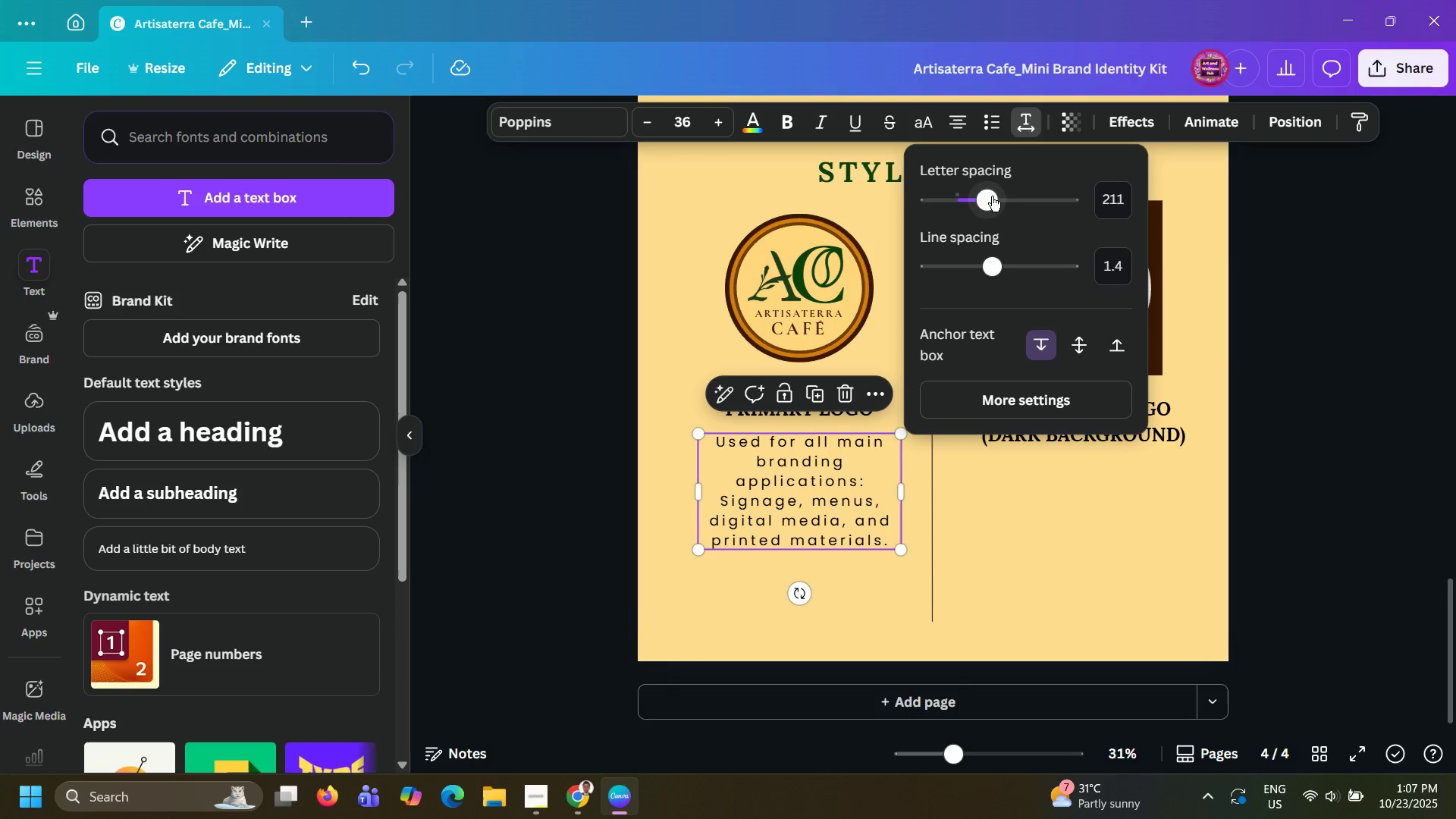 
left_click_drag(start_coordinate=[992, 196], to_coordinate=[967, 207])
 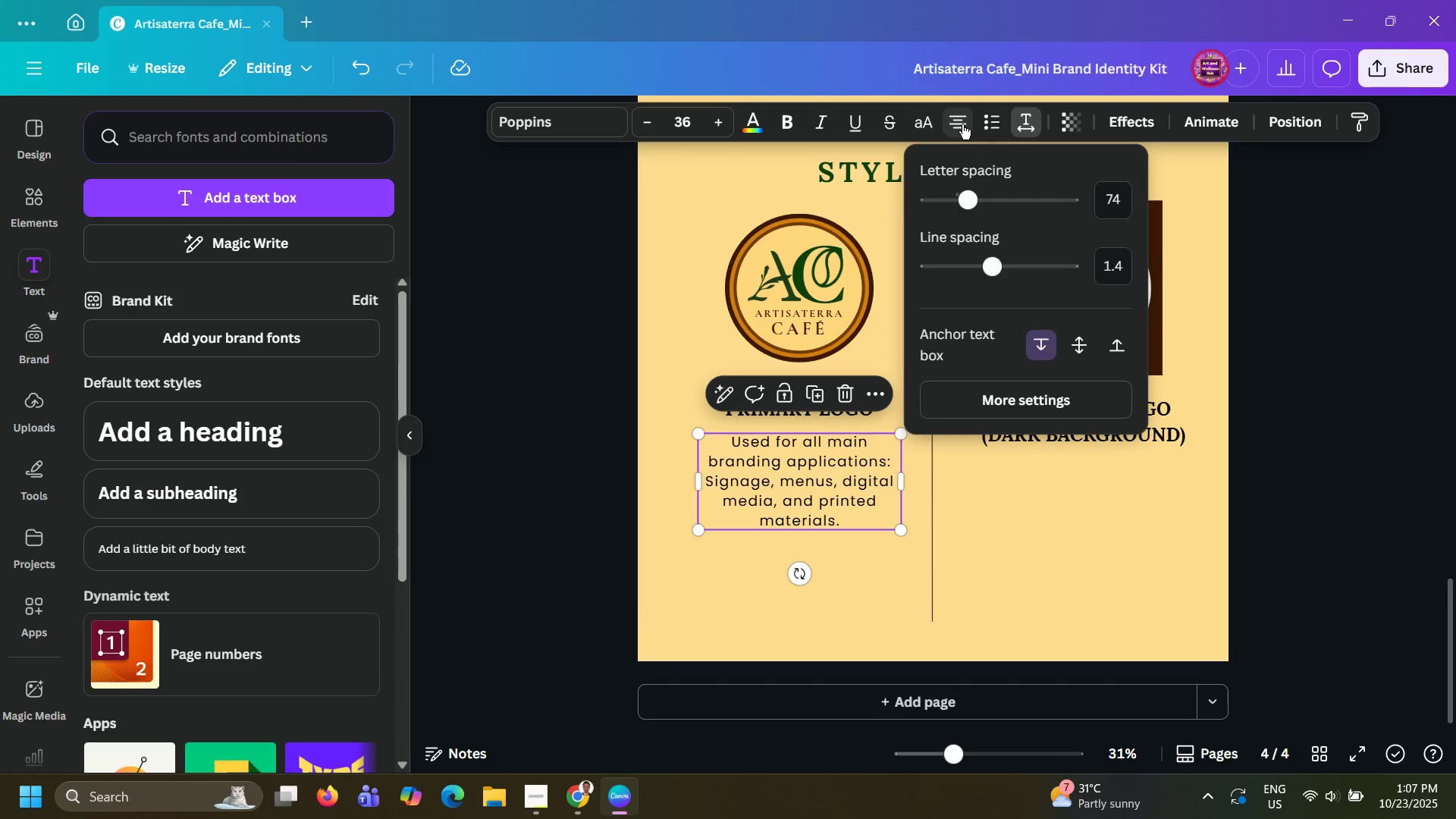 
left_click([962, 124])
 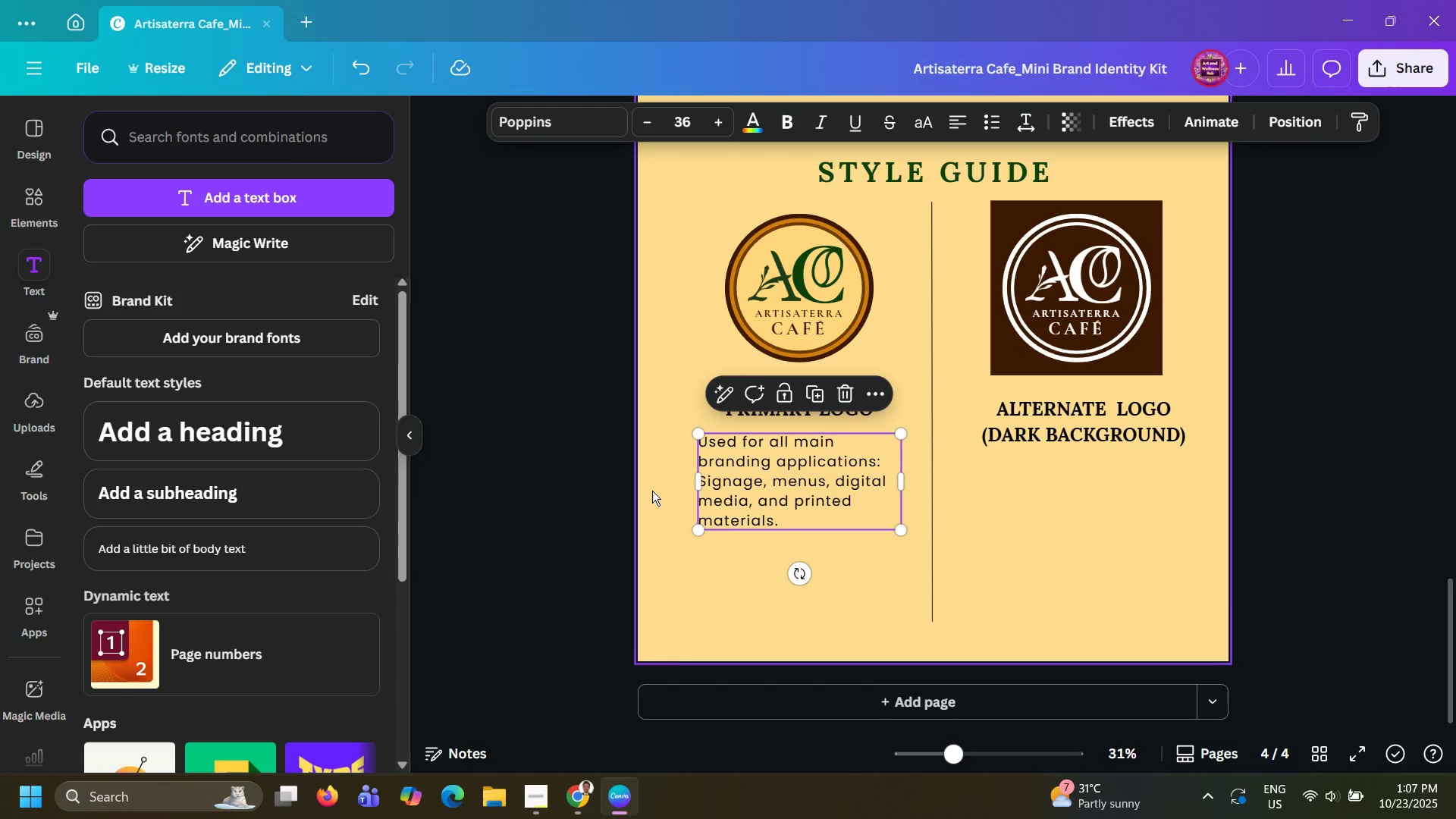 
left_click([962, 115])
 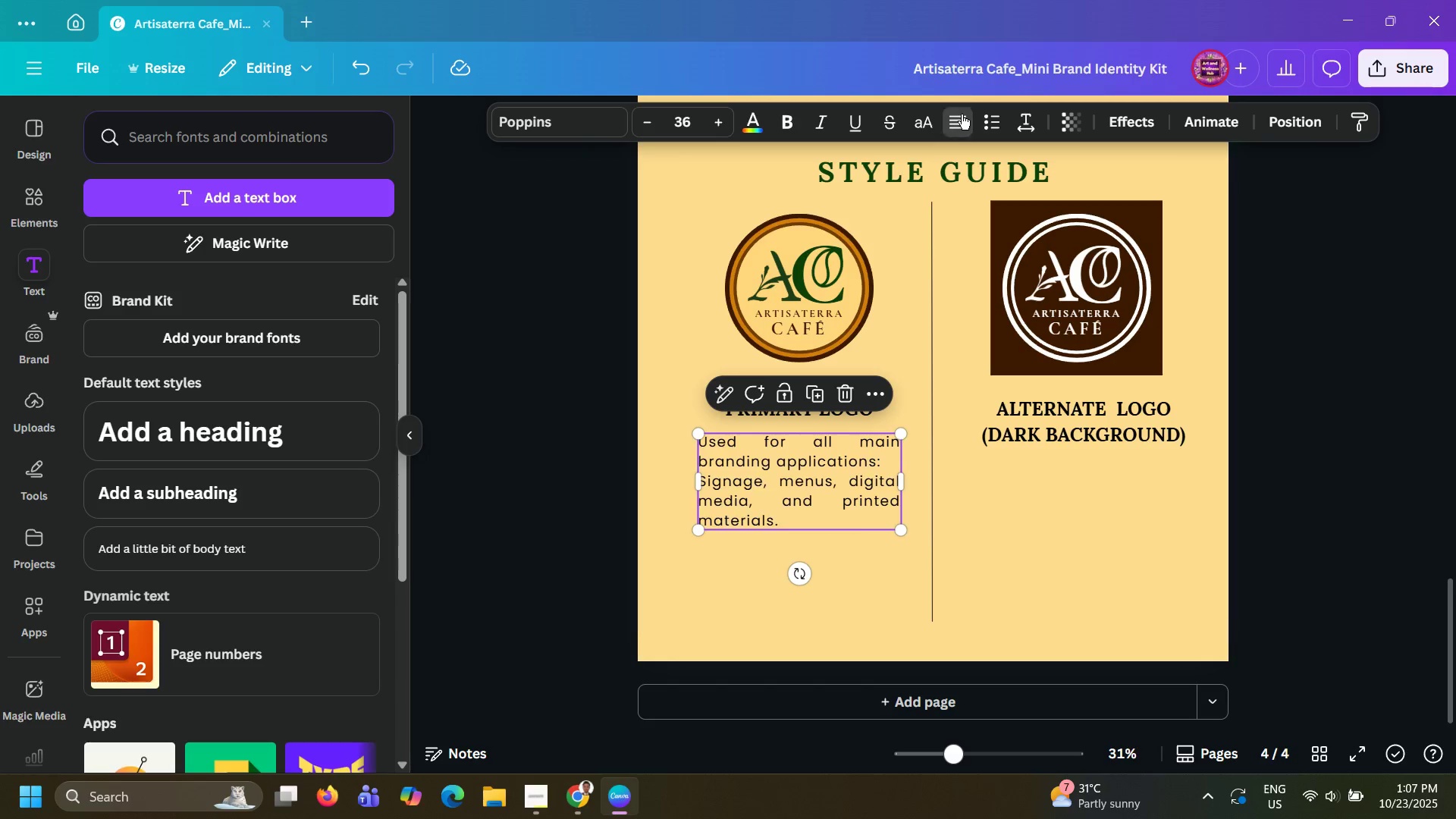 
double_click([962, 115])
 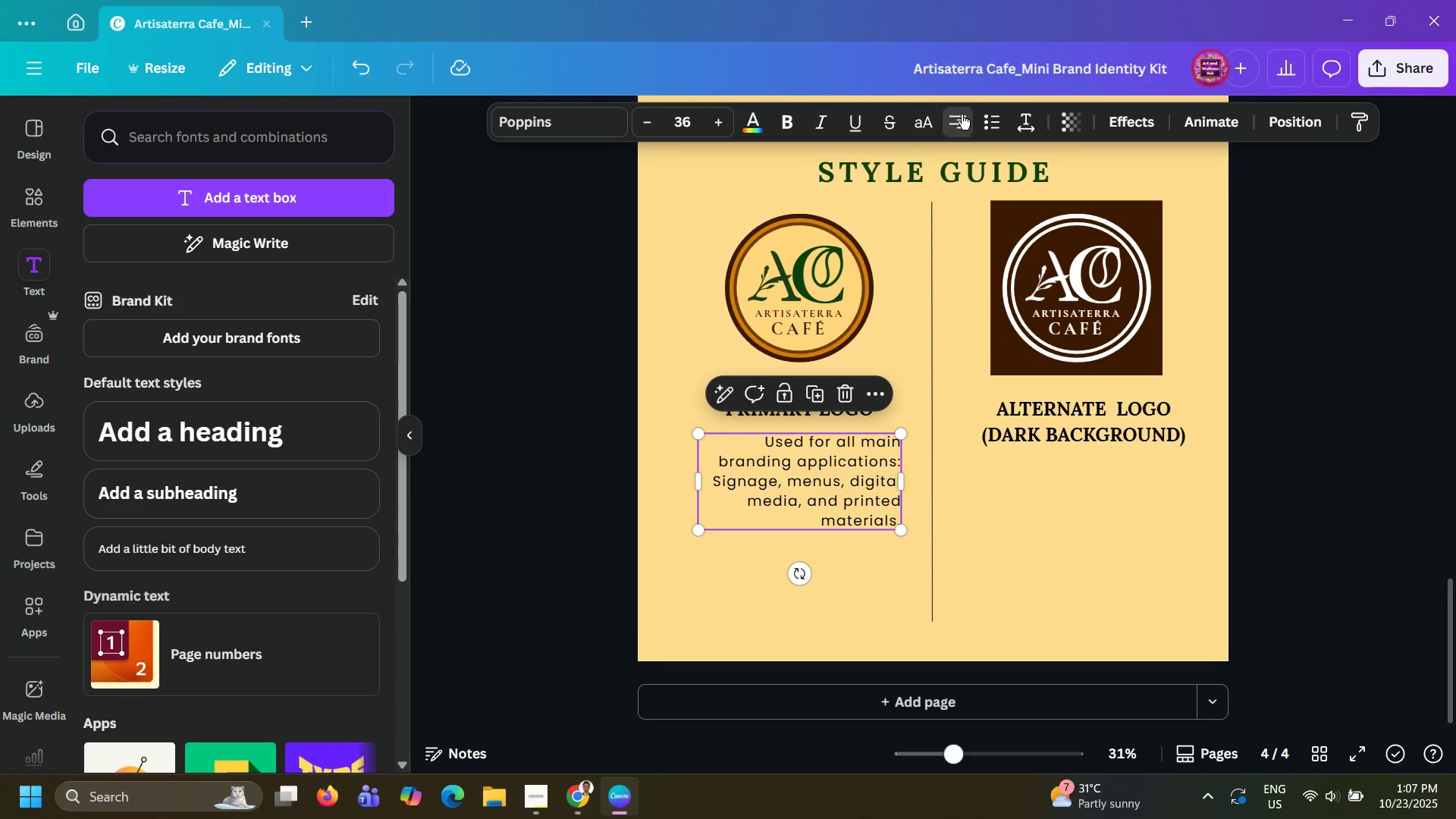 
left_click([962, 115])
 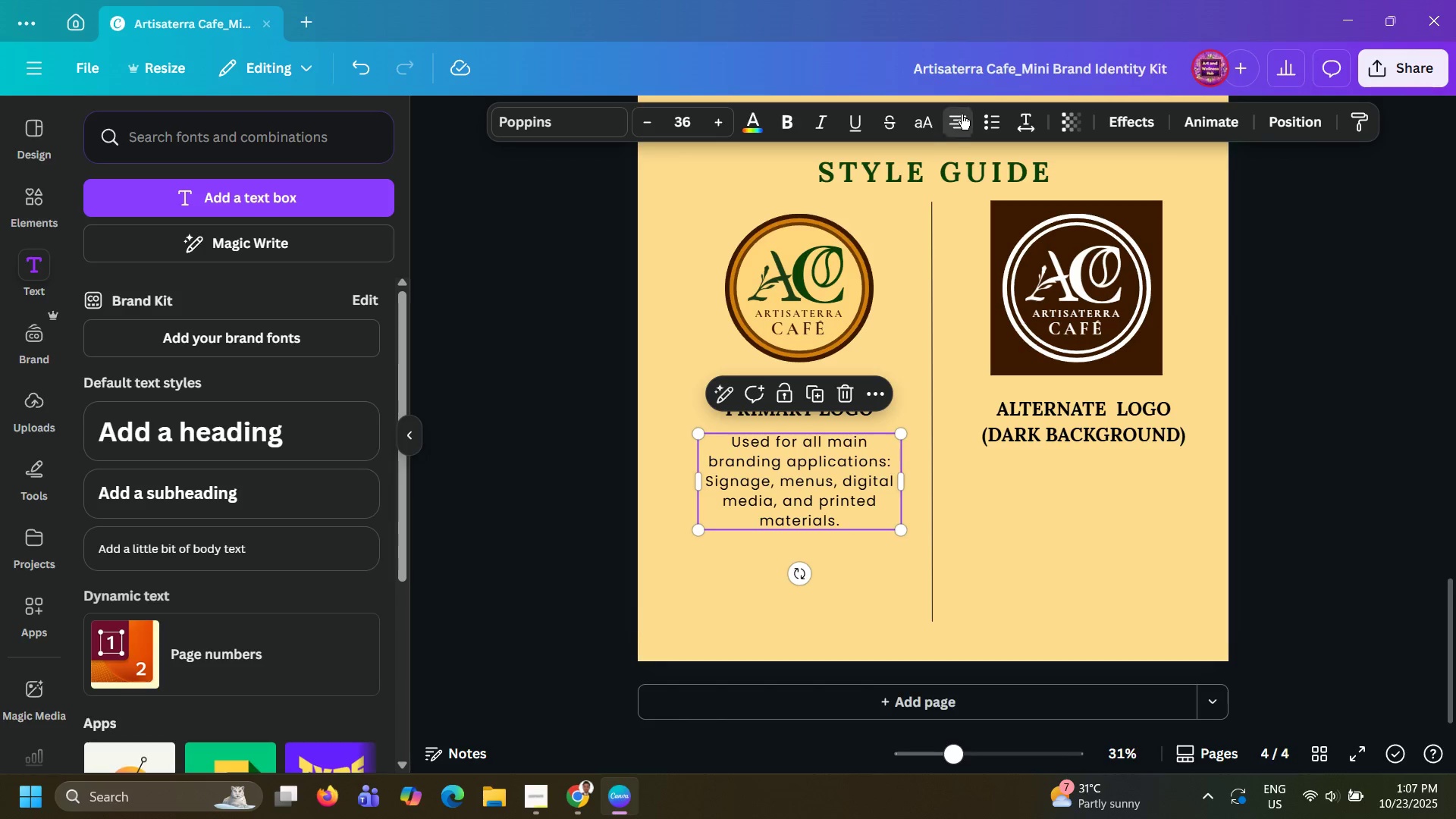 
left_click([962, 115])
 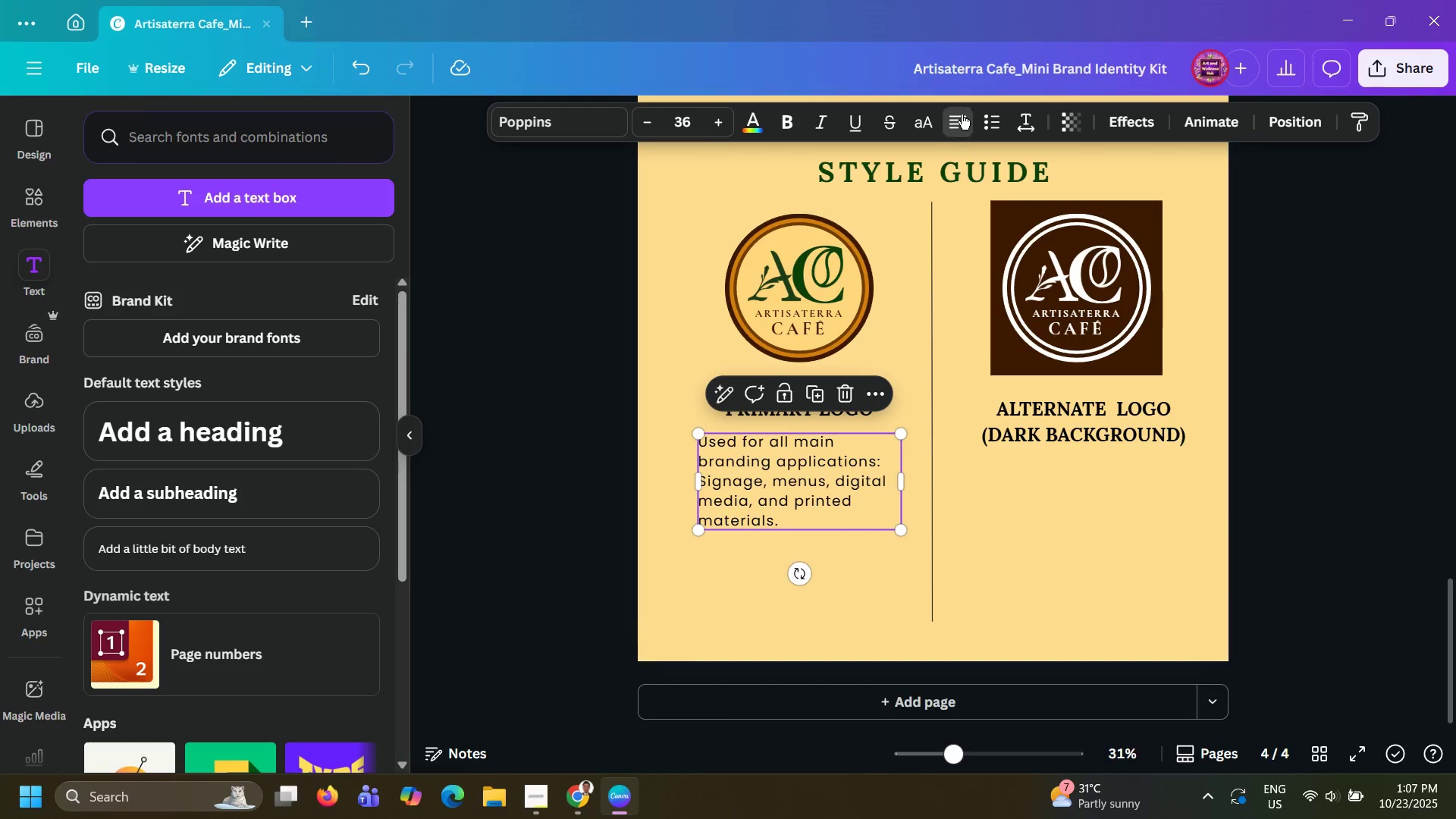 
left_click([962, 115])
 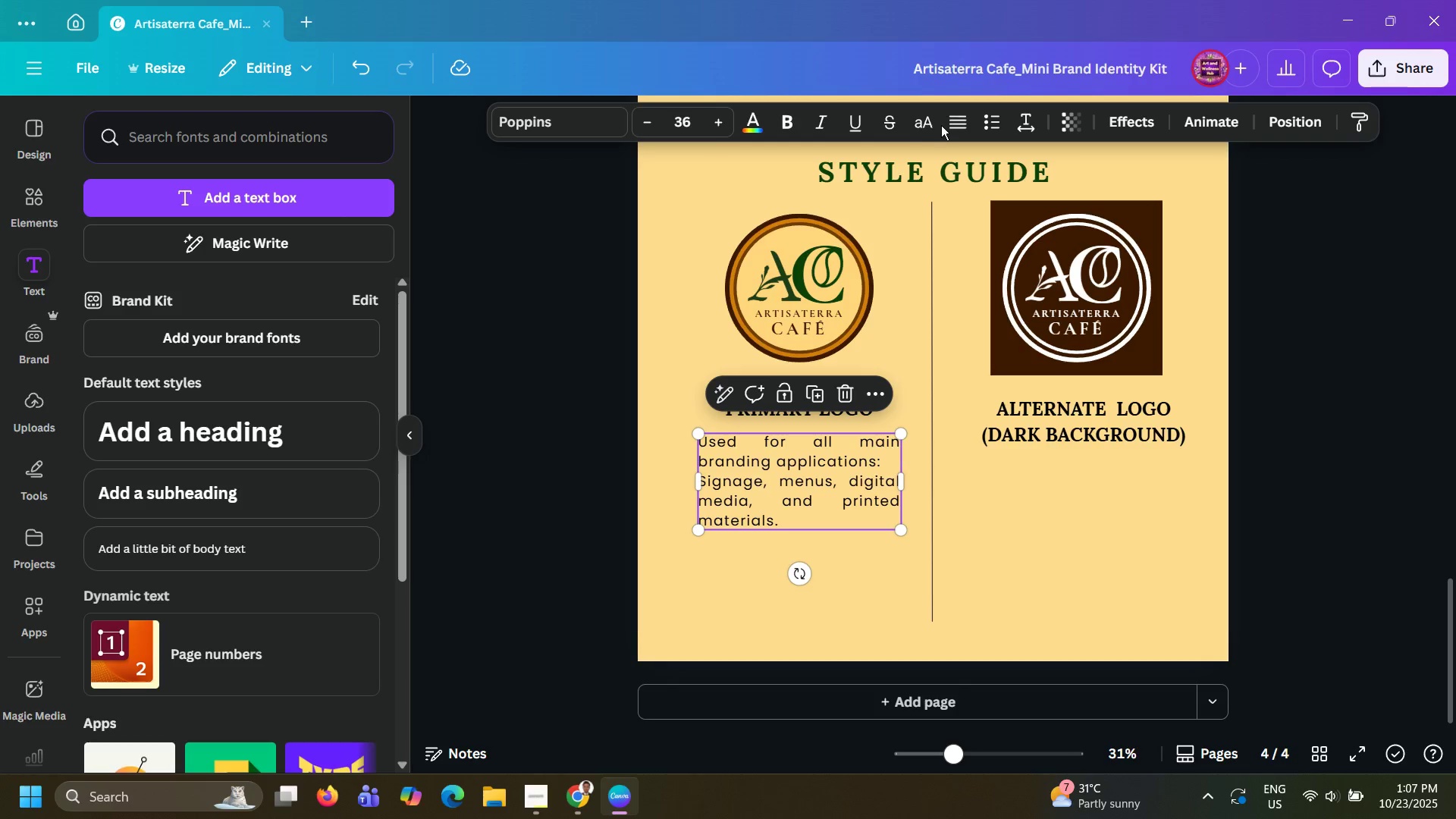 
left_click([949, 122])
 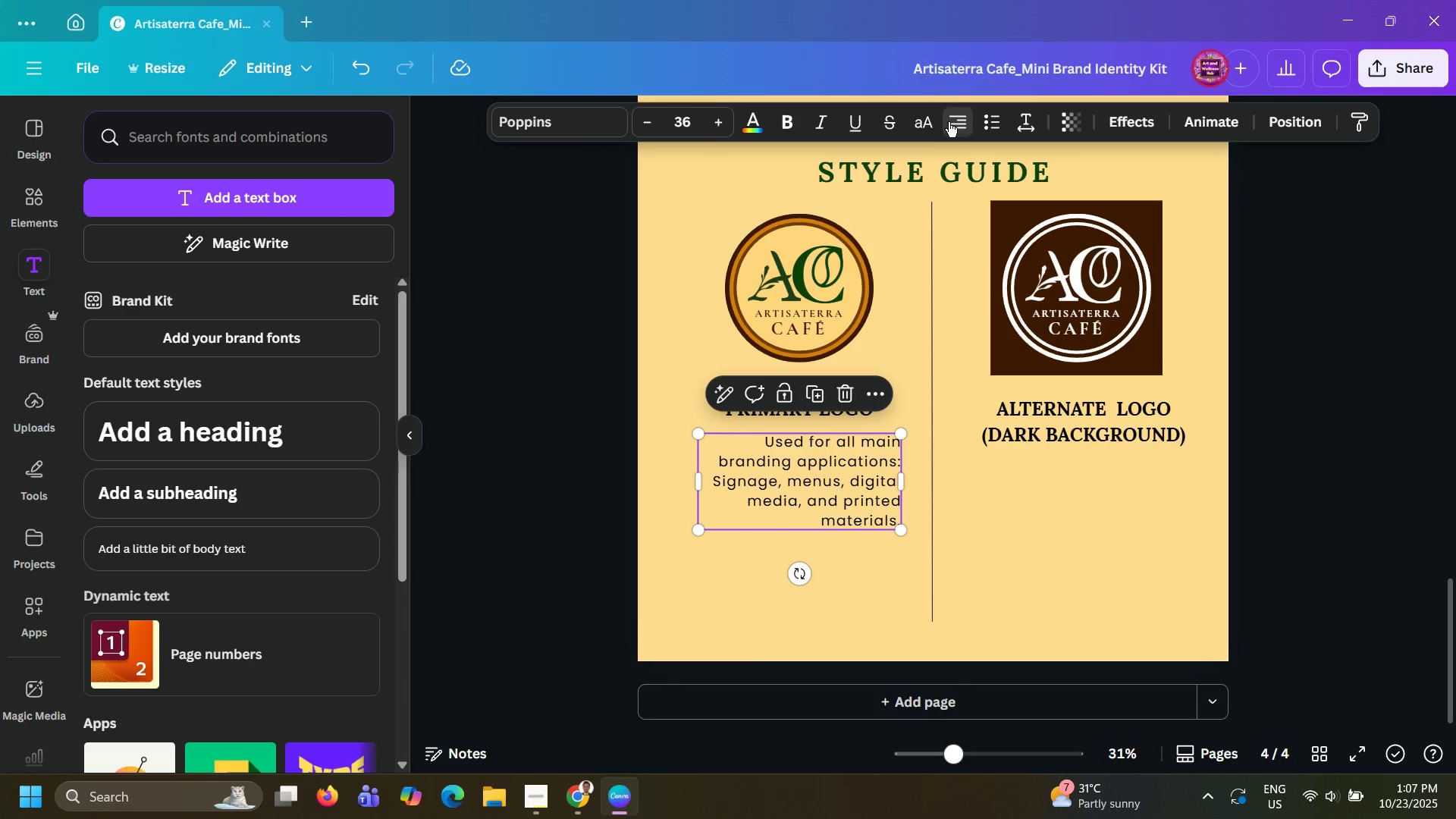 
left_click([949, 122])
 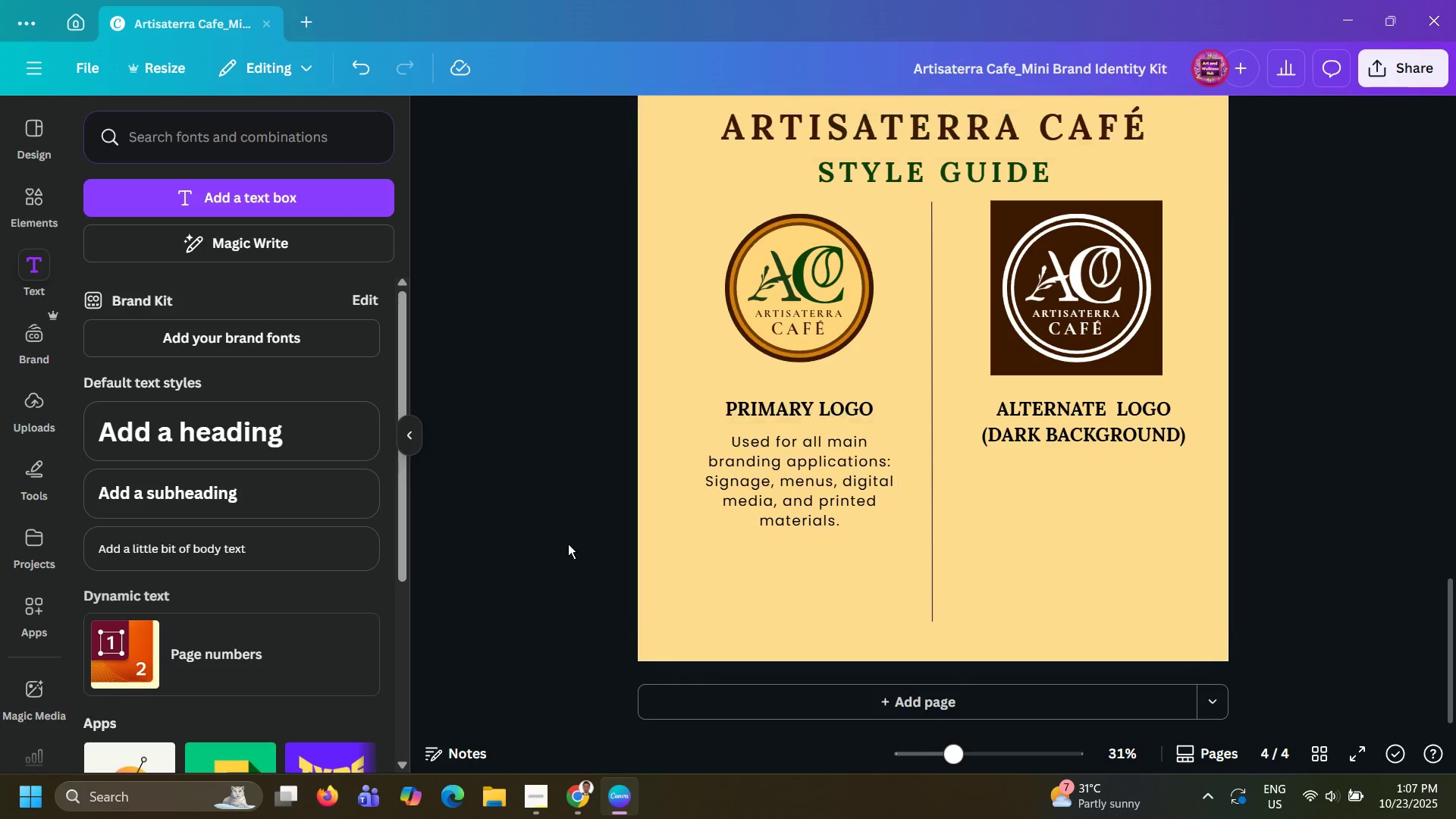 
double_click([568, 544])
 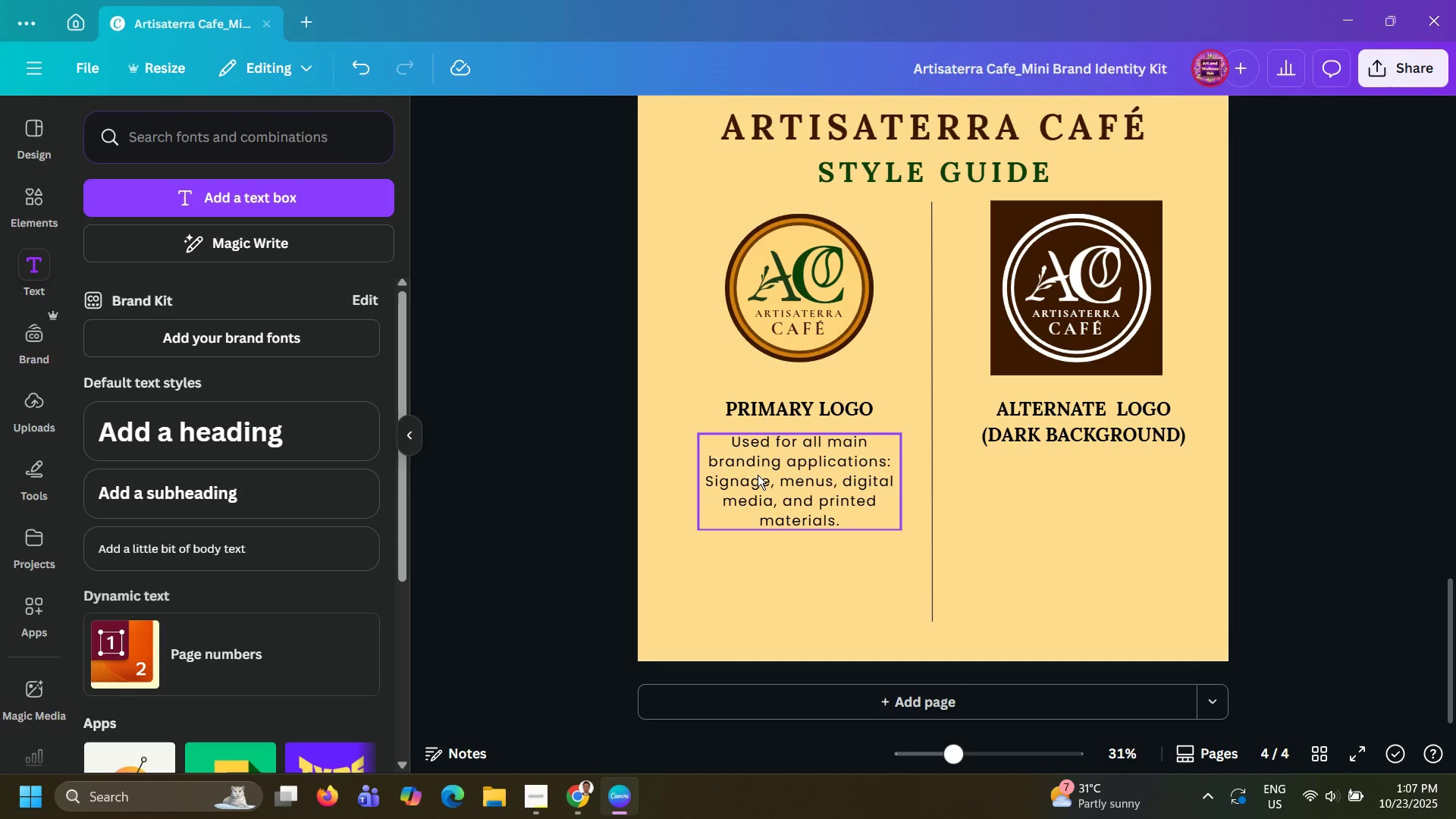 
left_click_drag(start_coordinate=[758, 475], to_coordinate=[755, 518])
 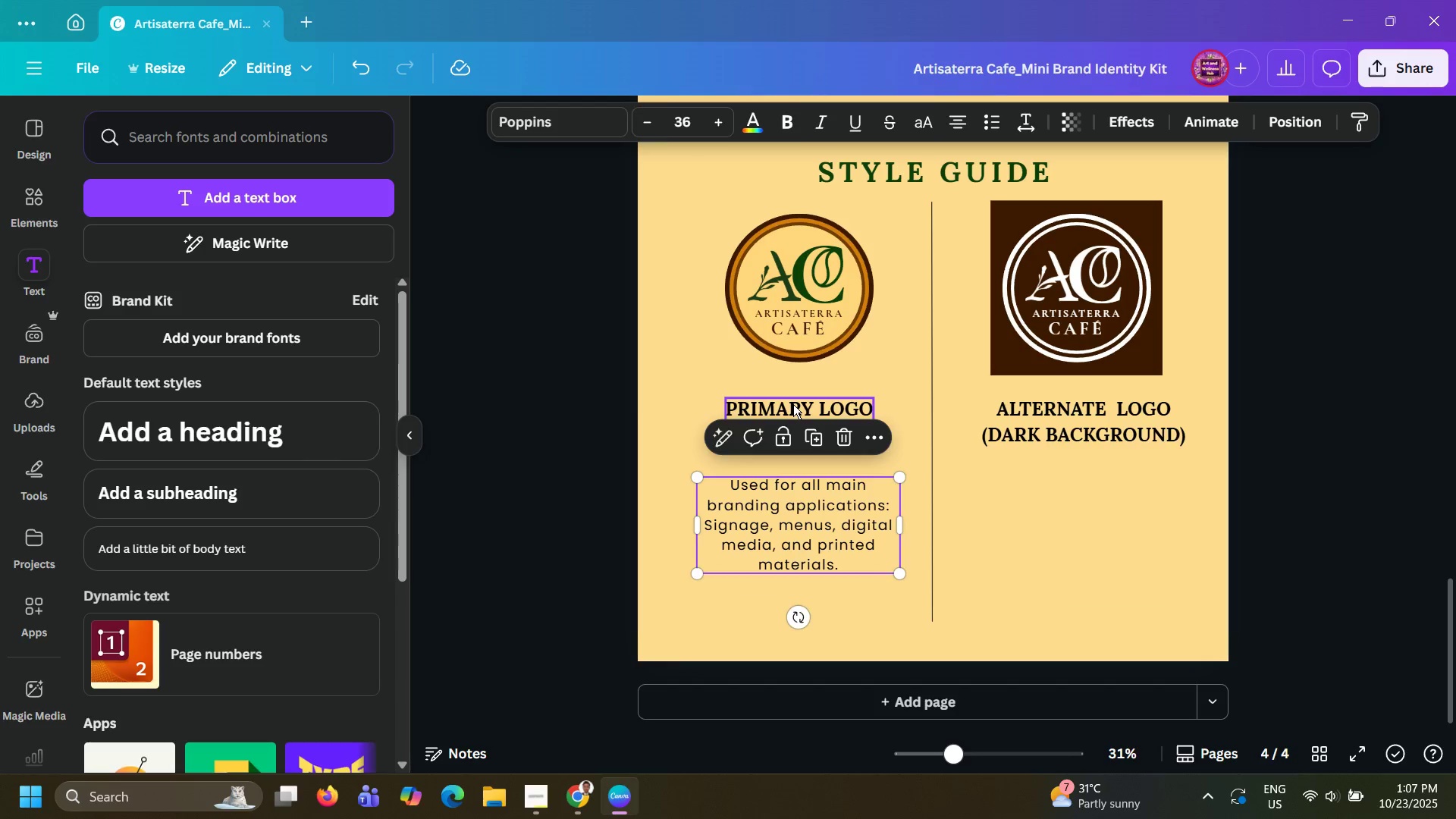 
left_click([793, 404])
 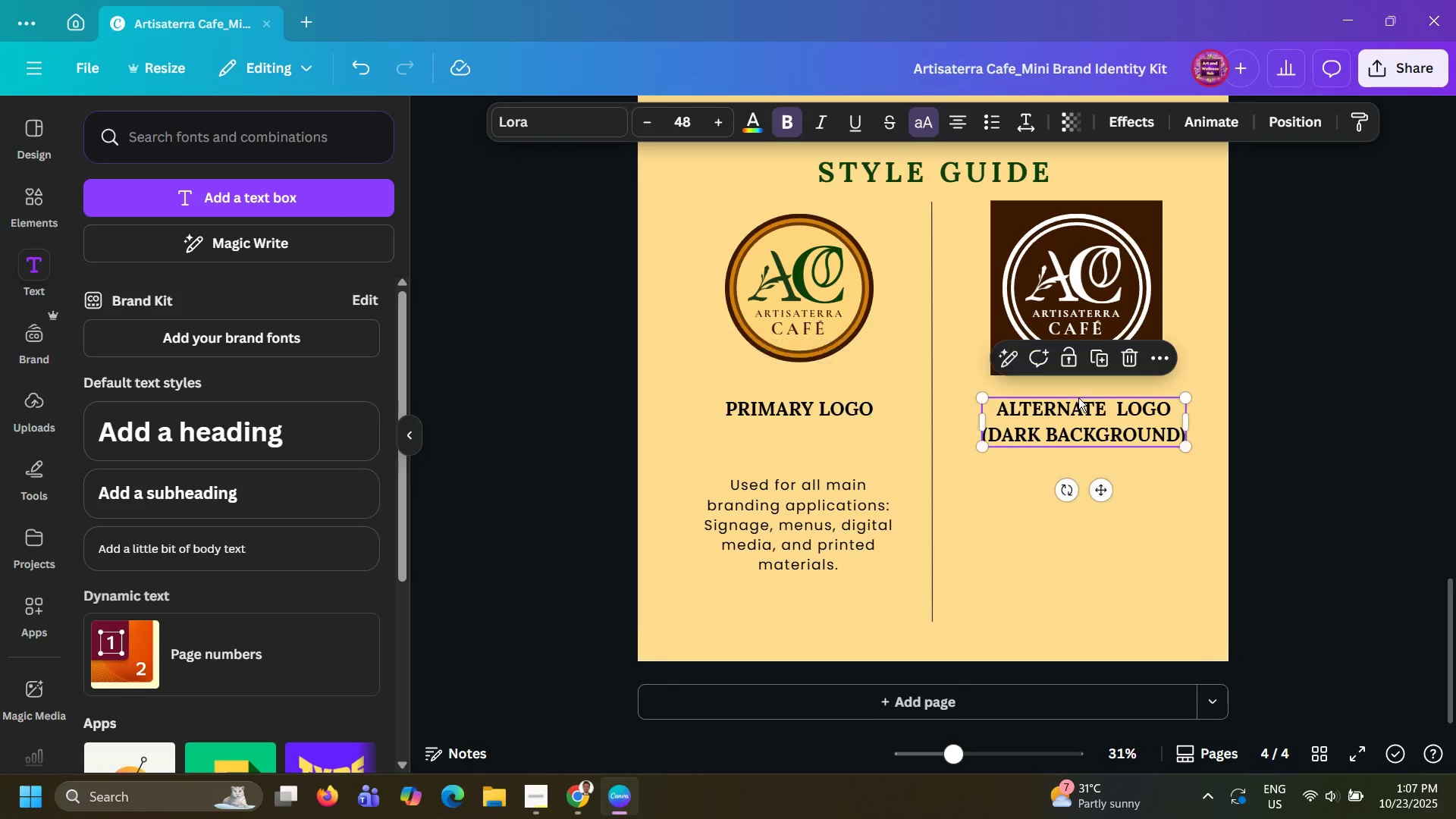 
left_click_drag(start_coordinate=[1078, 397], to_coordinate=[1050, 405])
 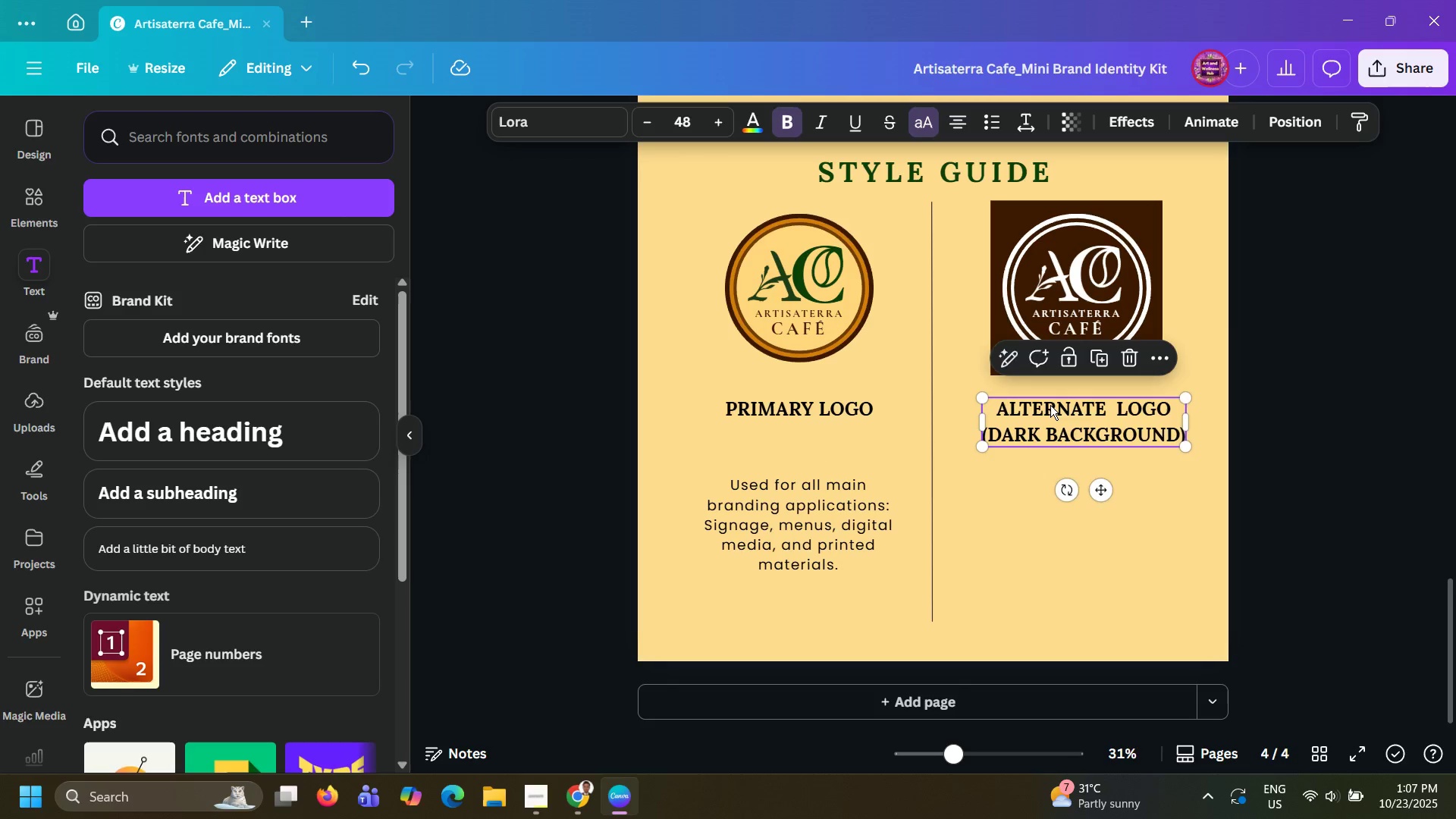 
key(ArrowLeft)
 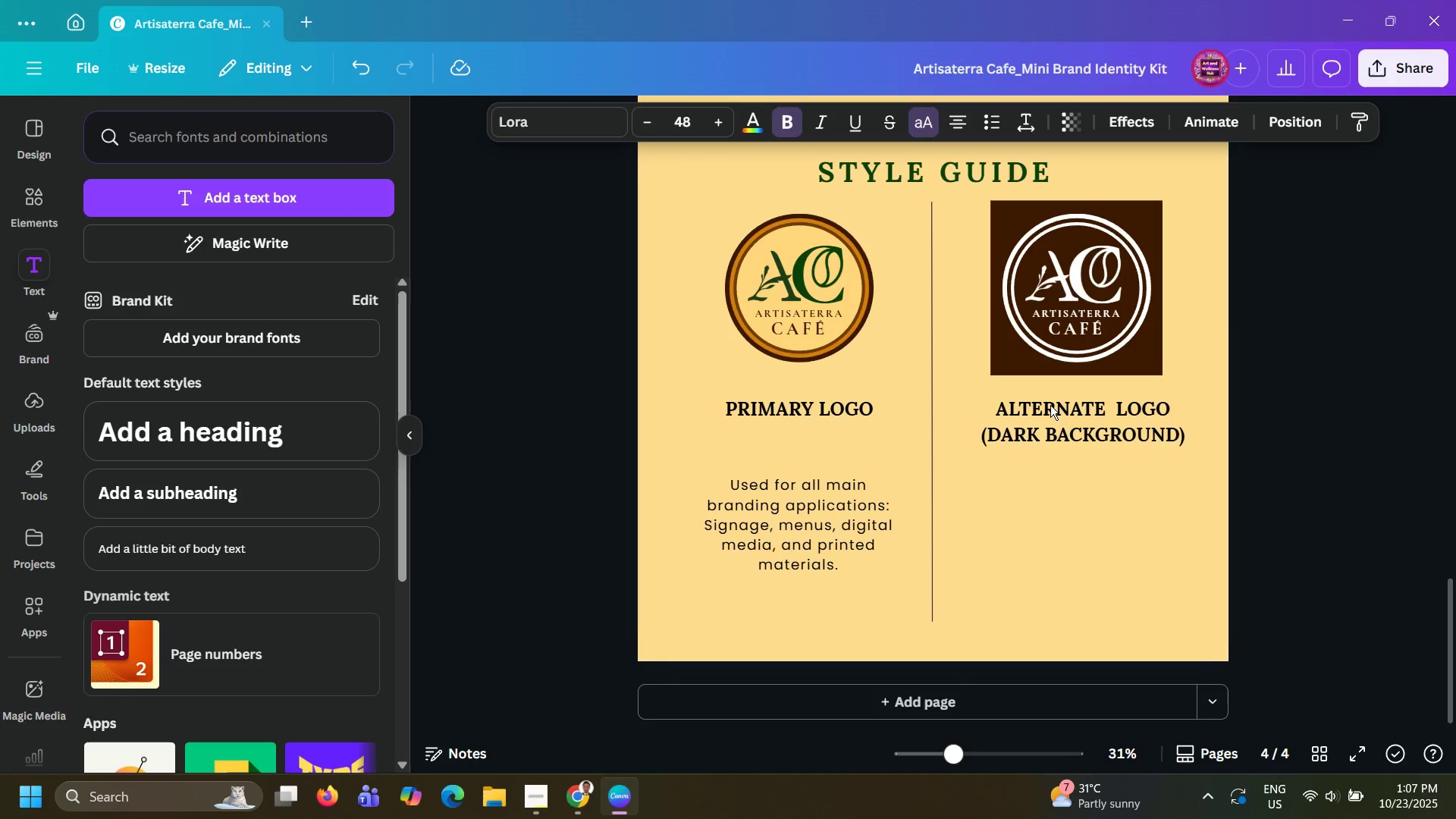 
key(ArrowLeft)
 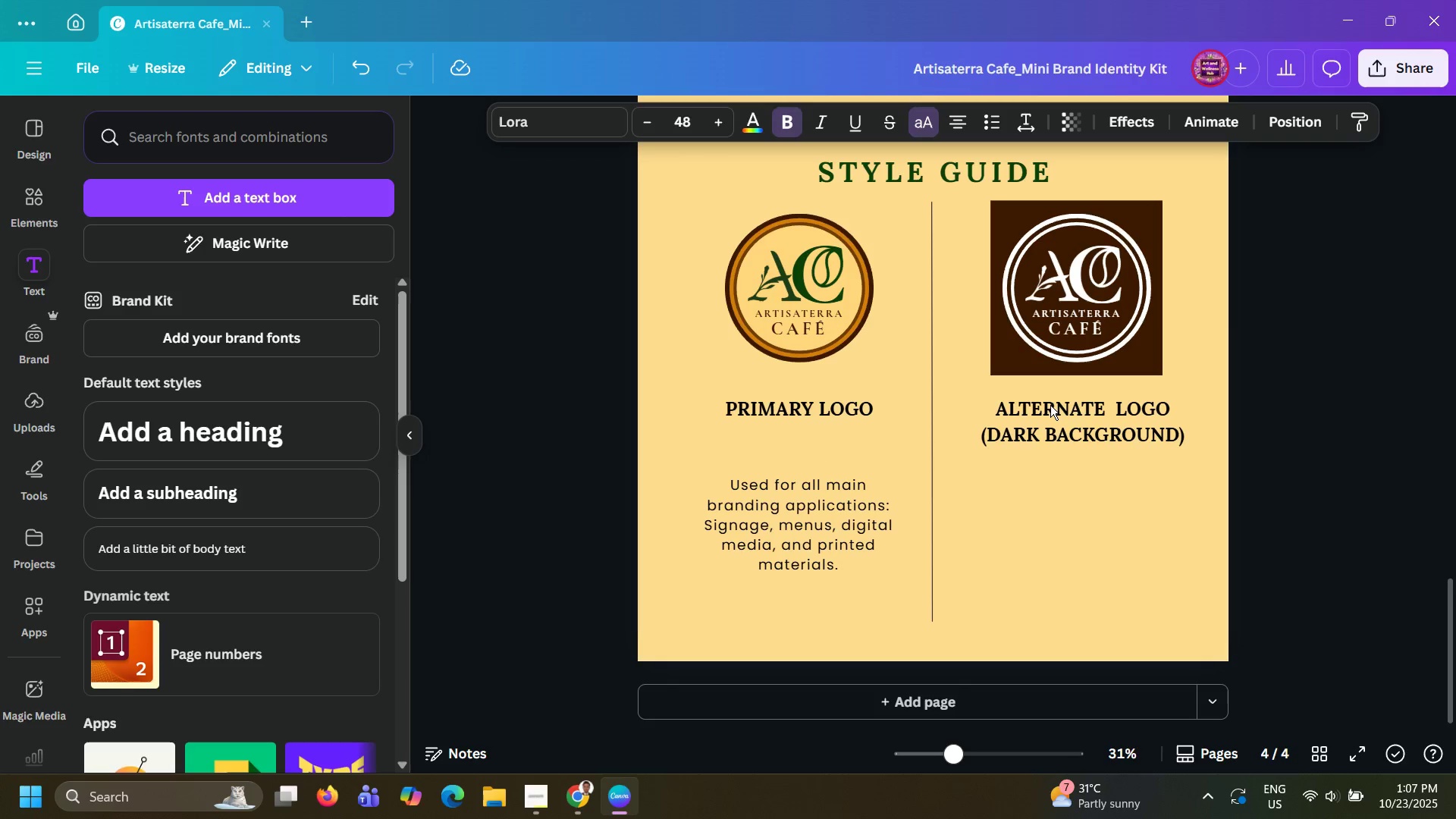 
key(ArrowLeft)
 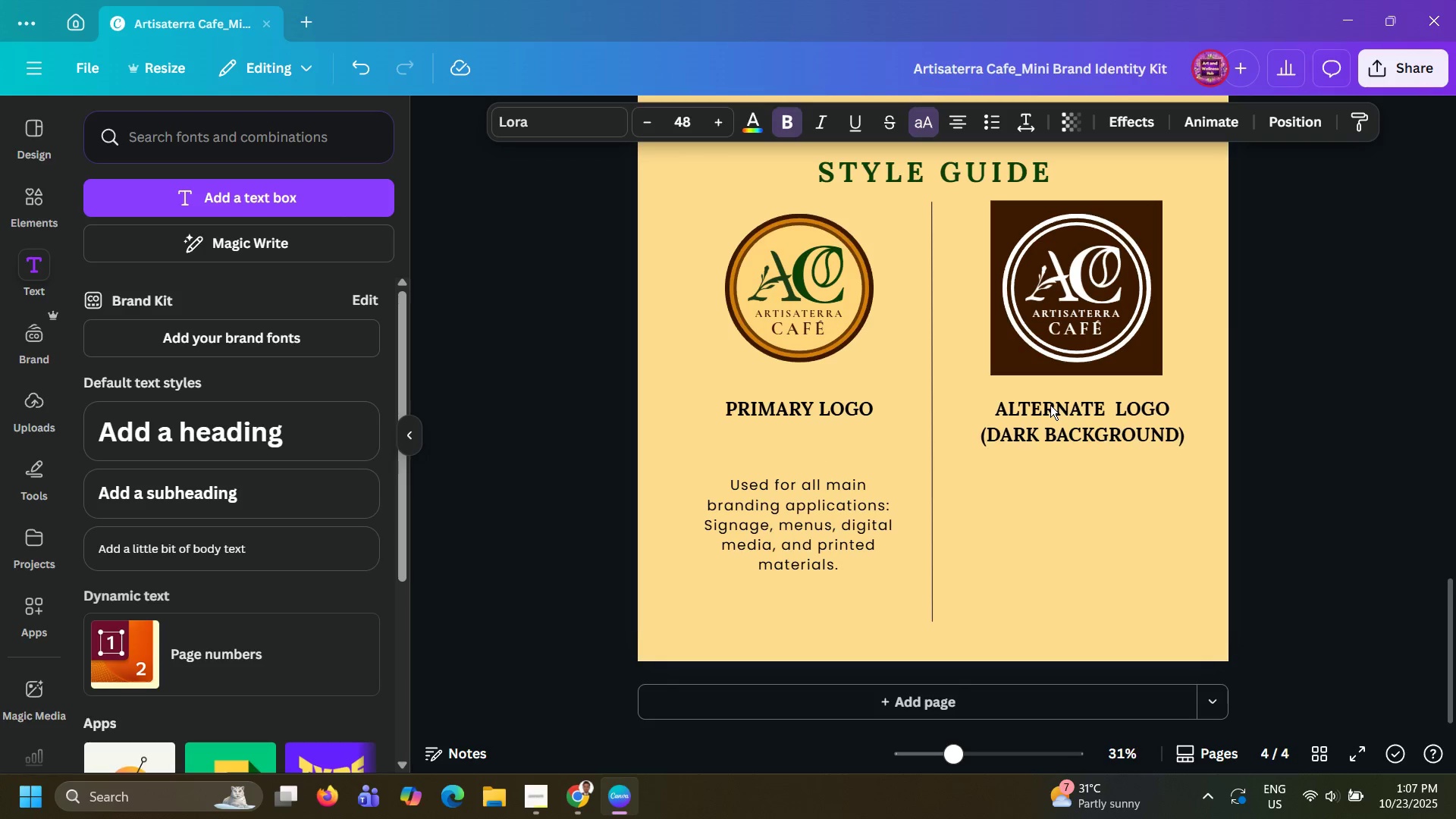 
key(ArrowLeft)
 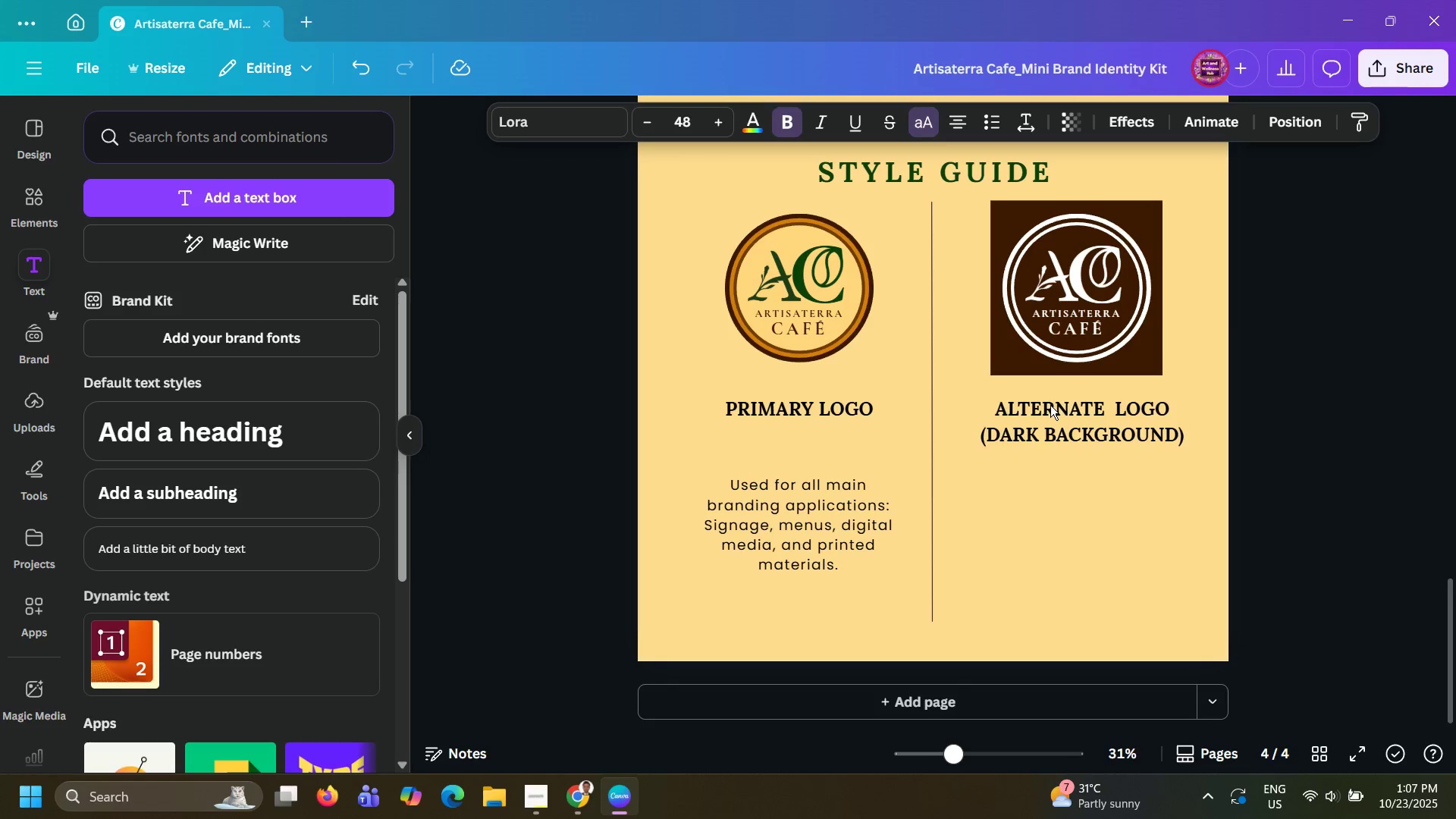 
key(ArrowLeft)
 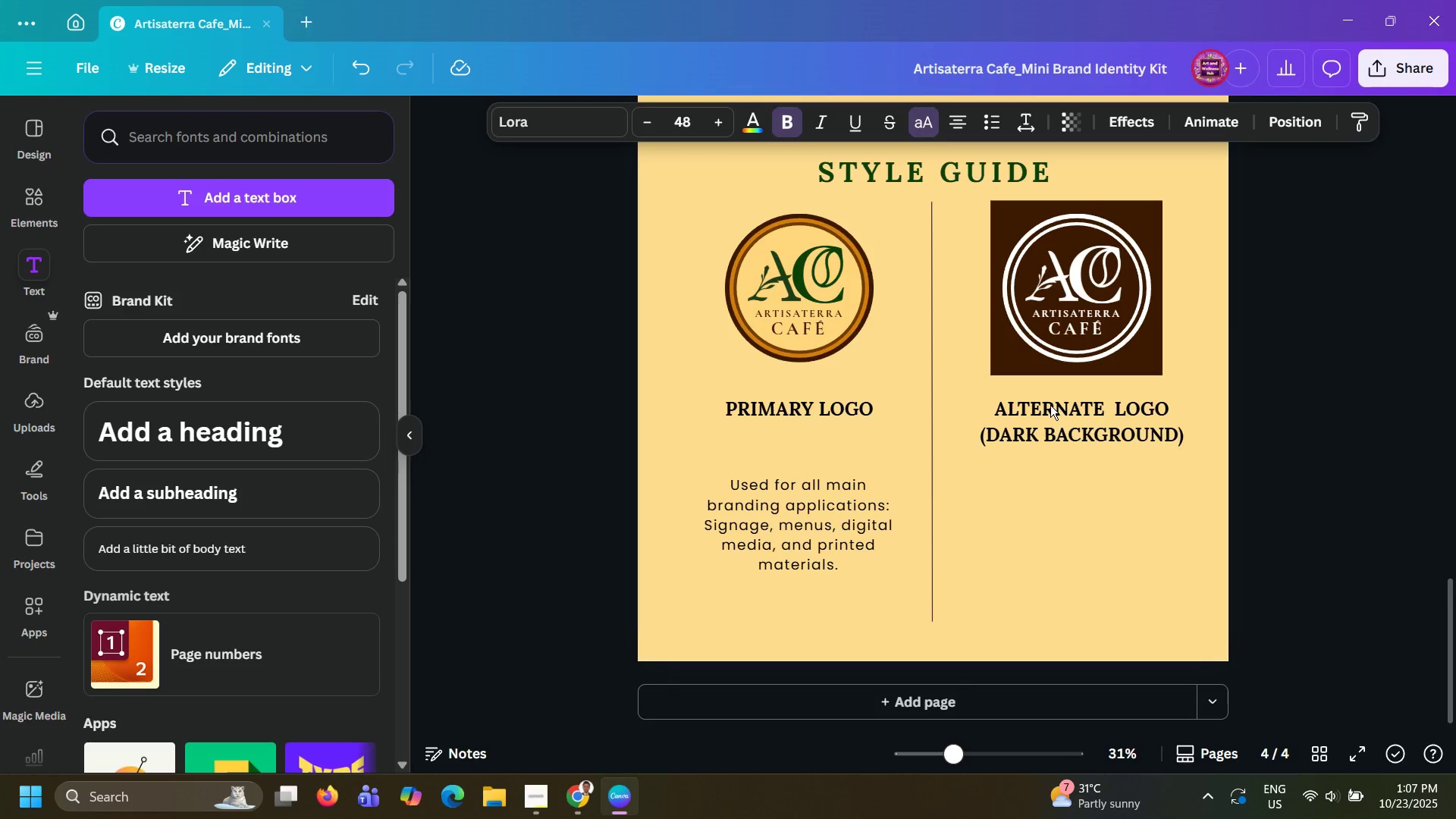 
key(ArrowLeft)
 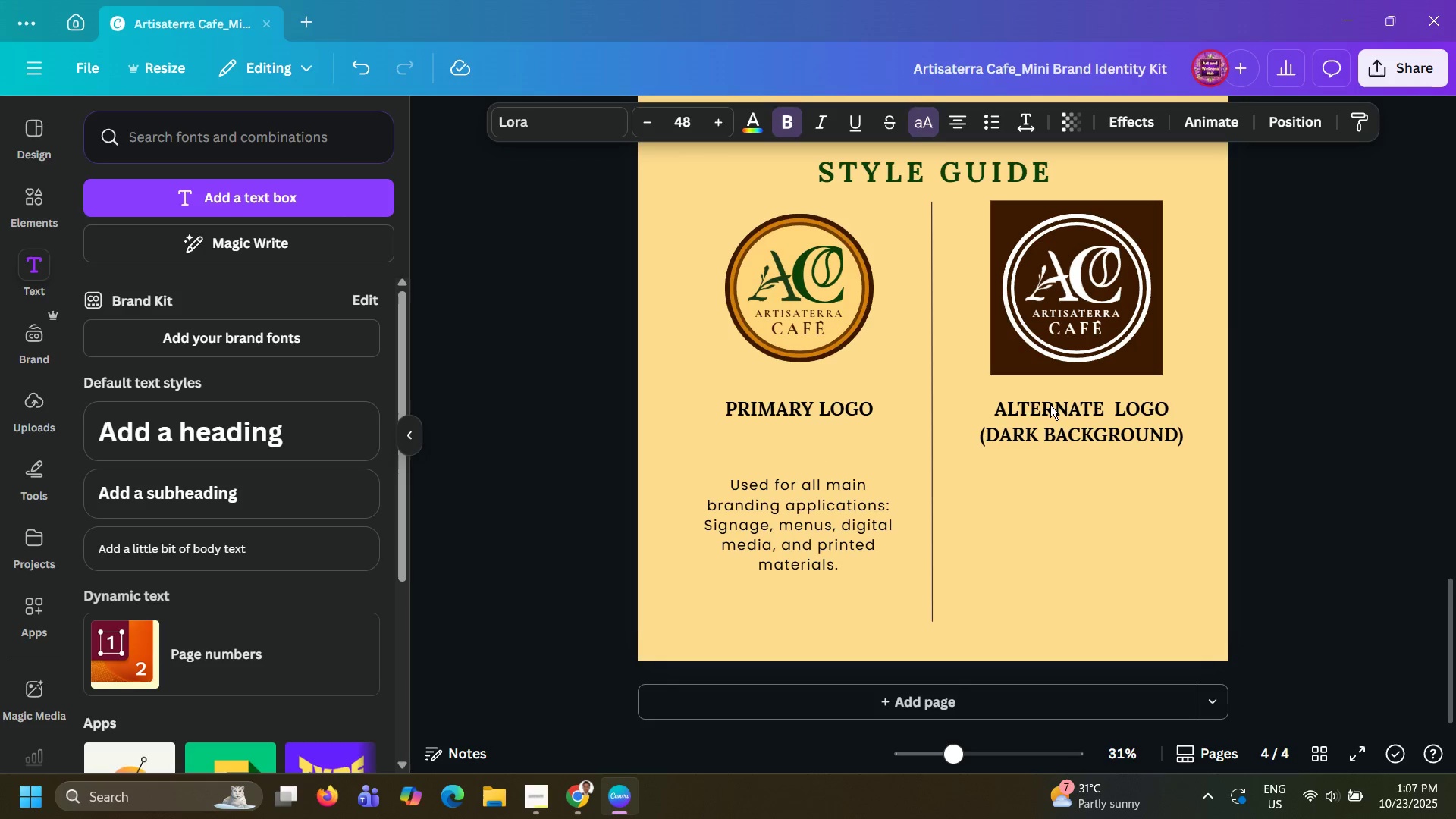 
key(ArrowLeft)
 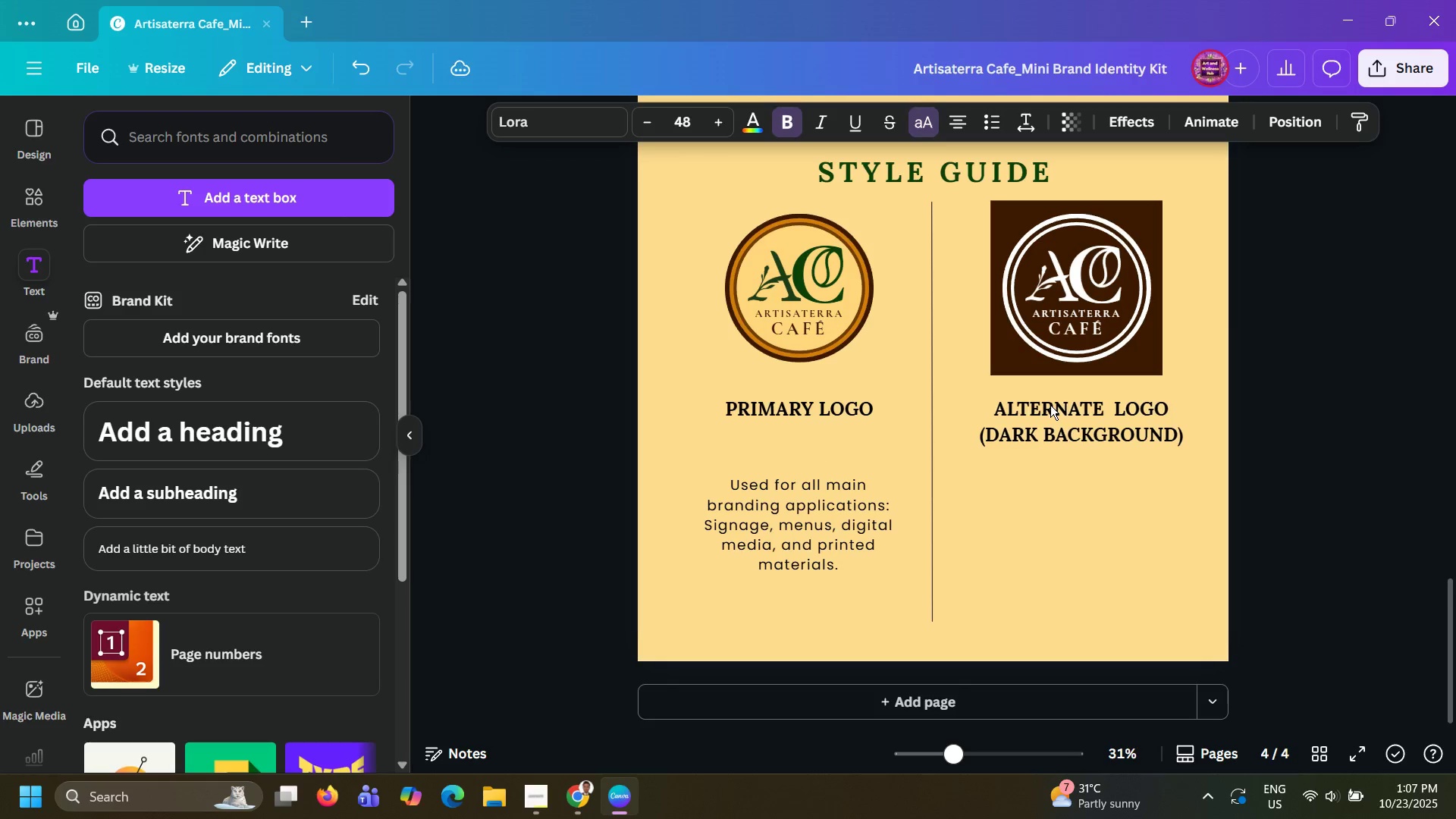 
key(ArrowLeft)
 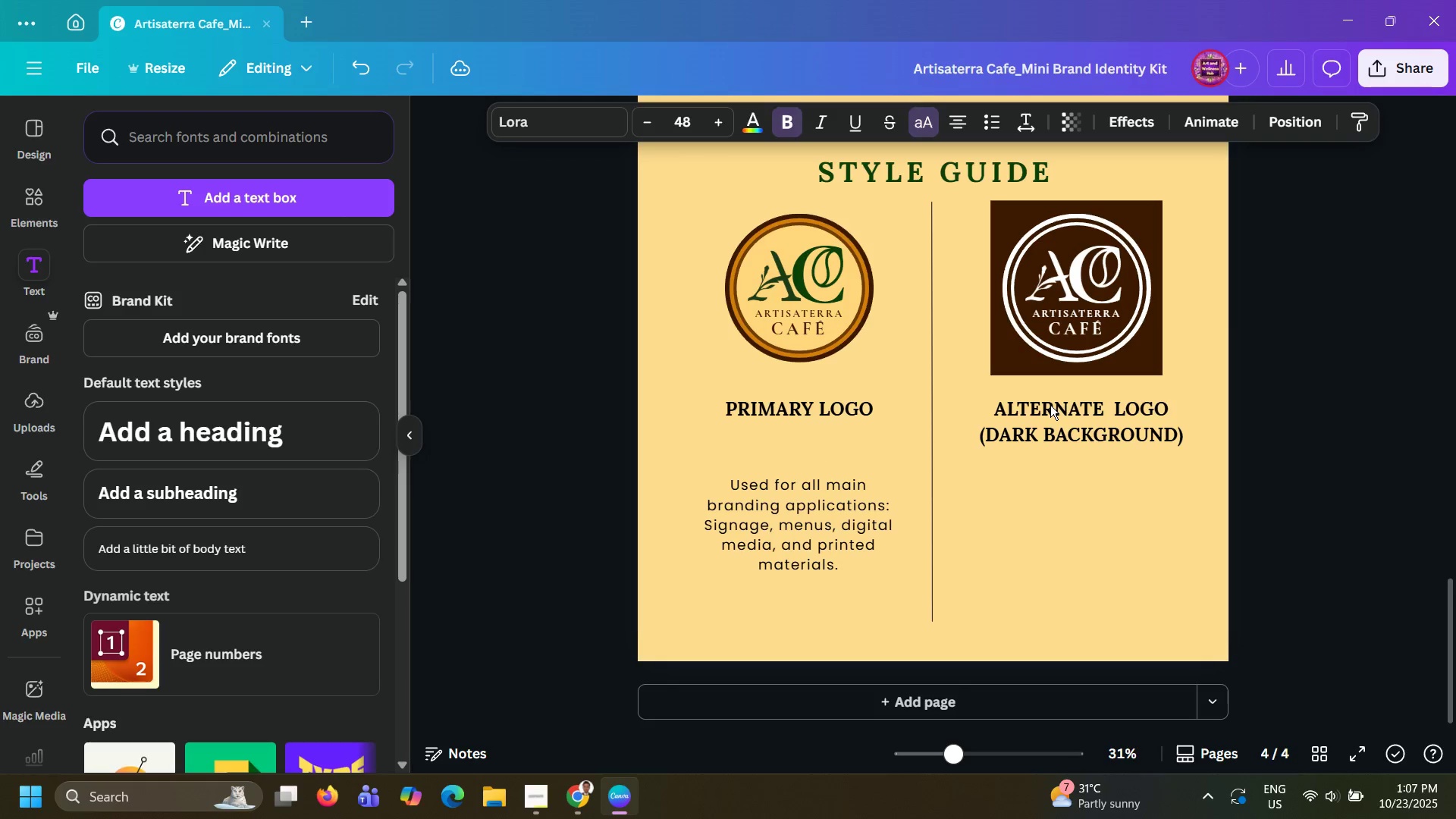 
key(ArrowLeft)
 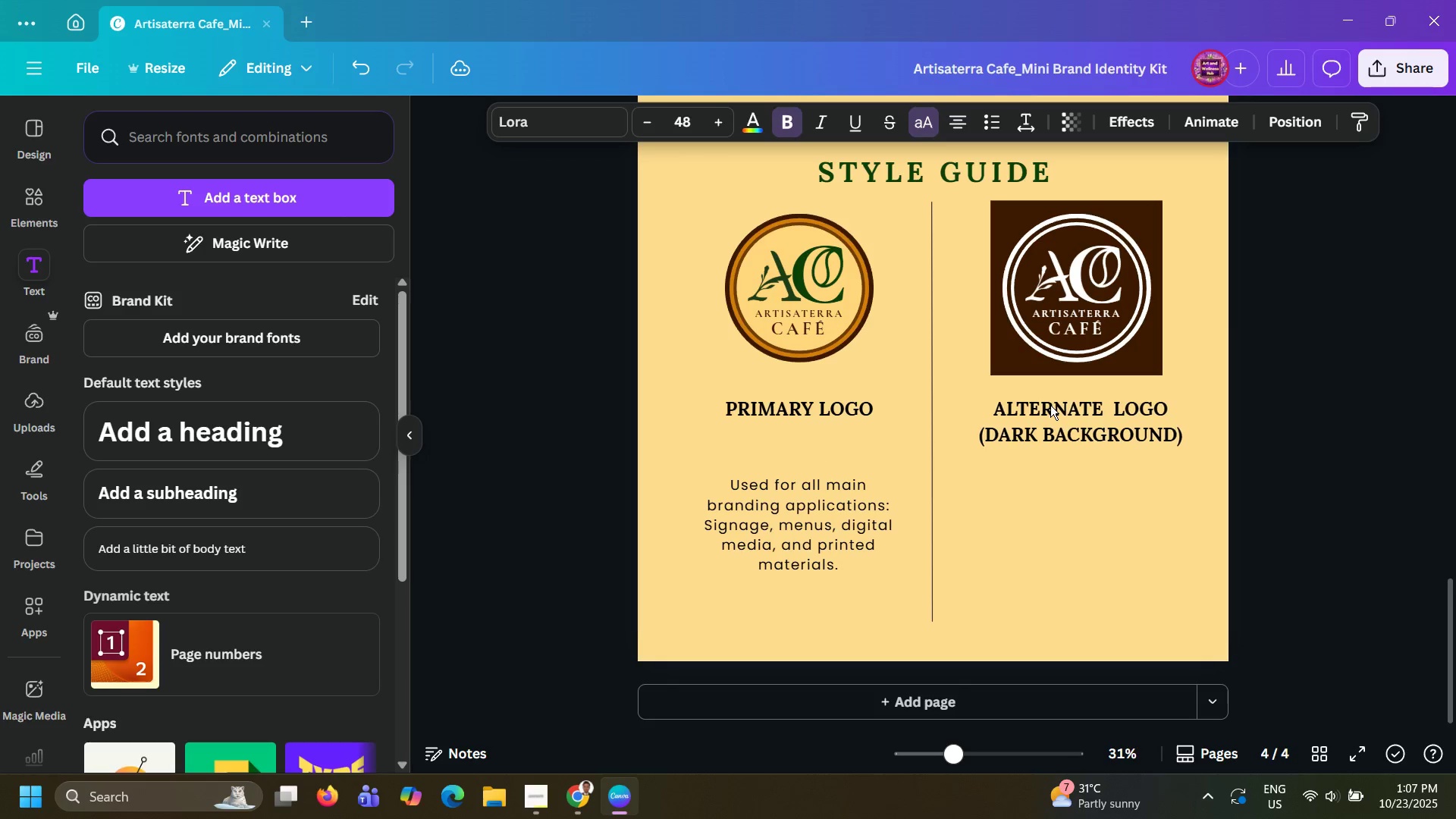 
key(ArrowLeft)
 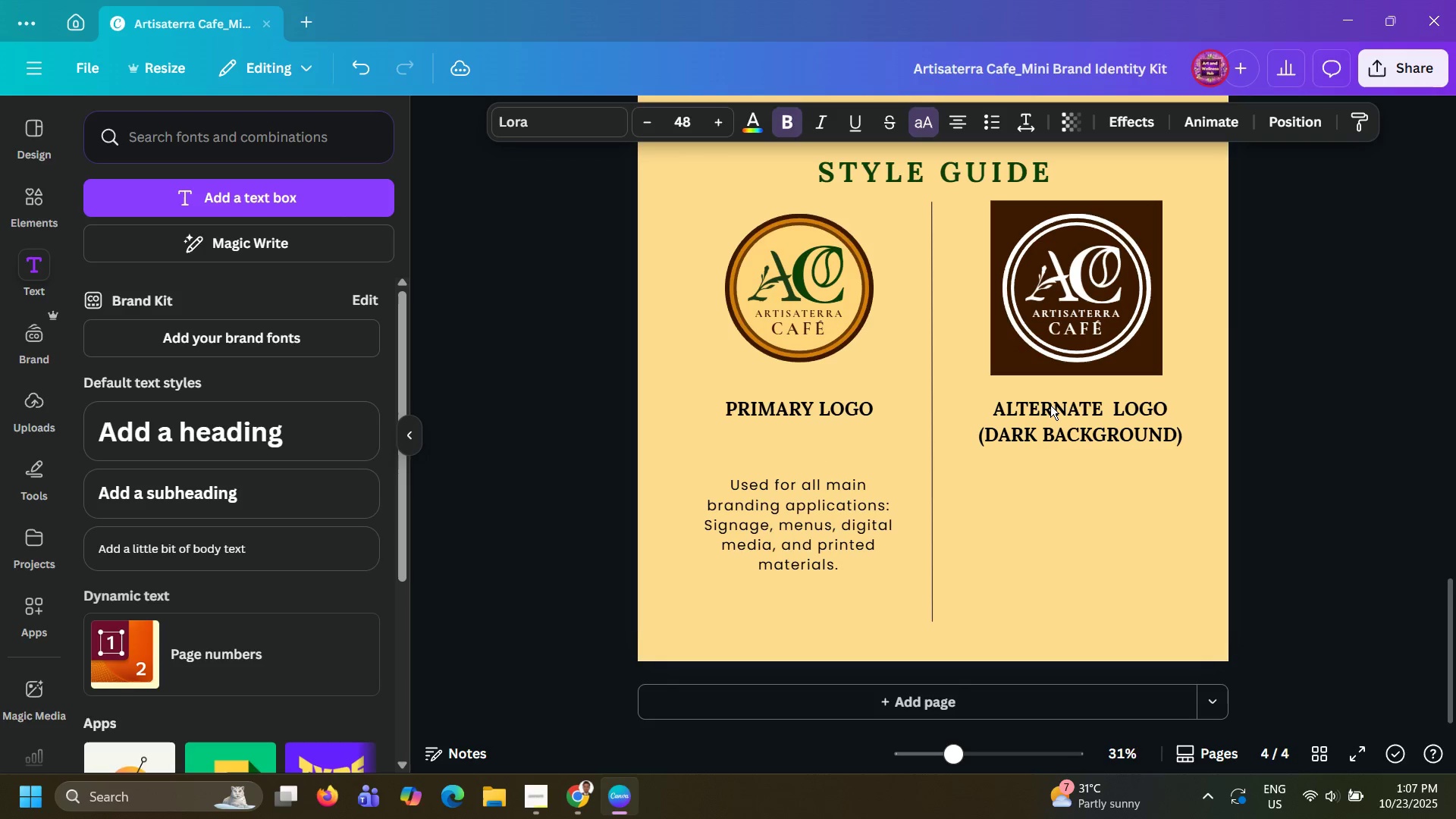 
key(ArrowLeft)
 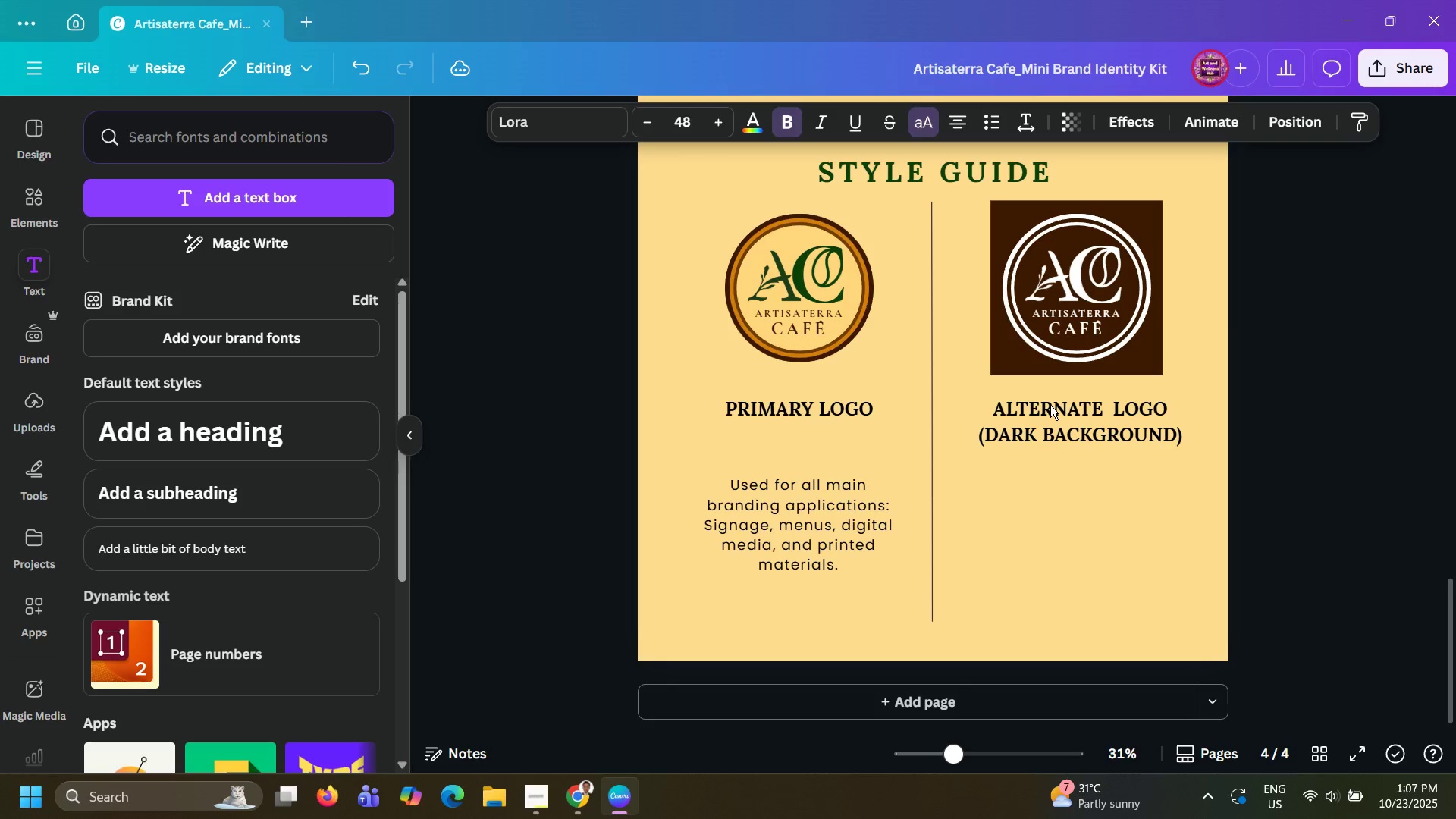 
key(ArrowLeft)
 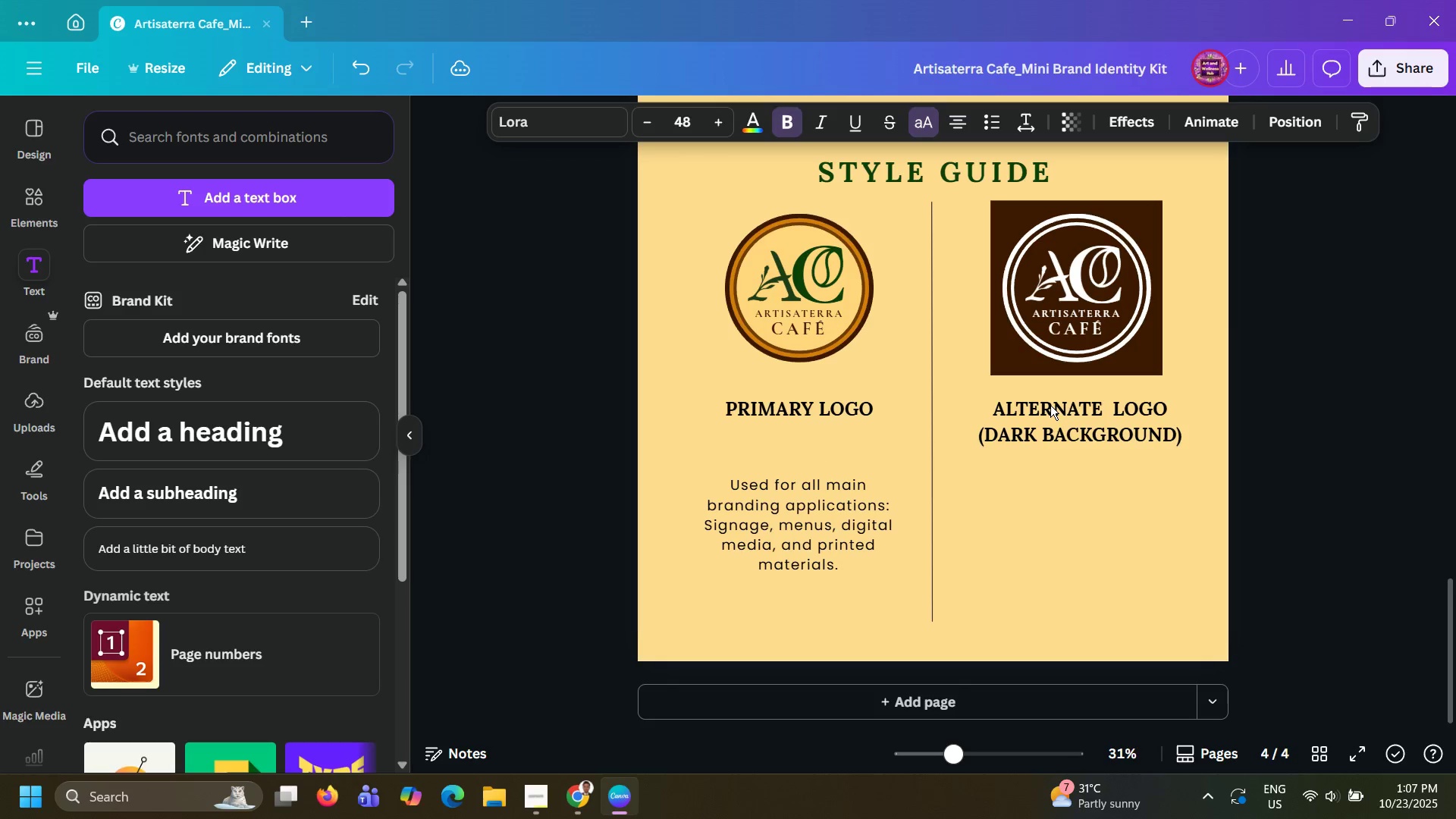 
key(ArrowLeft)
 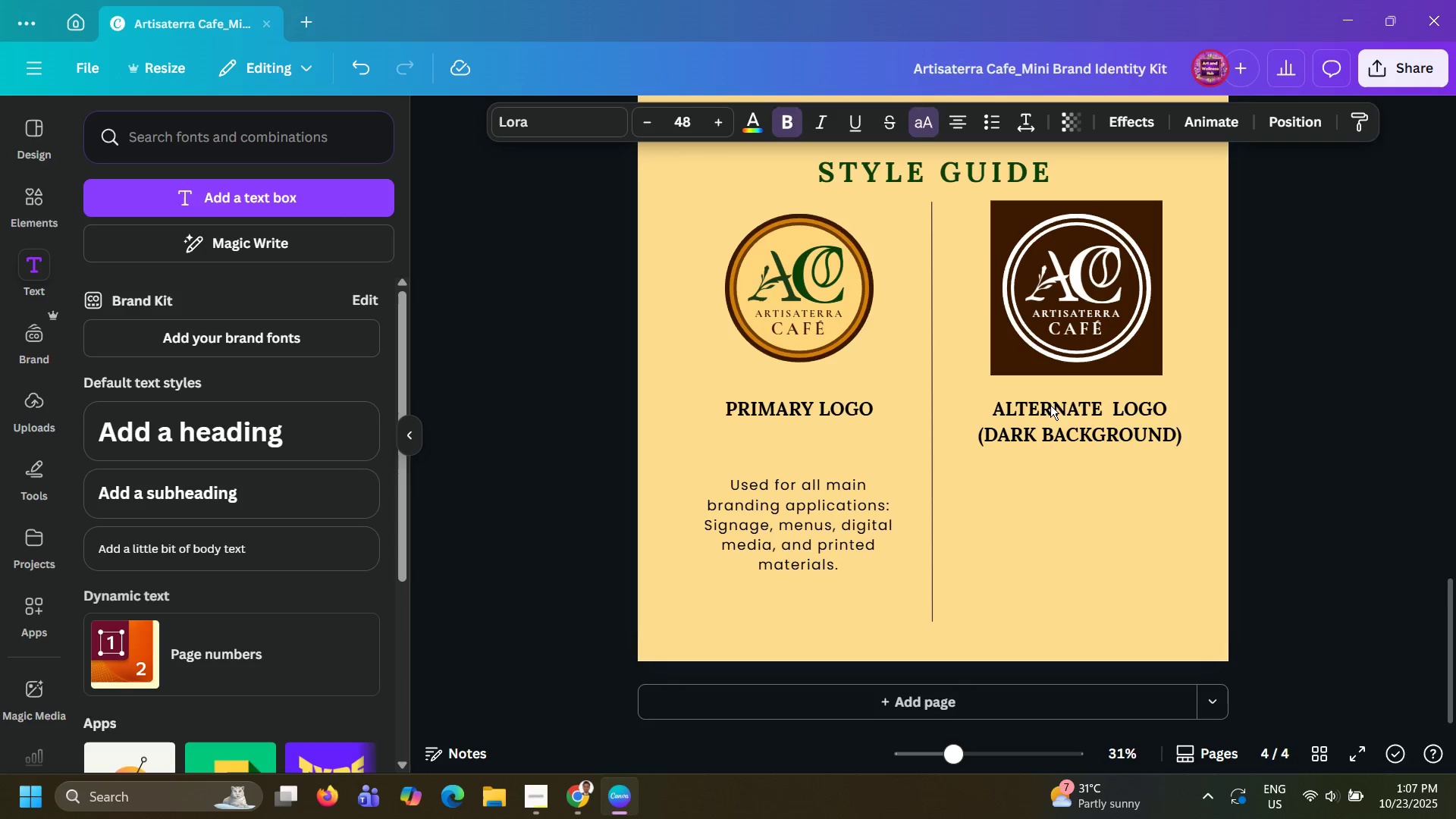 
key(ArrowLeft)
 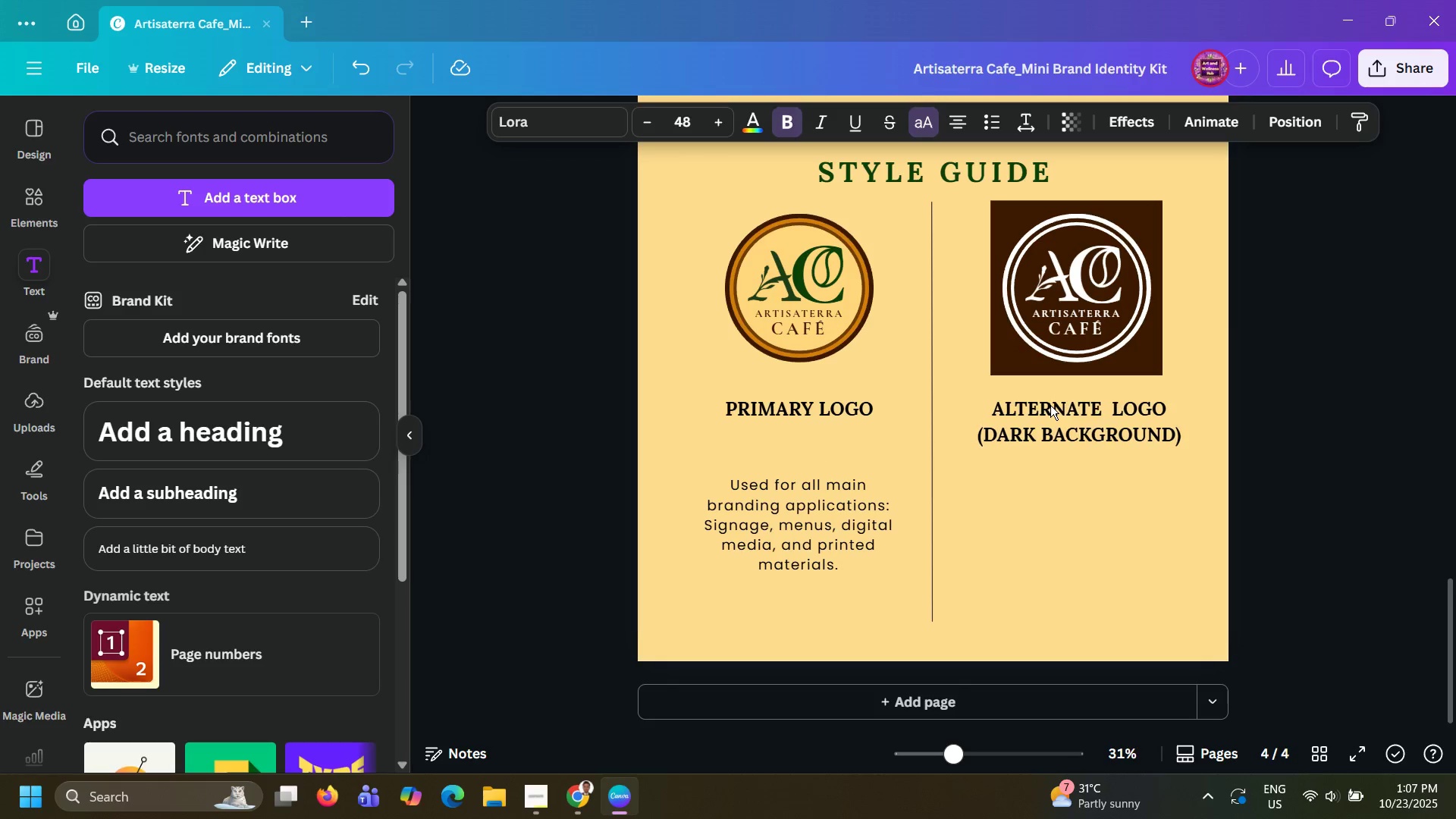 
key(ArrowLeft)
 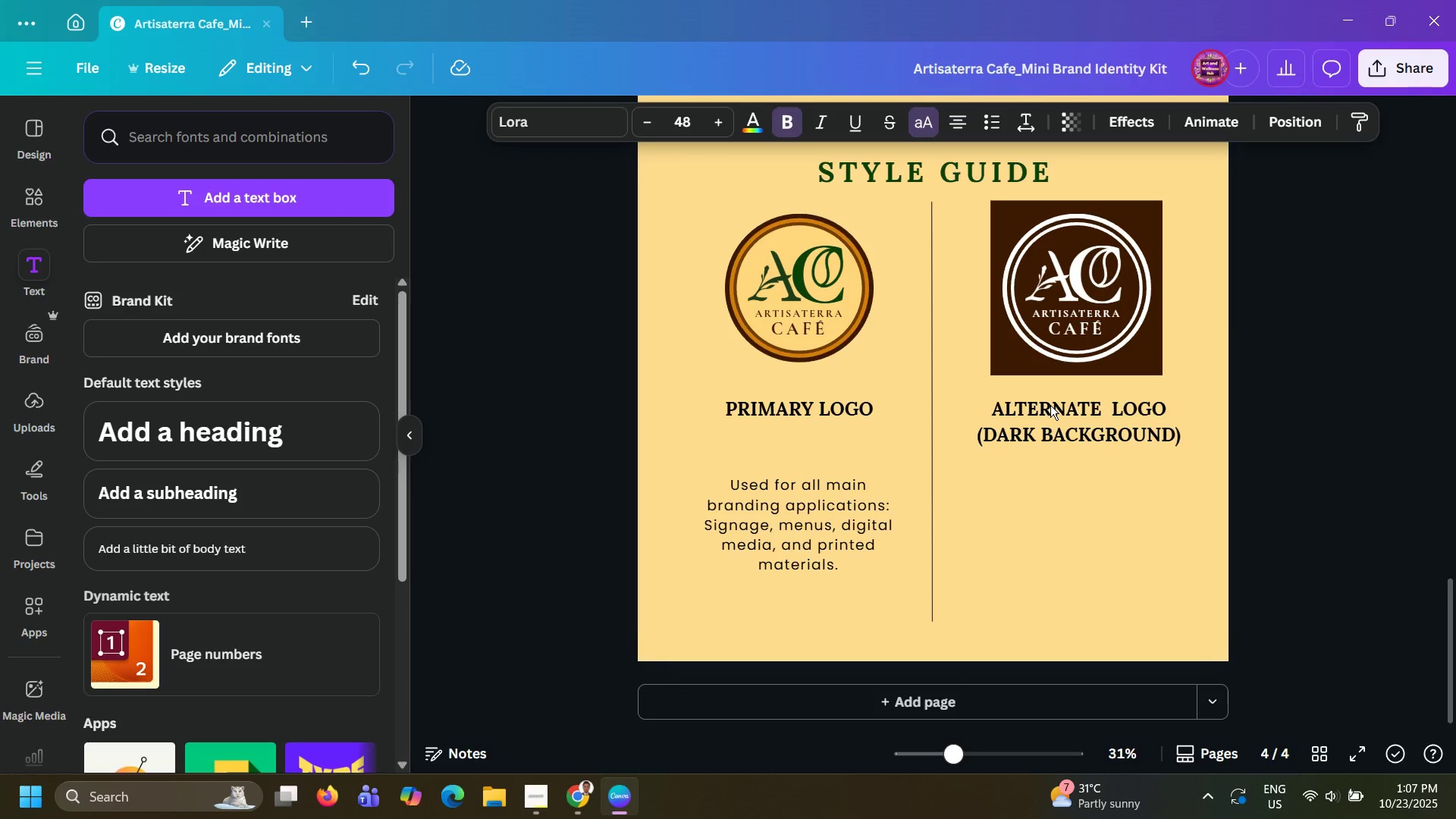 
key(ArrowLeft)
 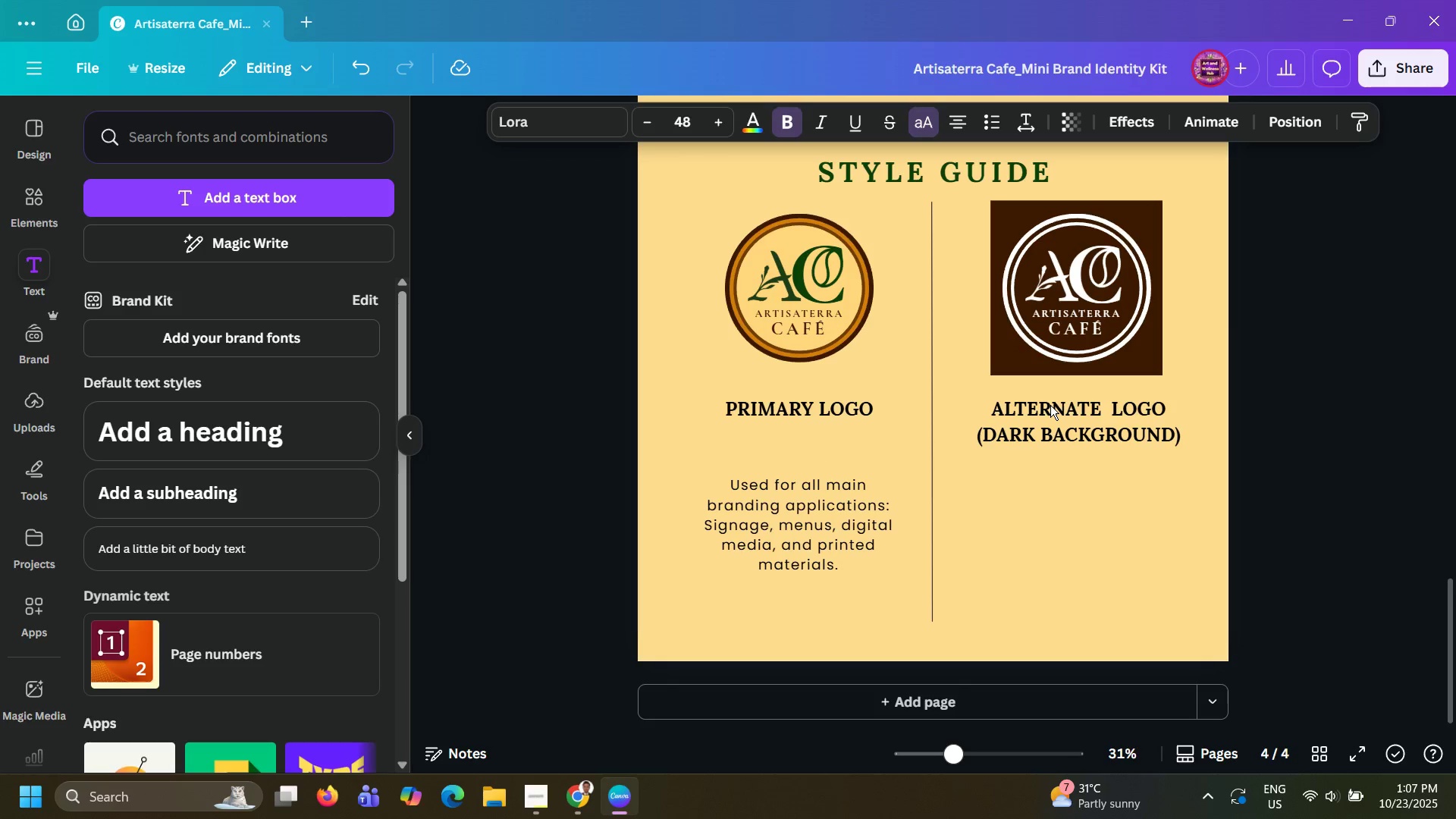 
key(ArrowLeft)
 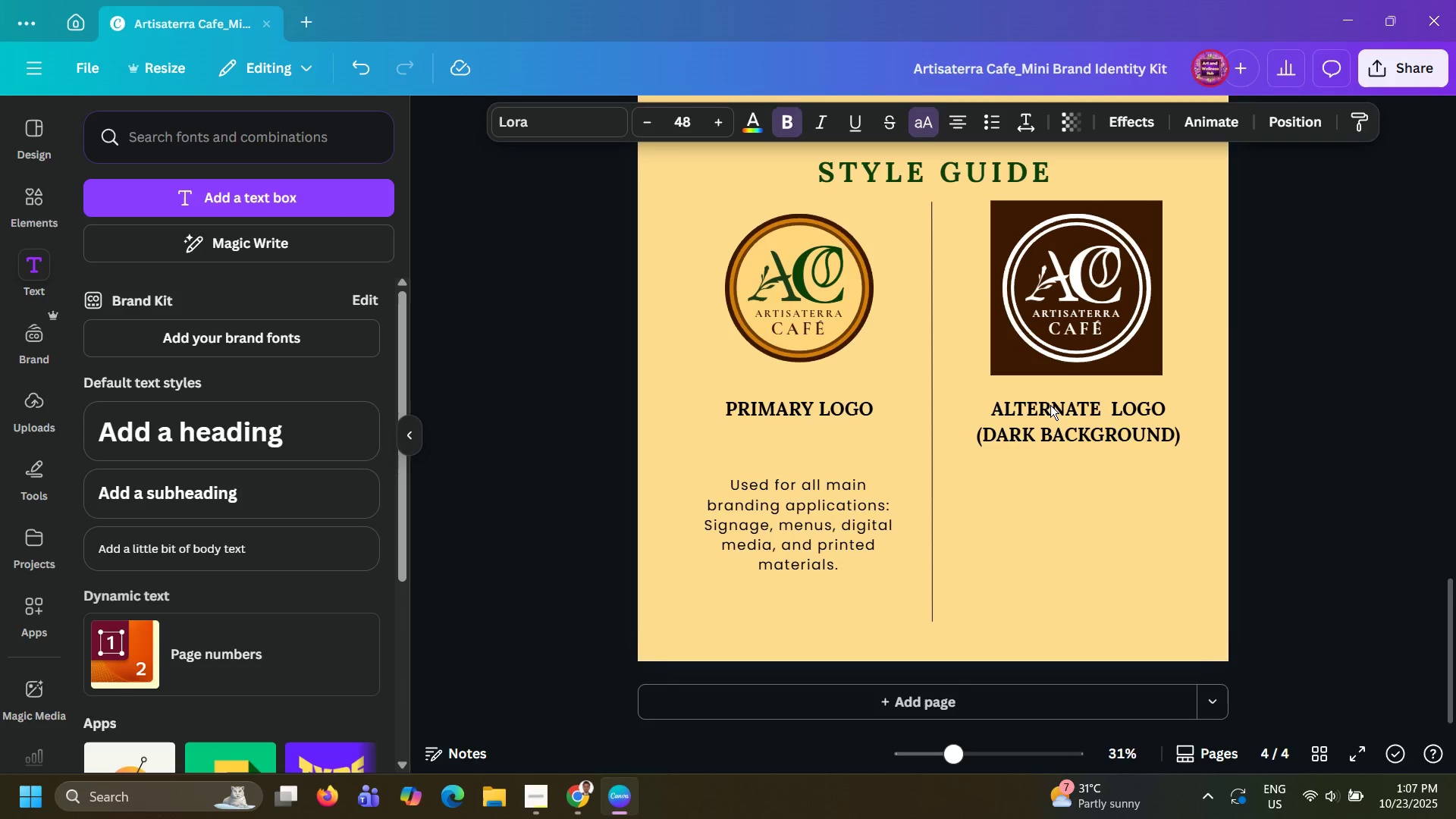 
key(ArrowLeft)
 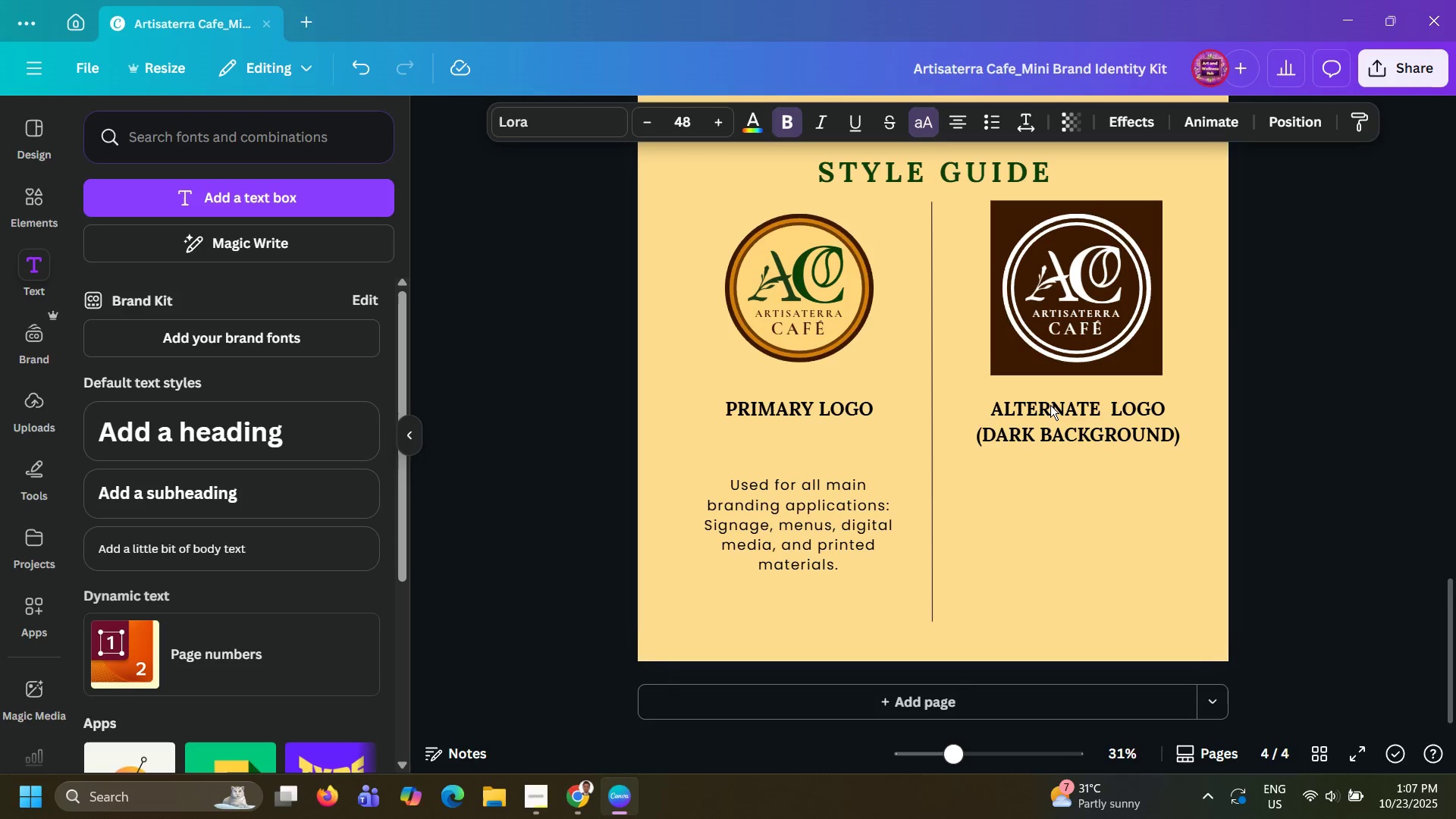 
key(ArrowLeft)
 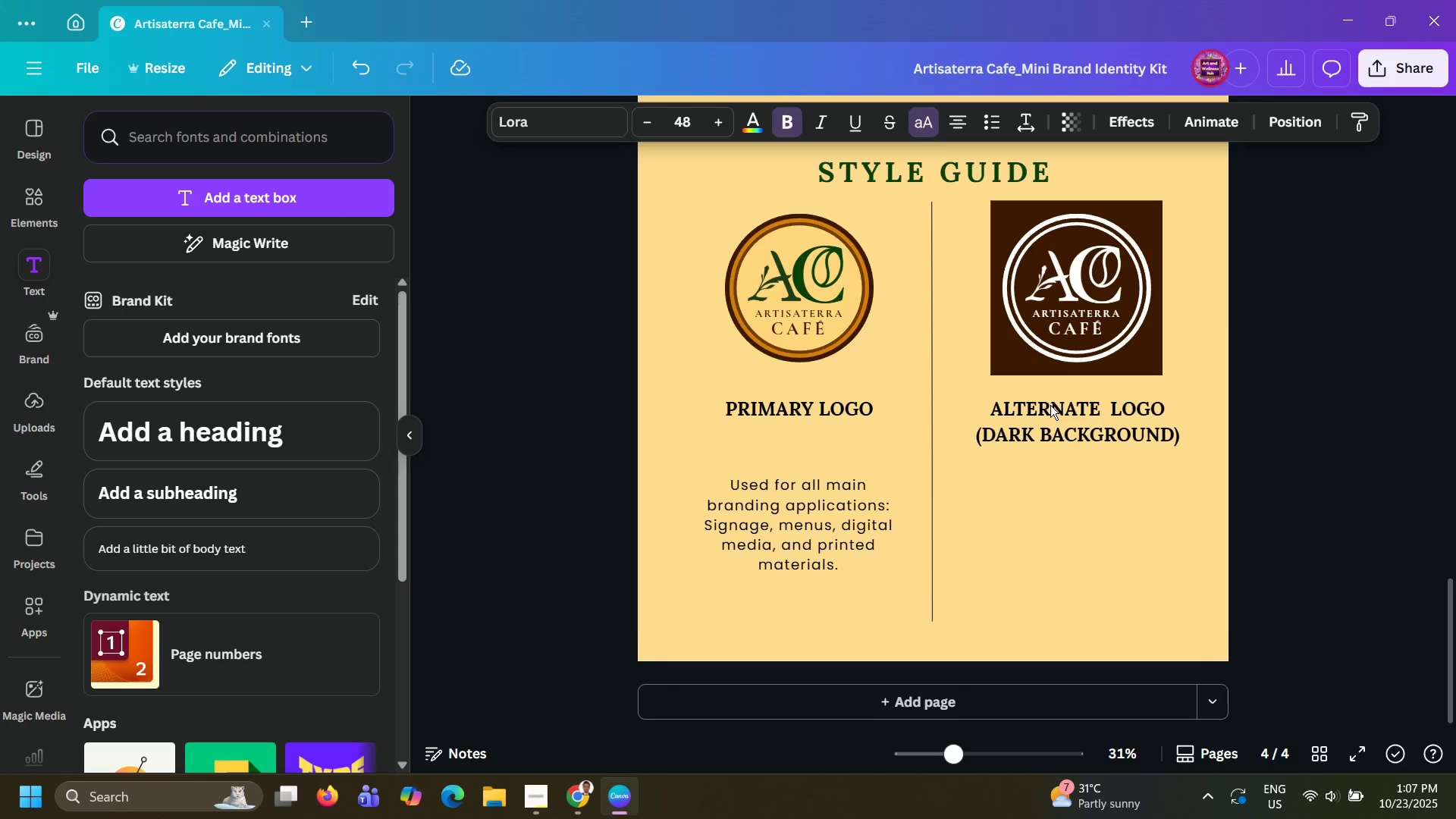 
key(ArrowLeft)
 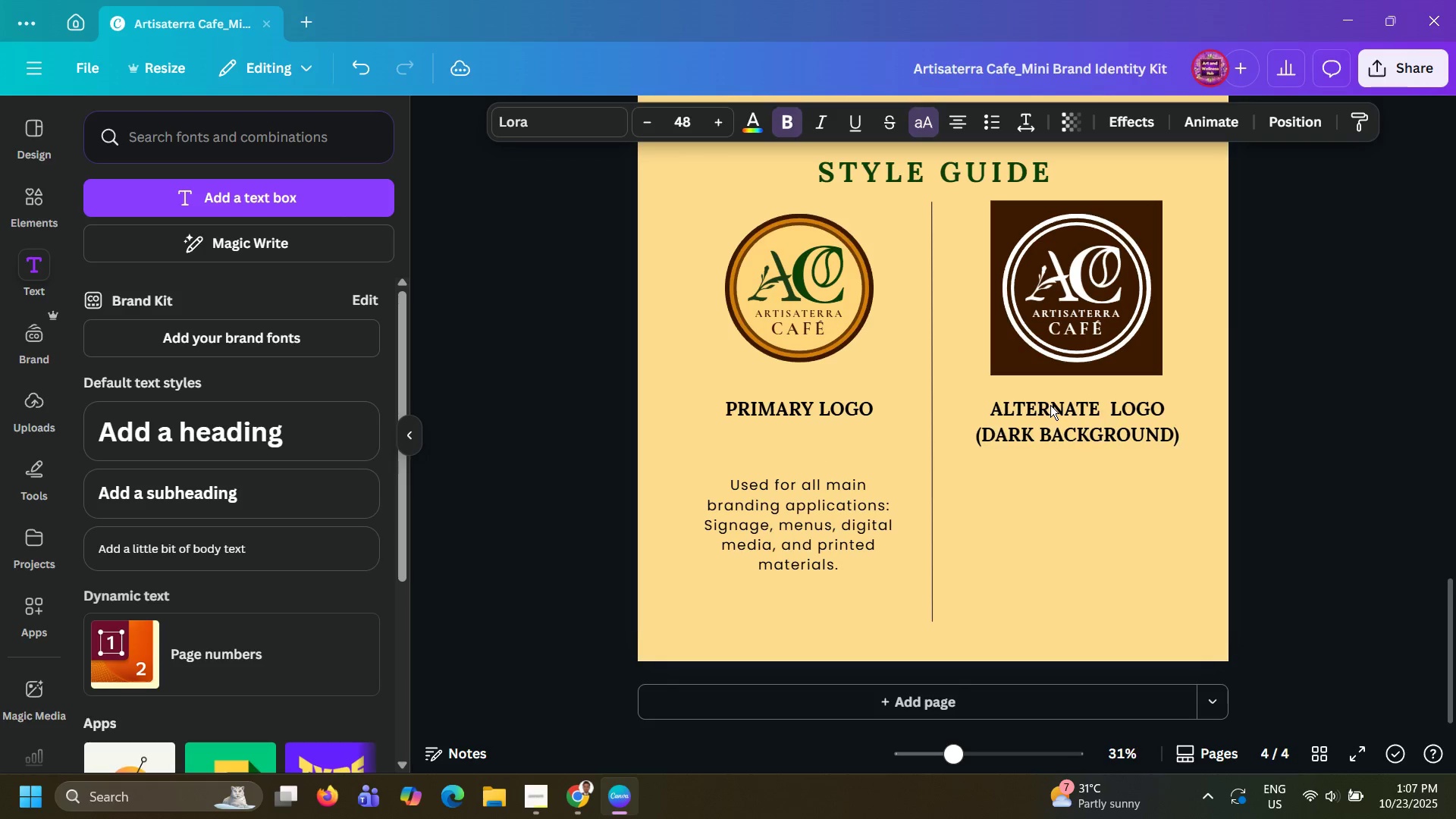 
key(ArrowLeft)
 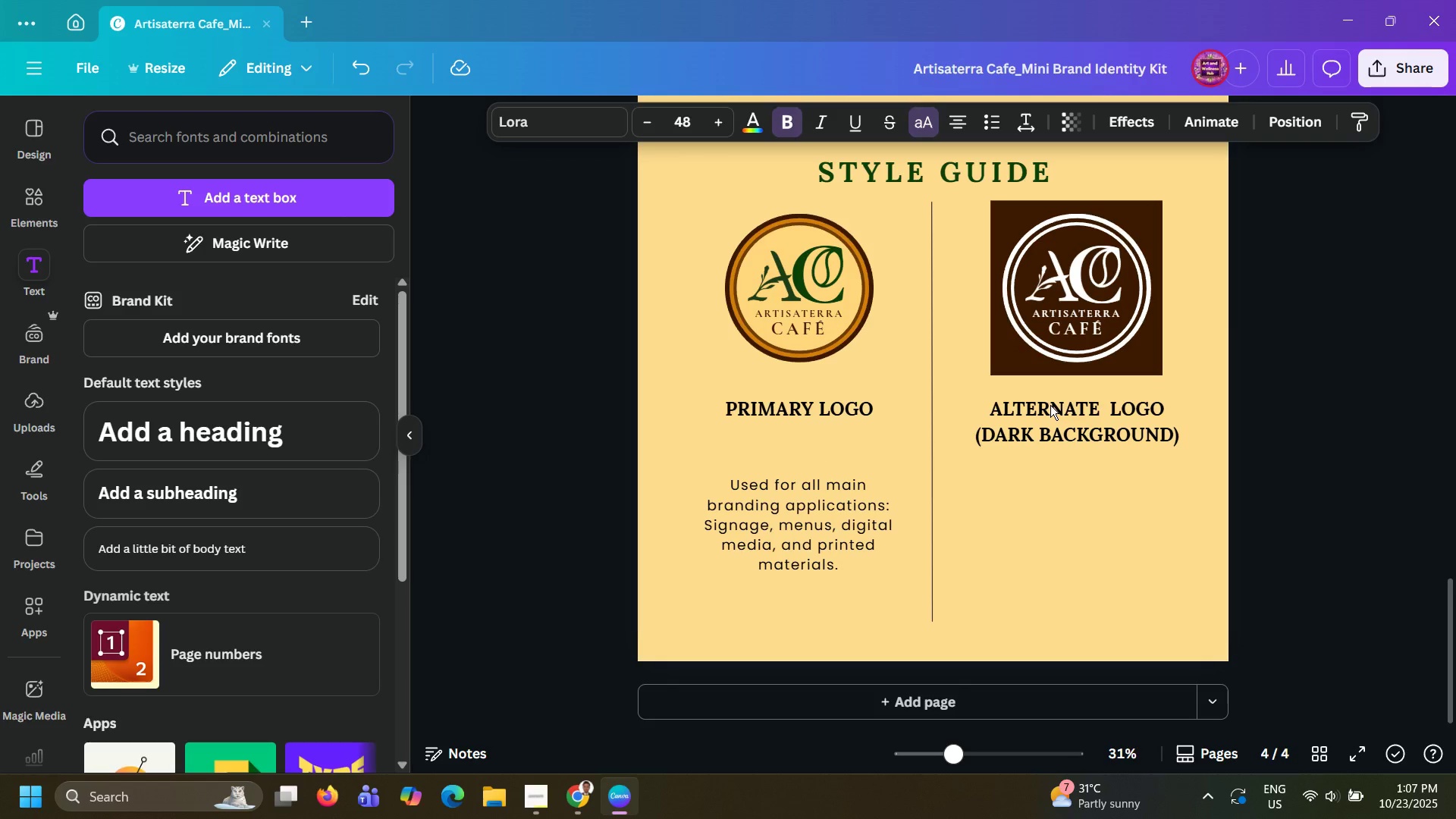 
key(ArrowLeft)
 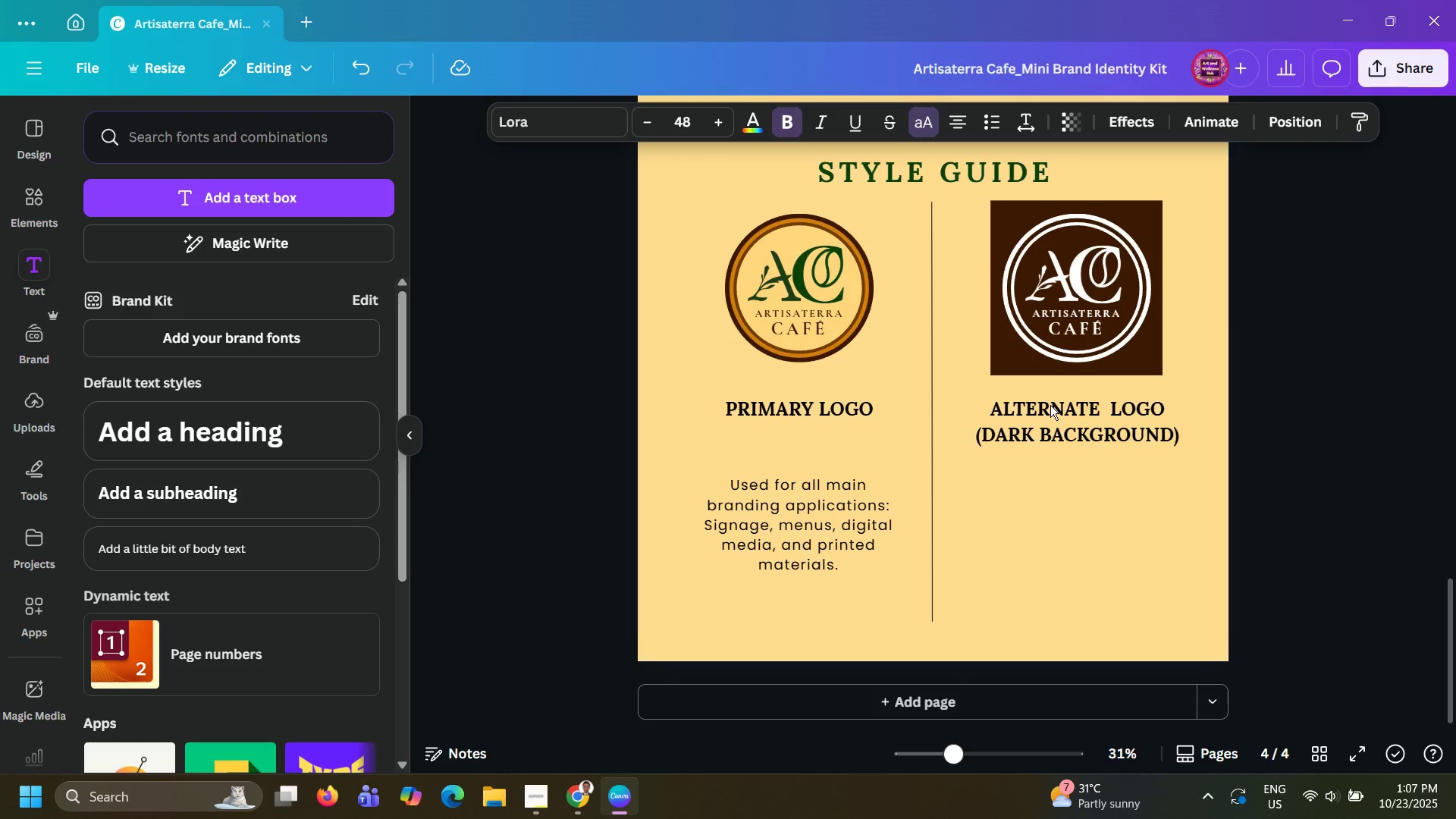 
key(ArrowRight)
 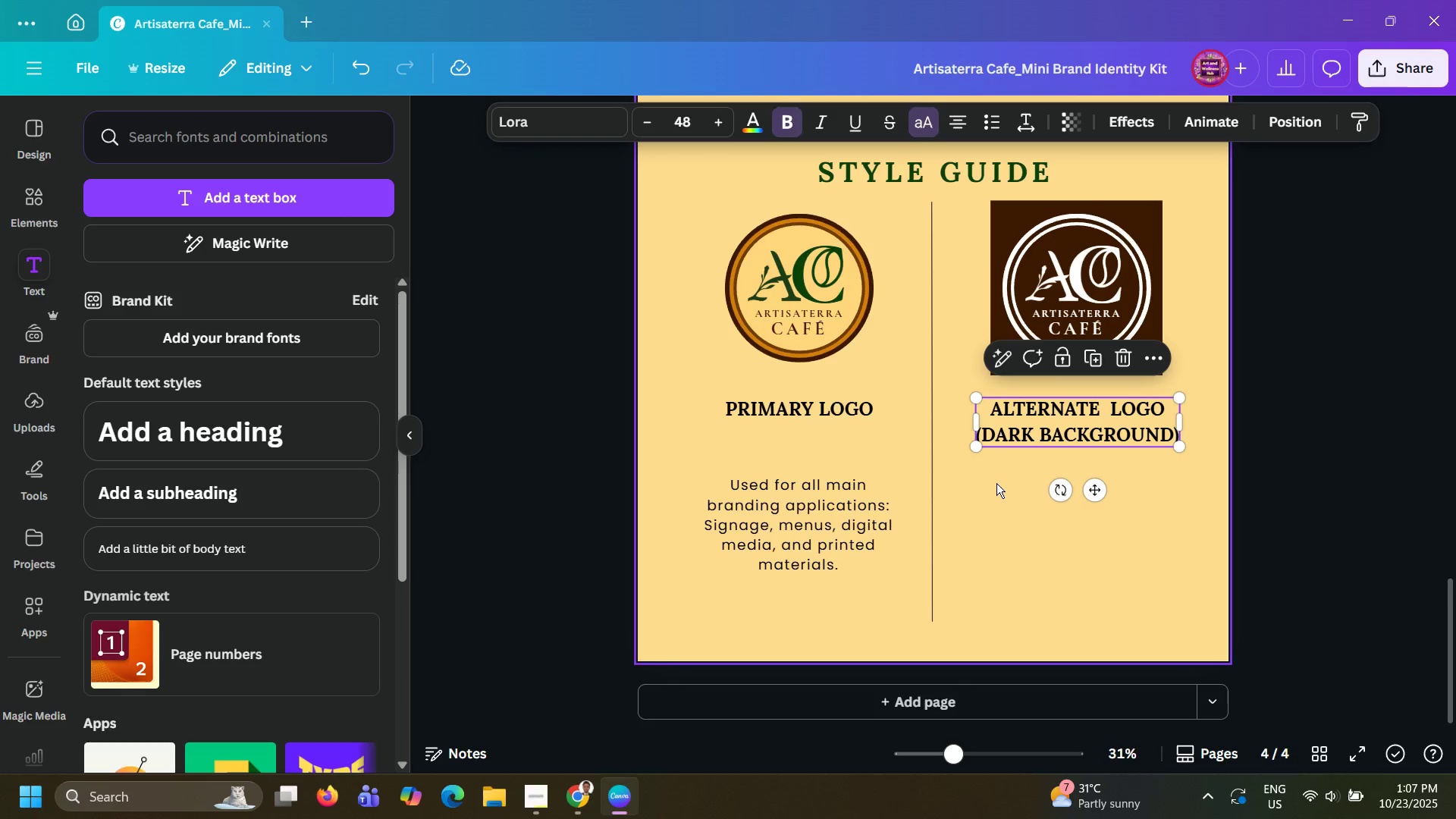 
left_click([996, 483])
 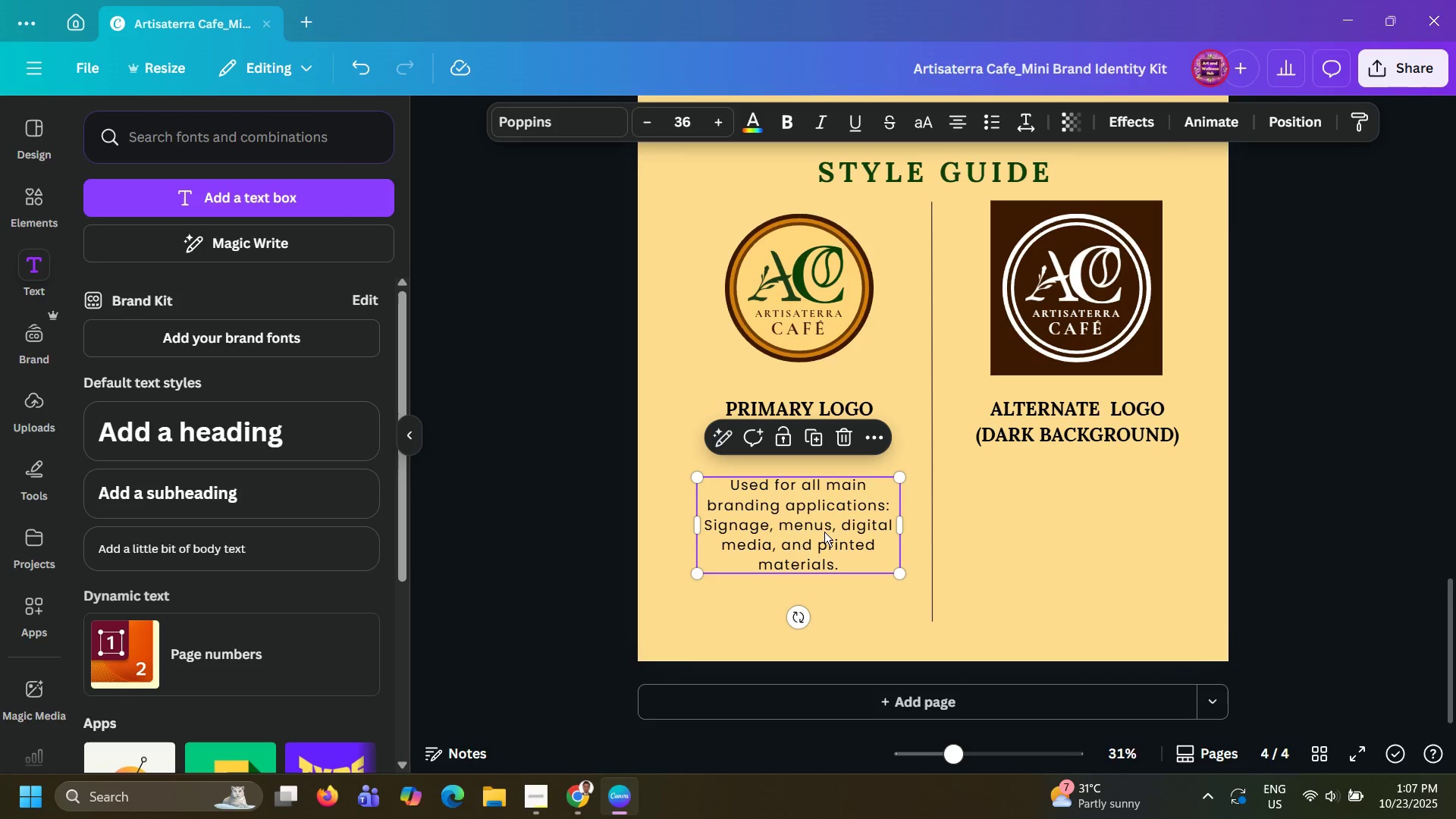 
left_click([824, 532])
 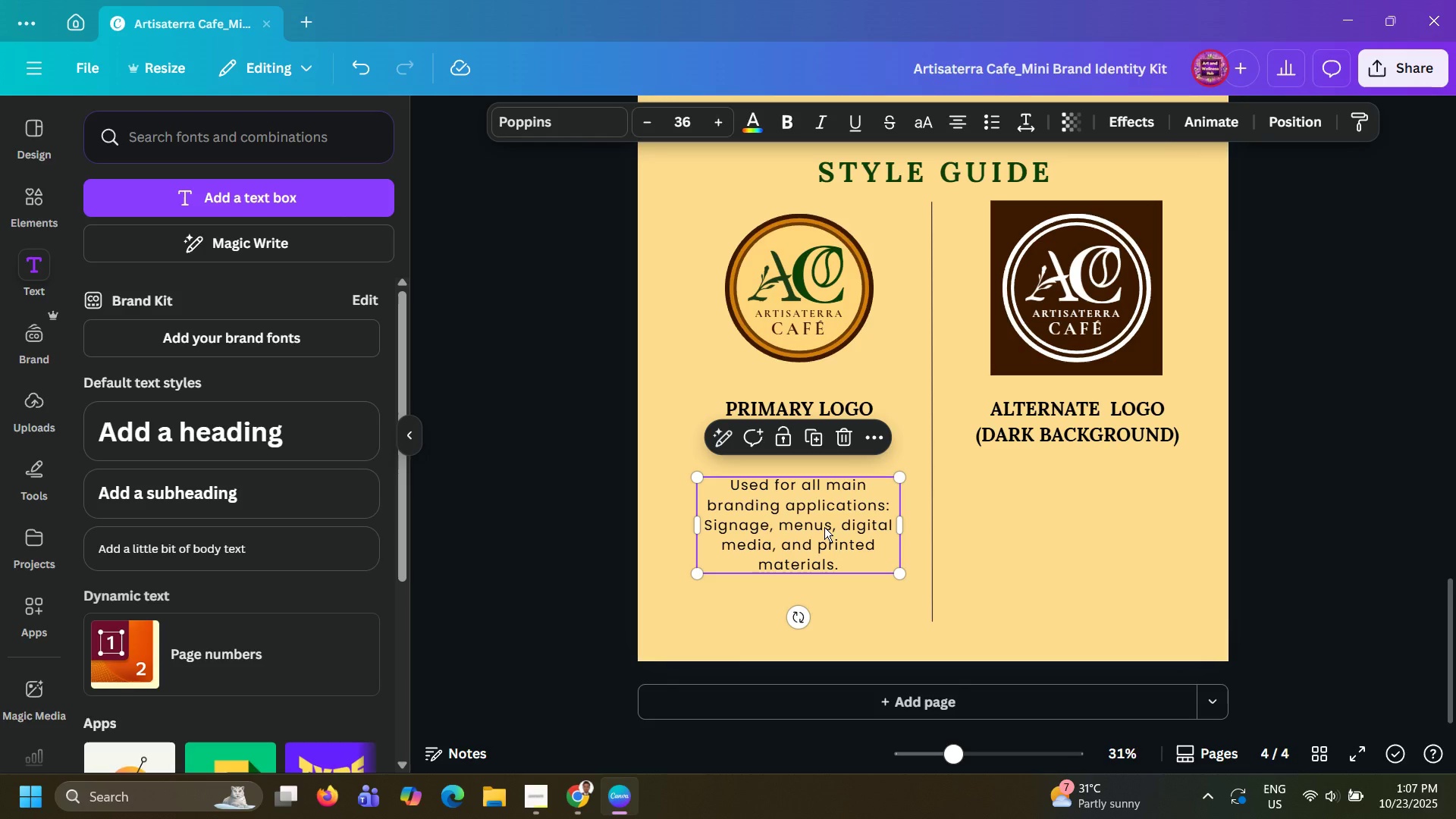 
left_click_drag(start_coordinate=[824, 527], to_coordinate=[827, 506])
 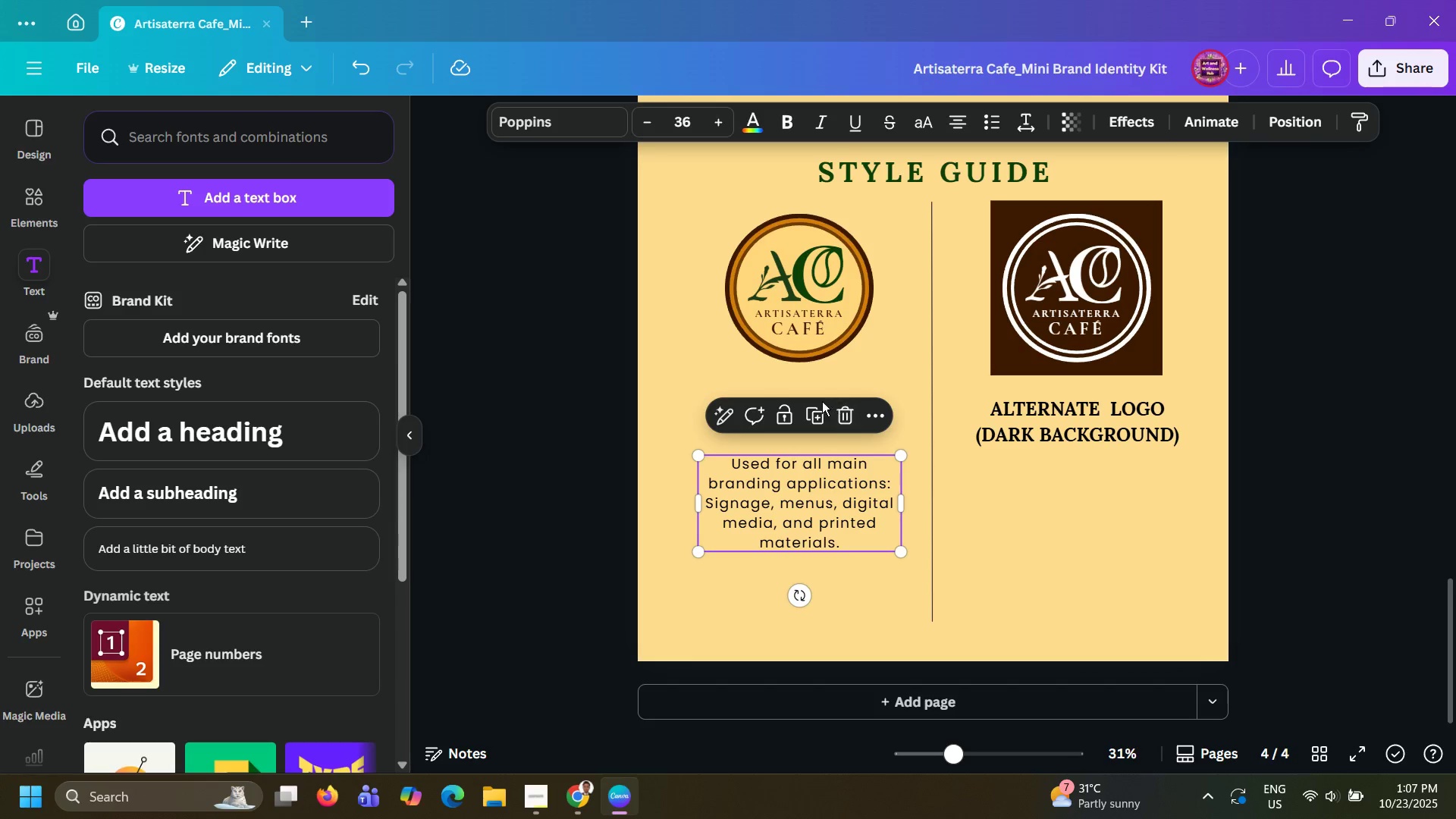 
left_click([821, 413])
 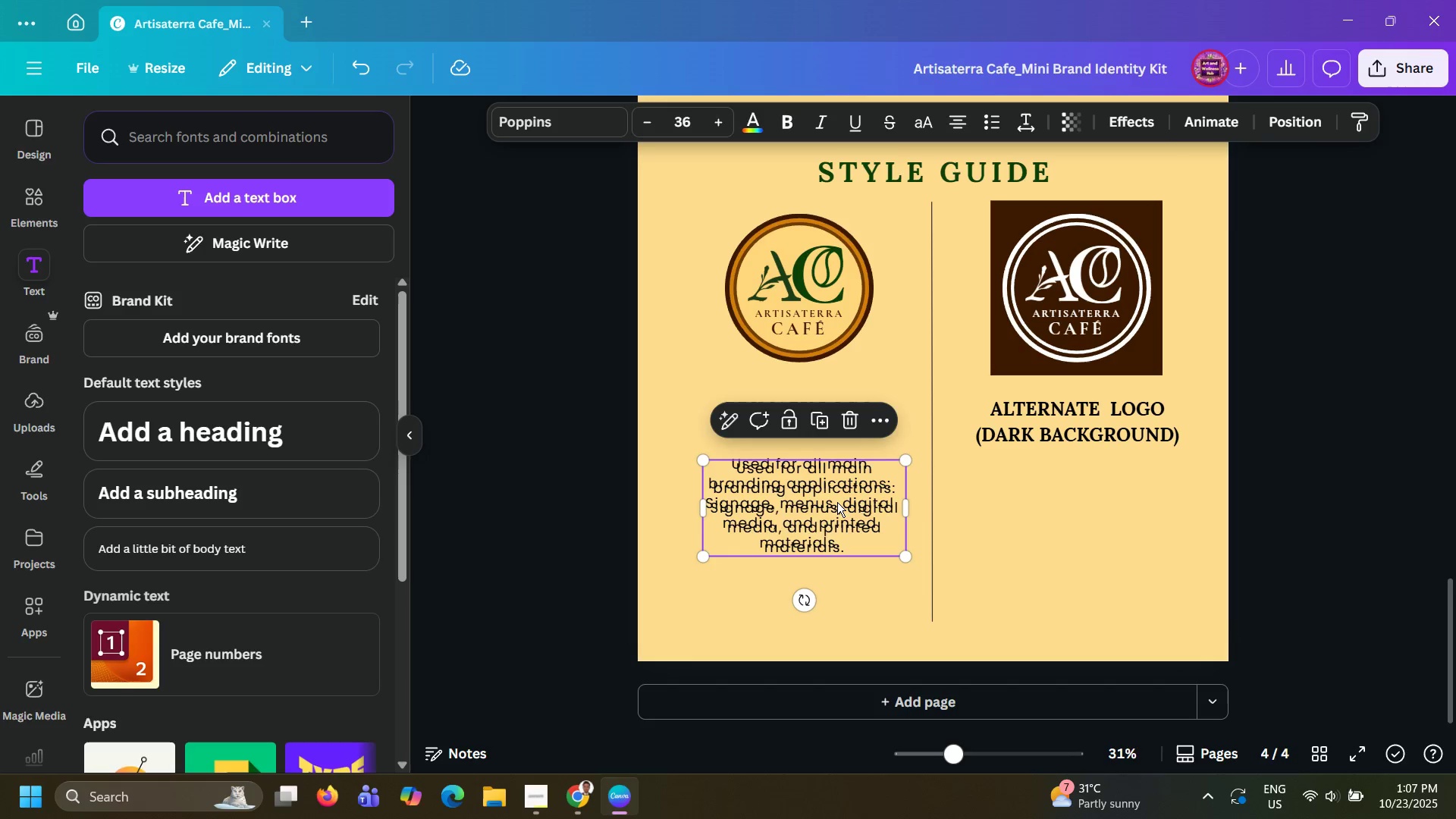 
left_click_drag(start_coordinate=[837, 502], to_coordinate=[1104, 500])
 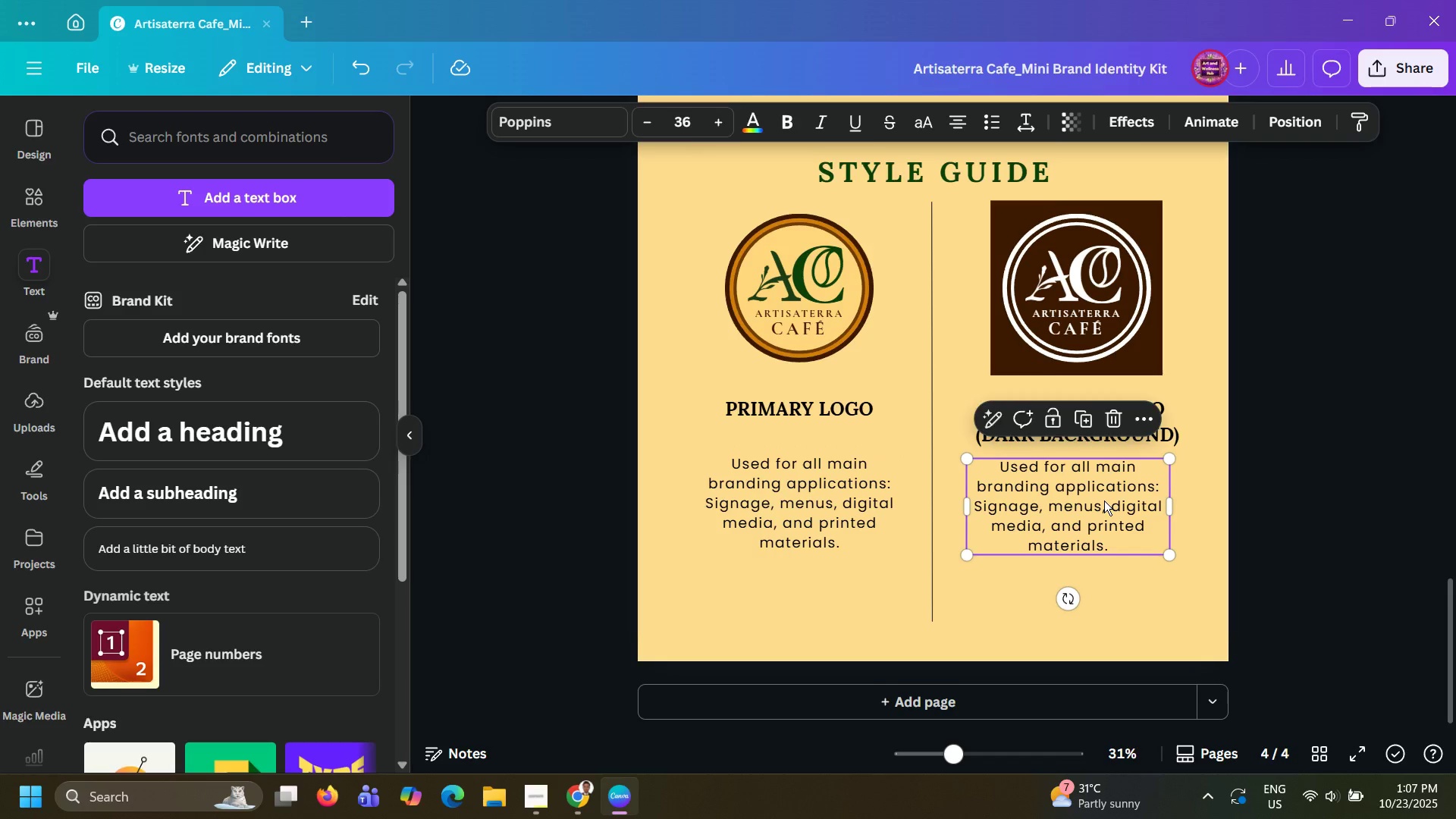 
key(ArrowUp)
 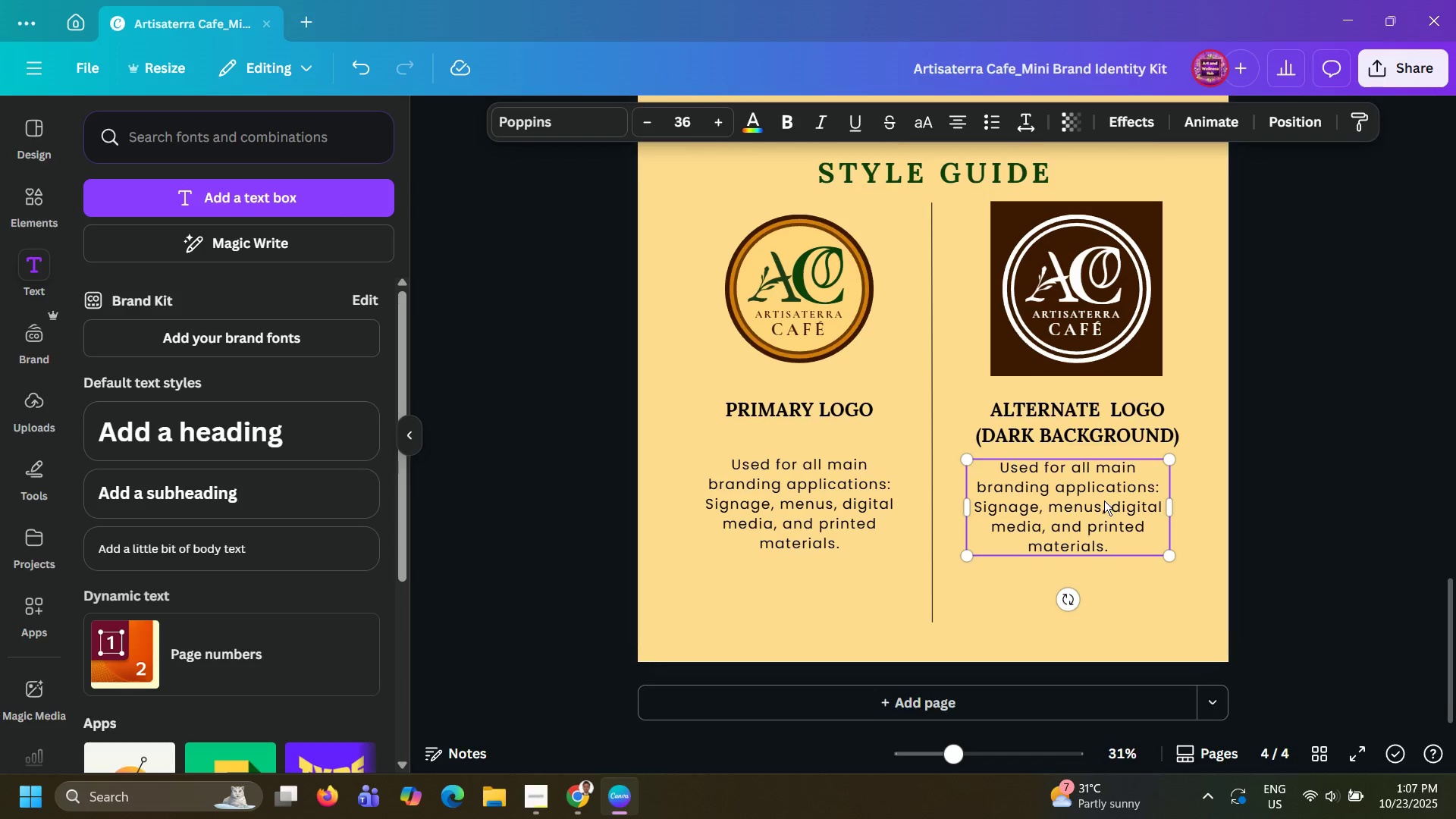 
key(ArrowDown)
 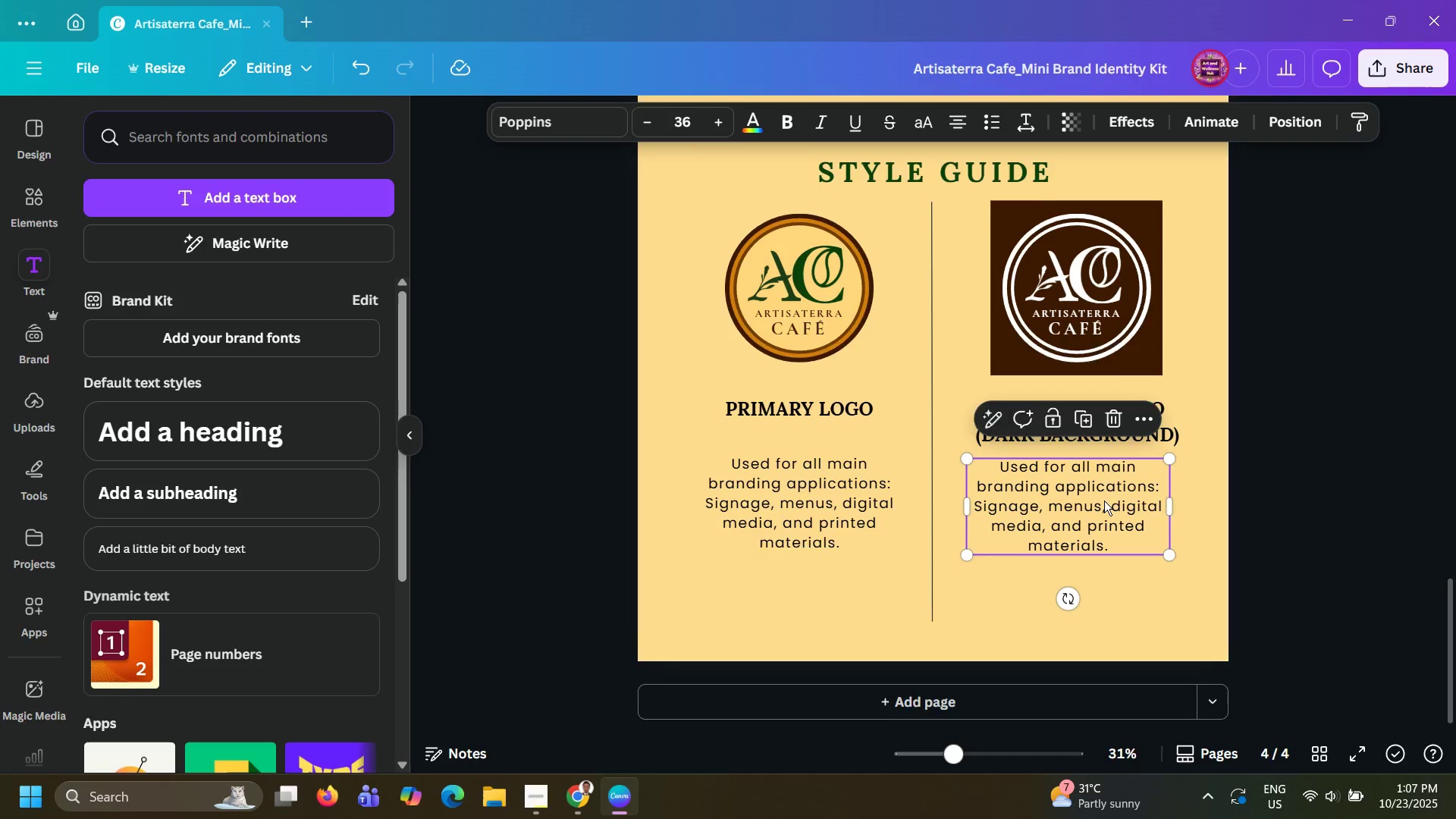 
key(ArrowUp)
 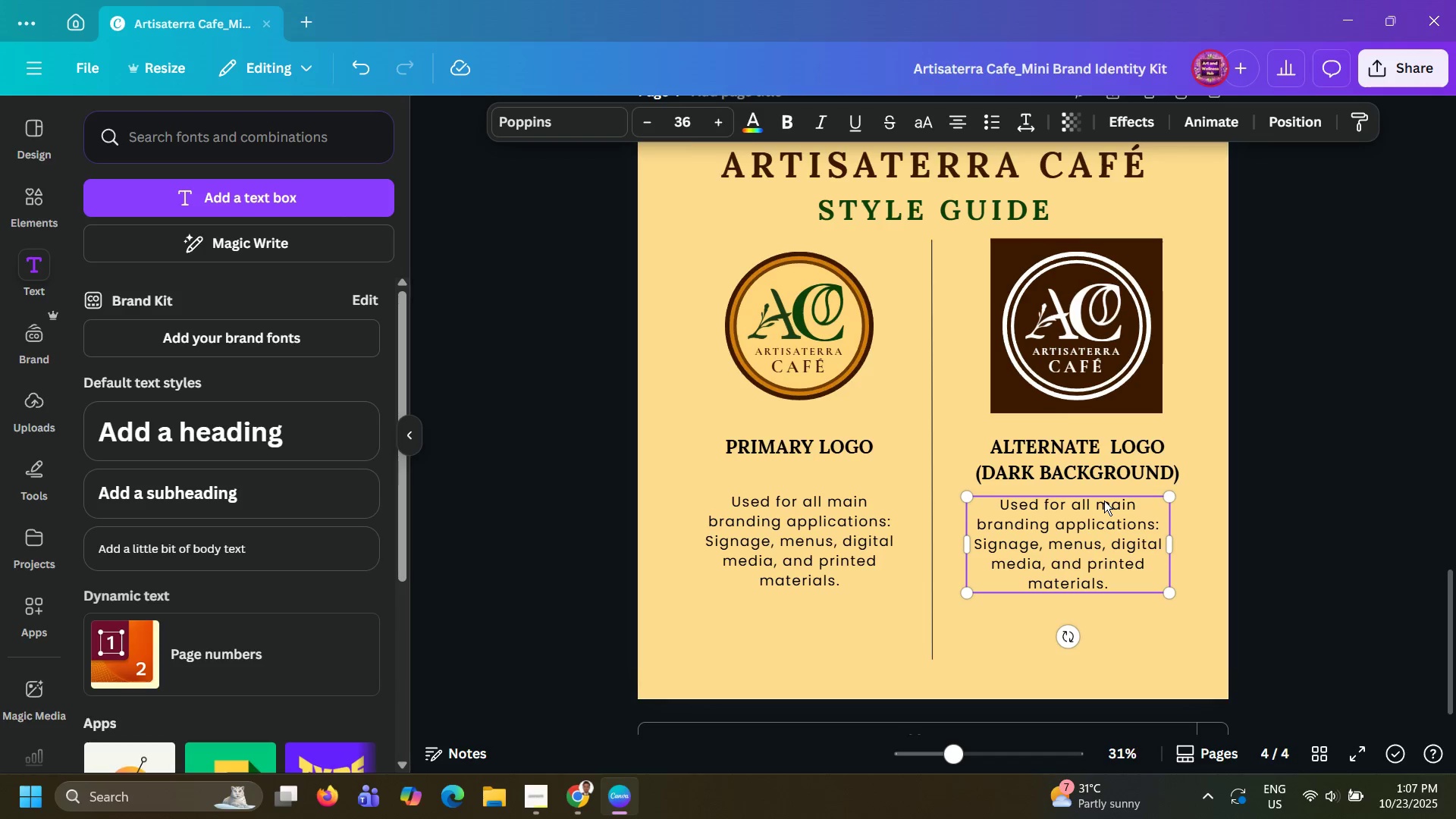 
key(ArrowUp)
 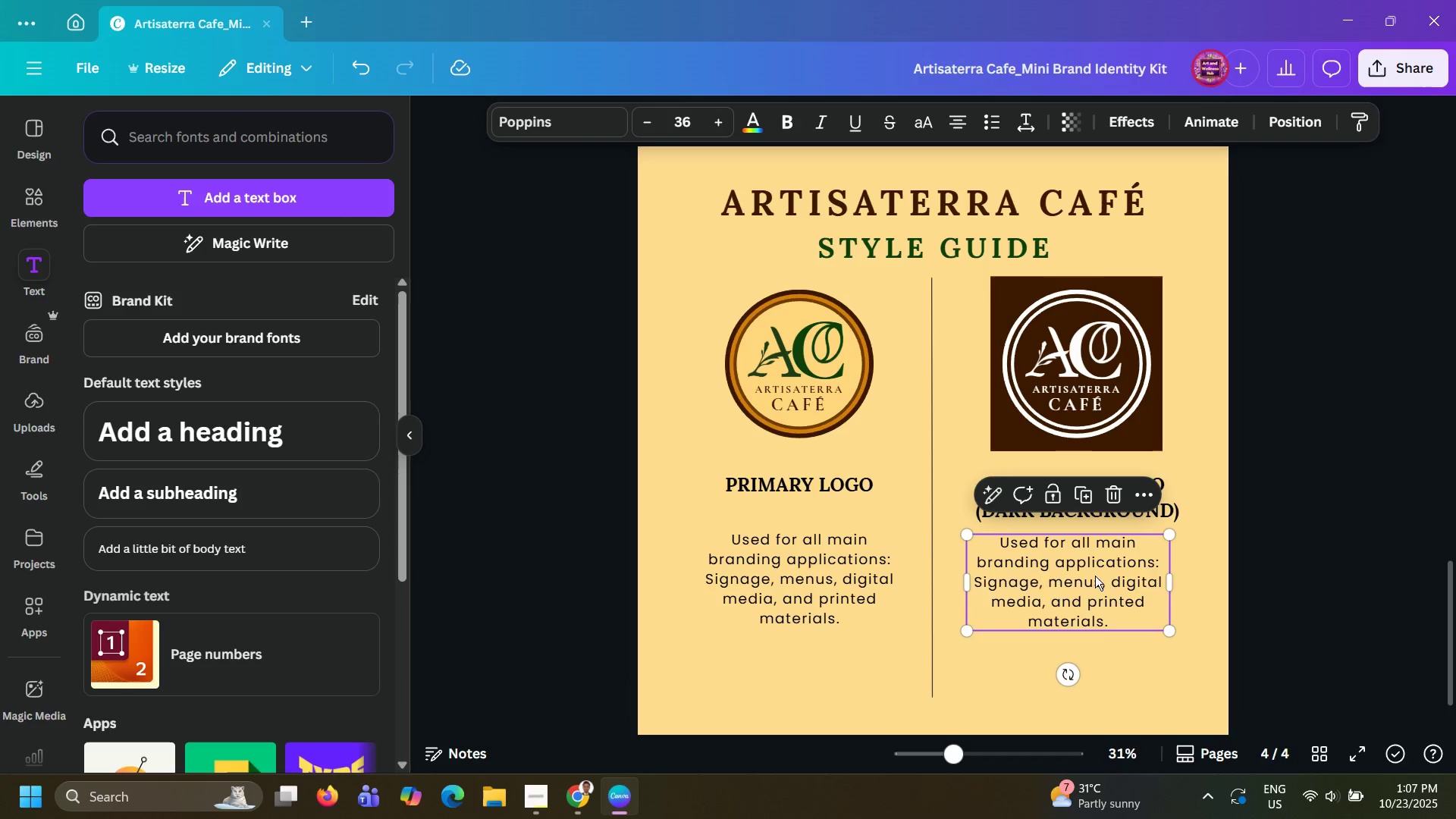 
left_click([1095, 576])
 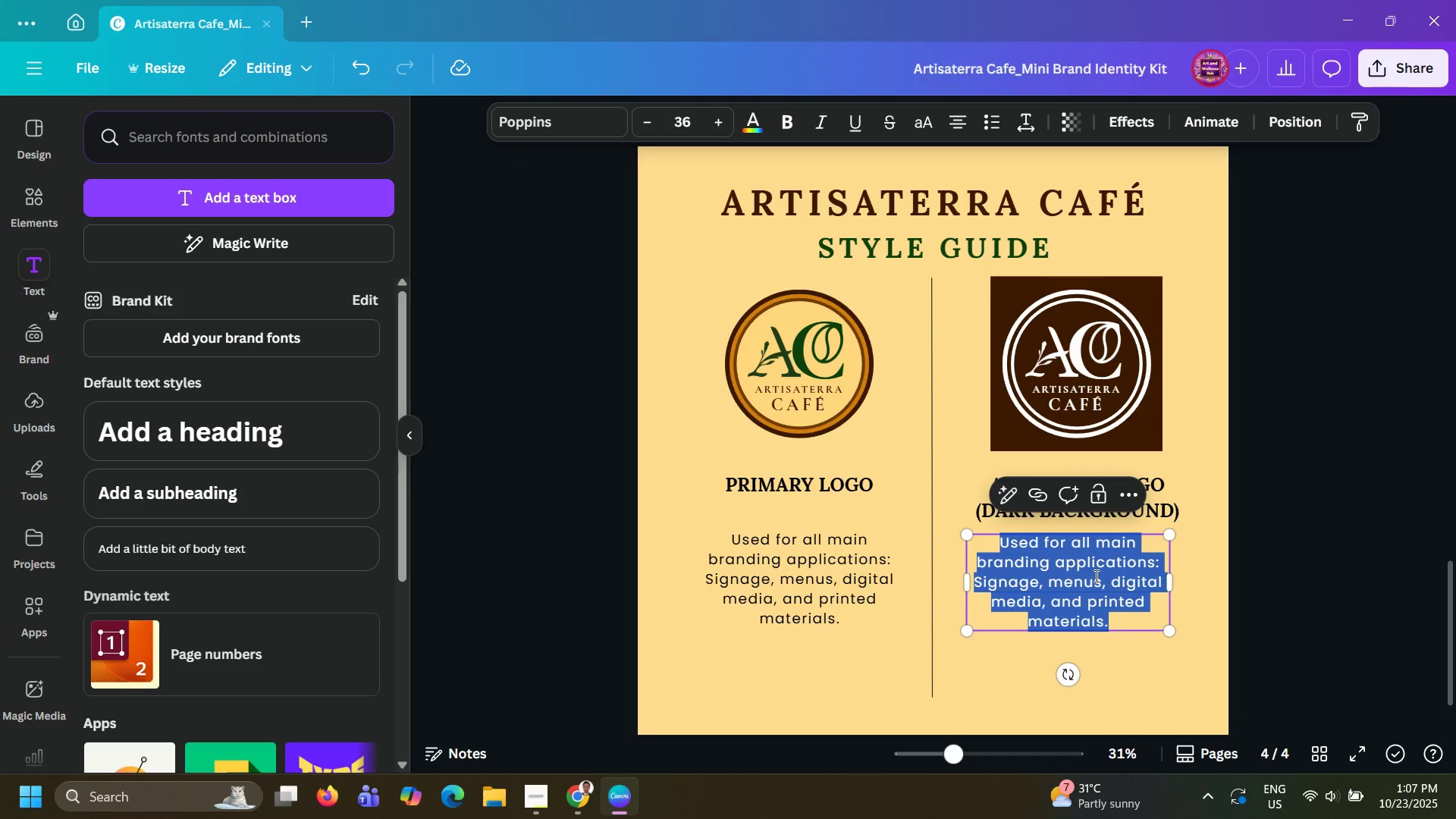 
key(ArrowUp)
 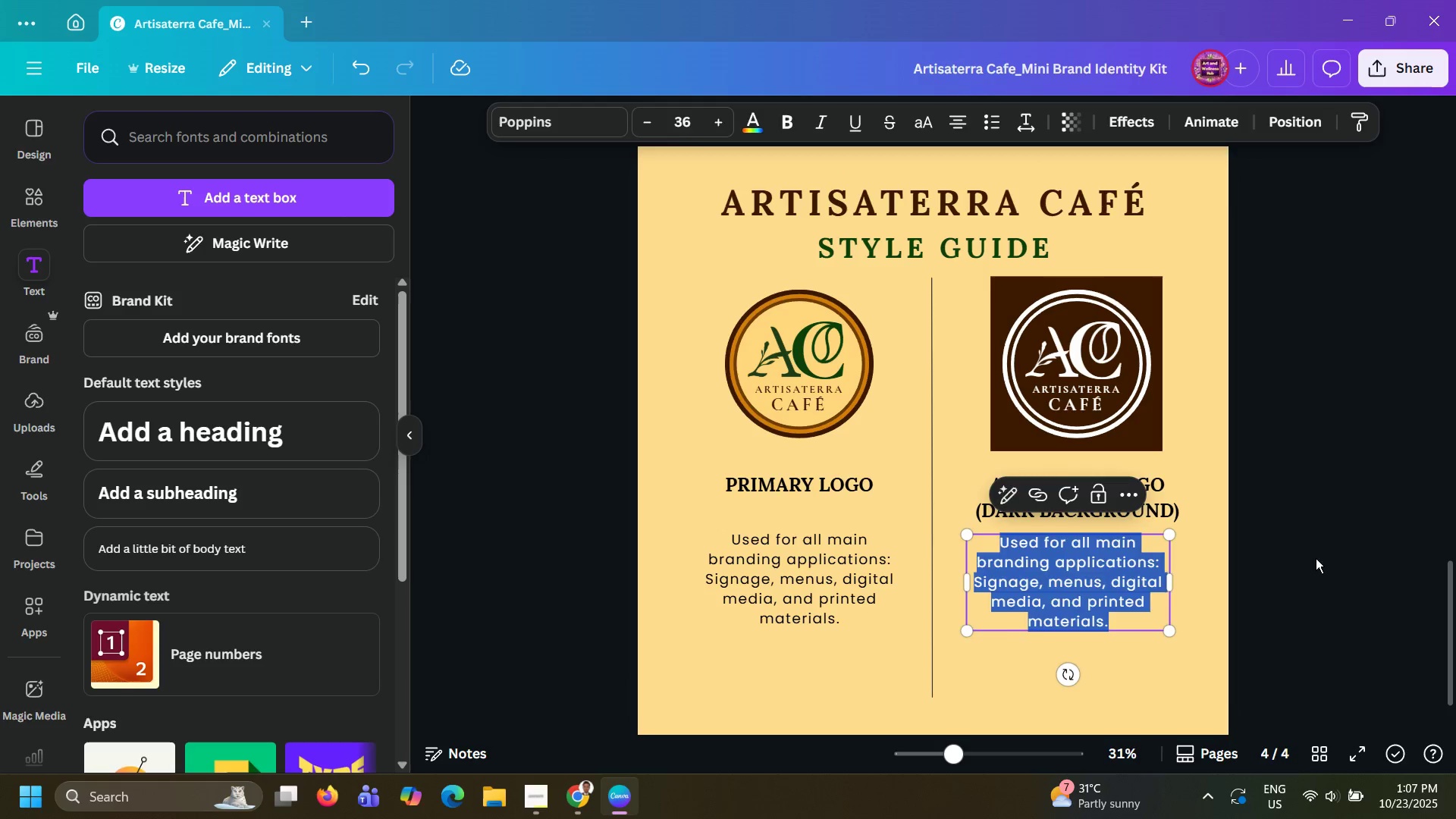 
left_click([1316, 558])
 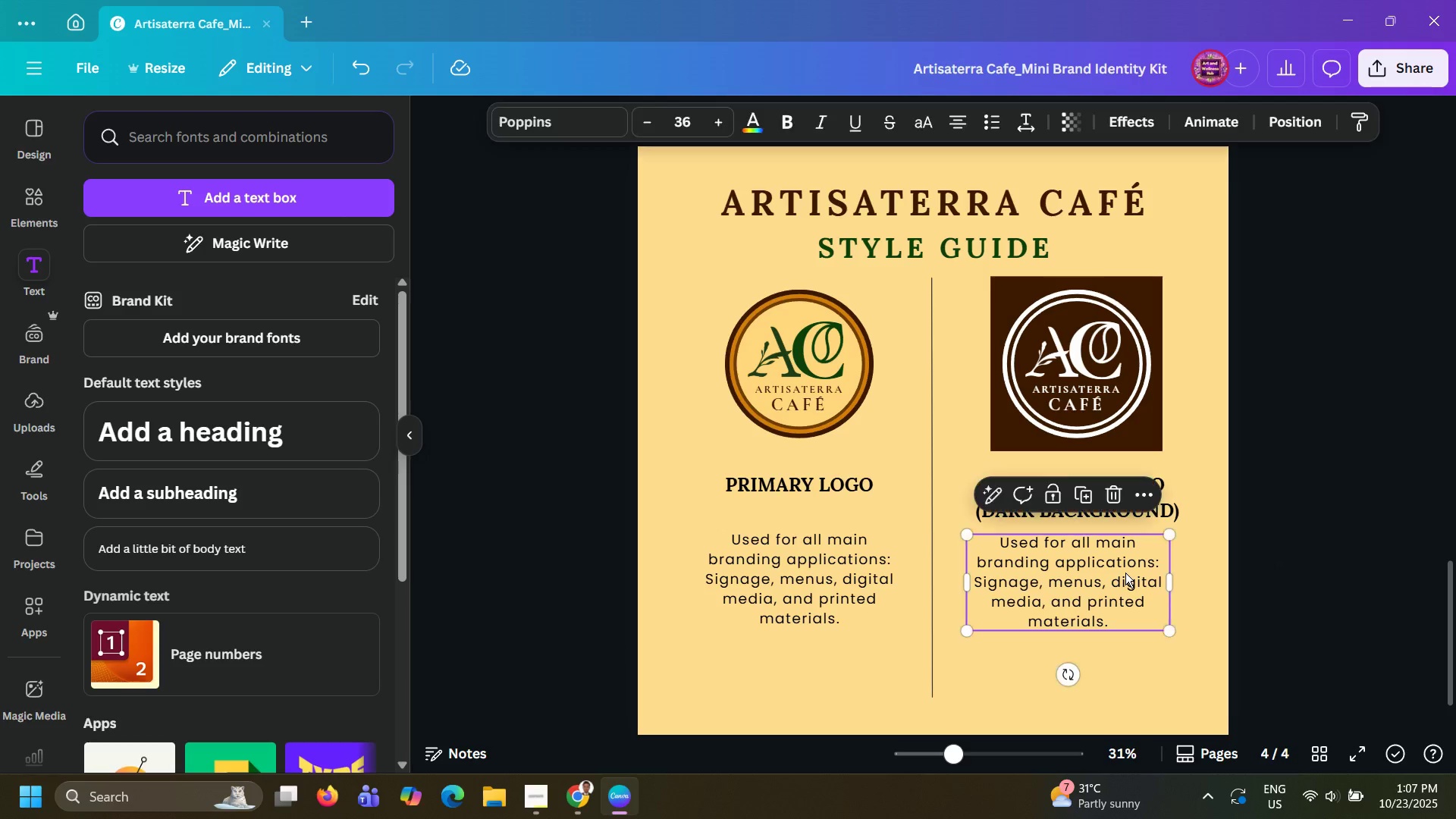 
left_click([1125, 573])
 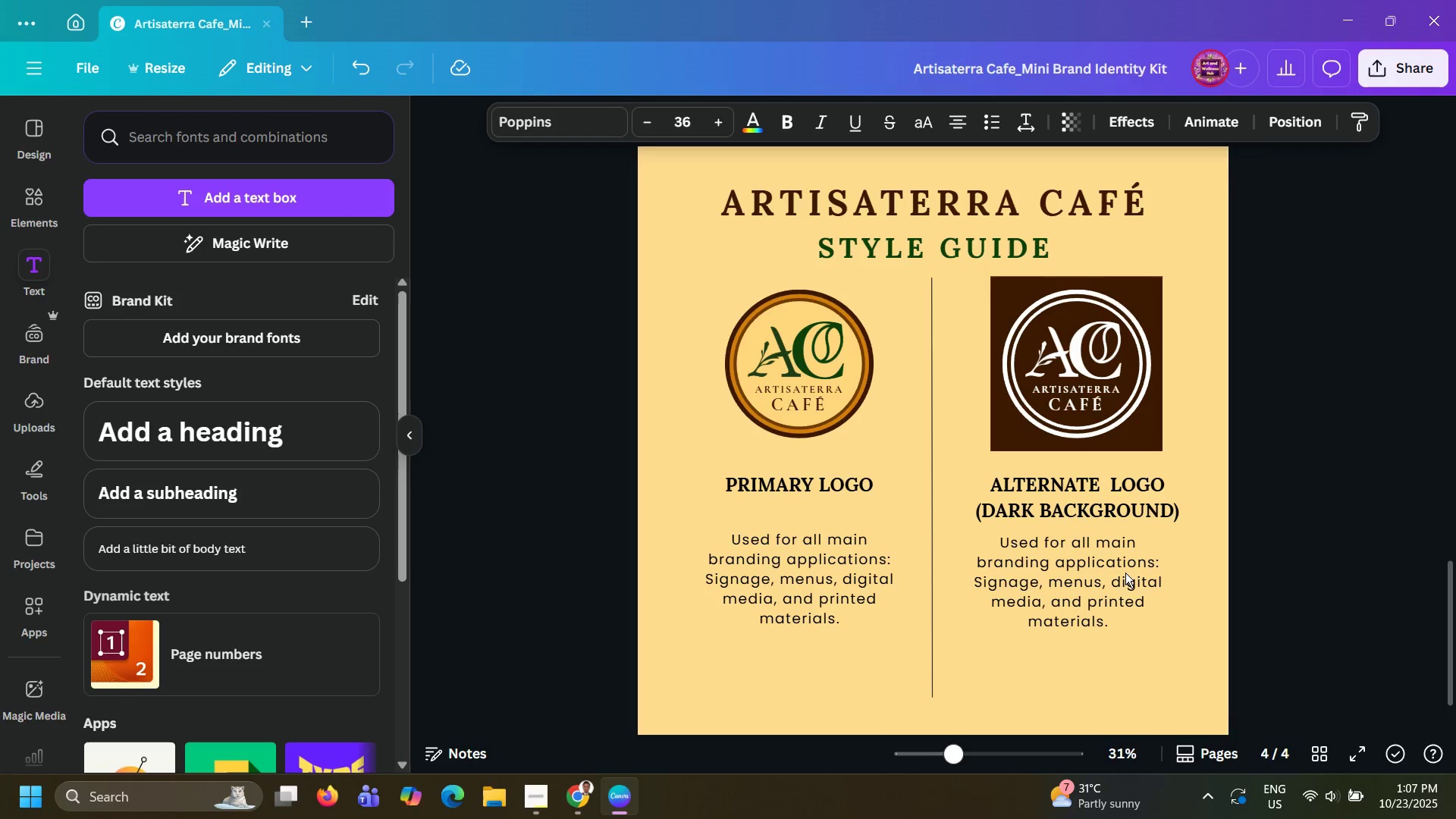 
key(ArrowUp)
 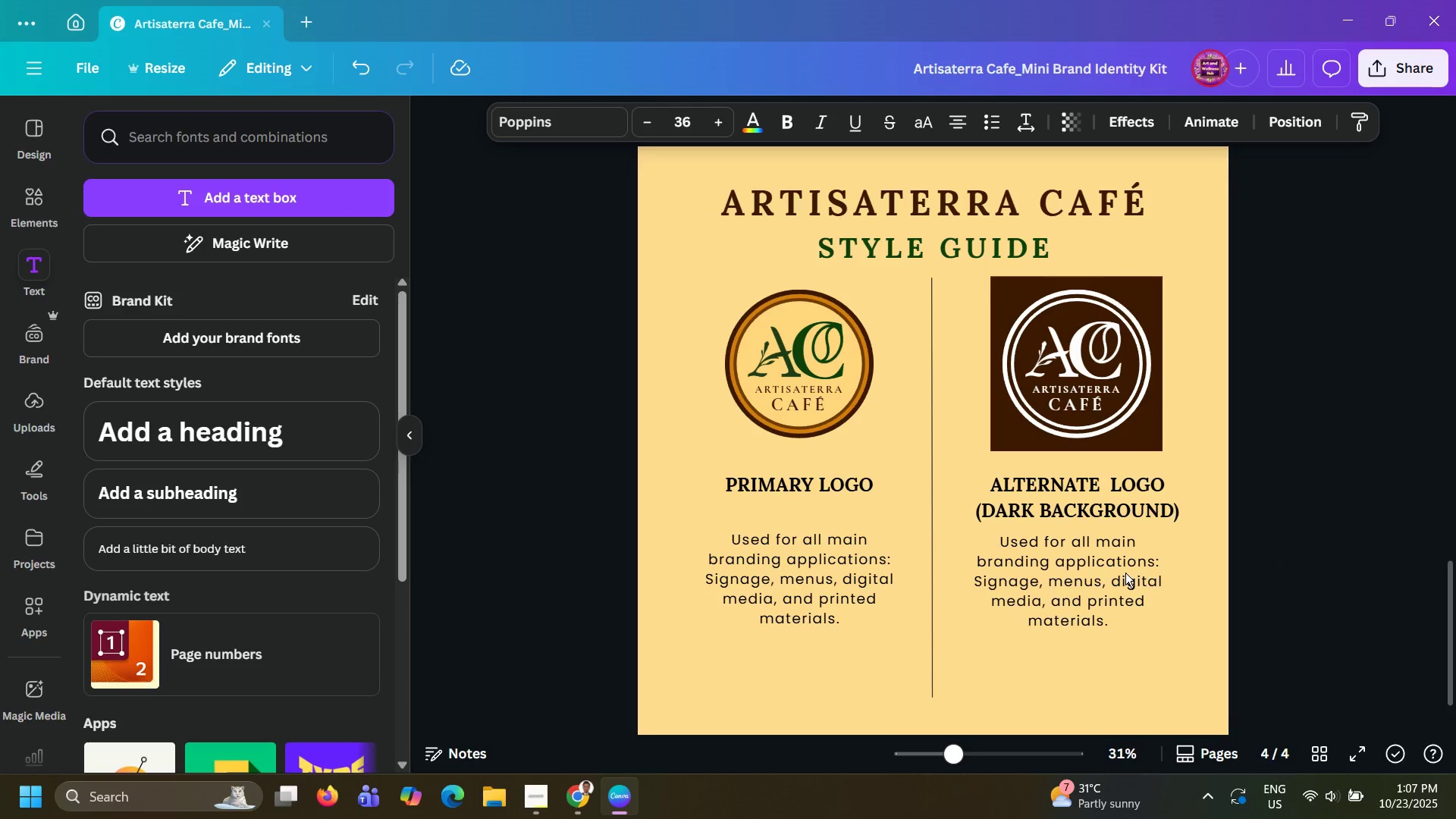 
key(ArrowUp)
 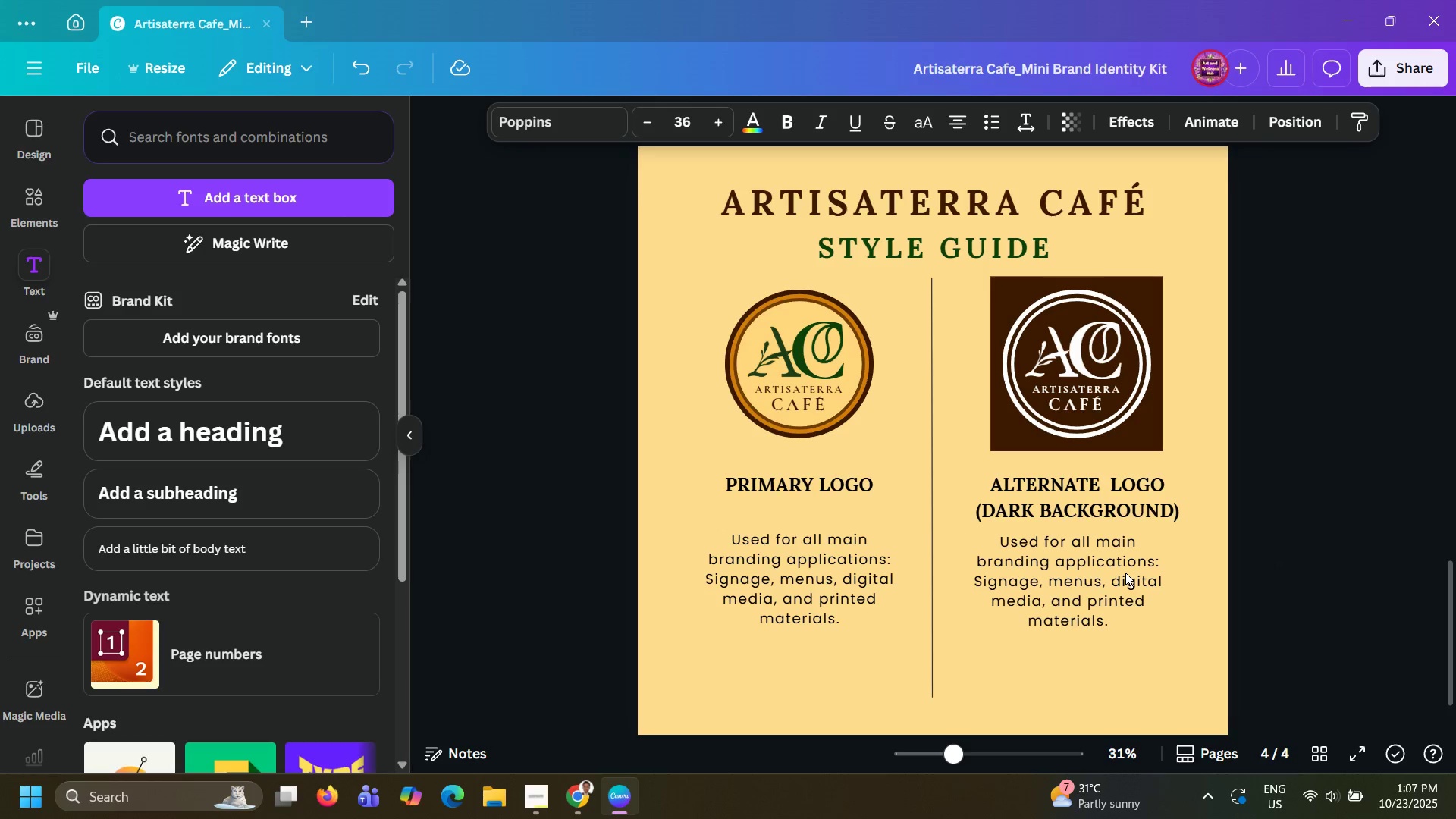 
key(ArrowUp)
 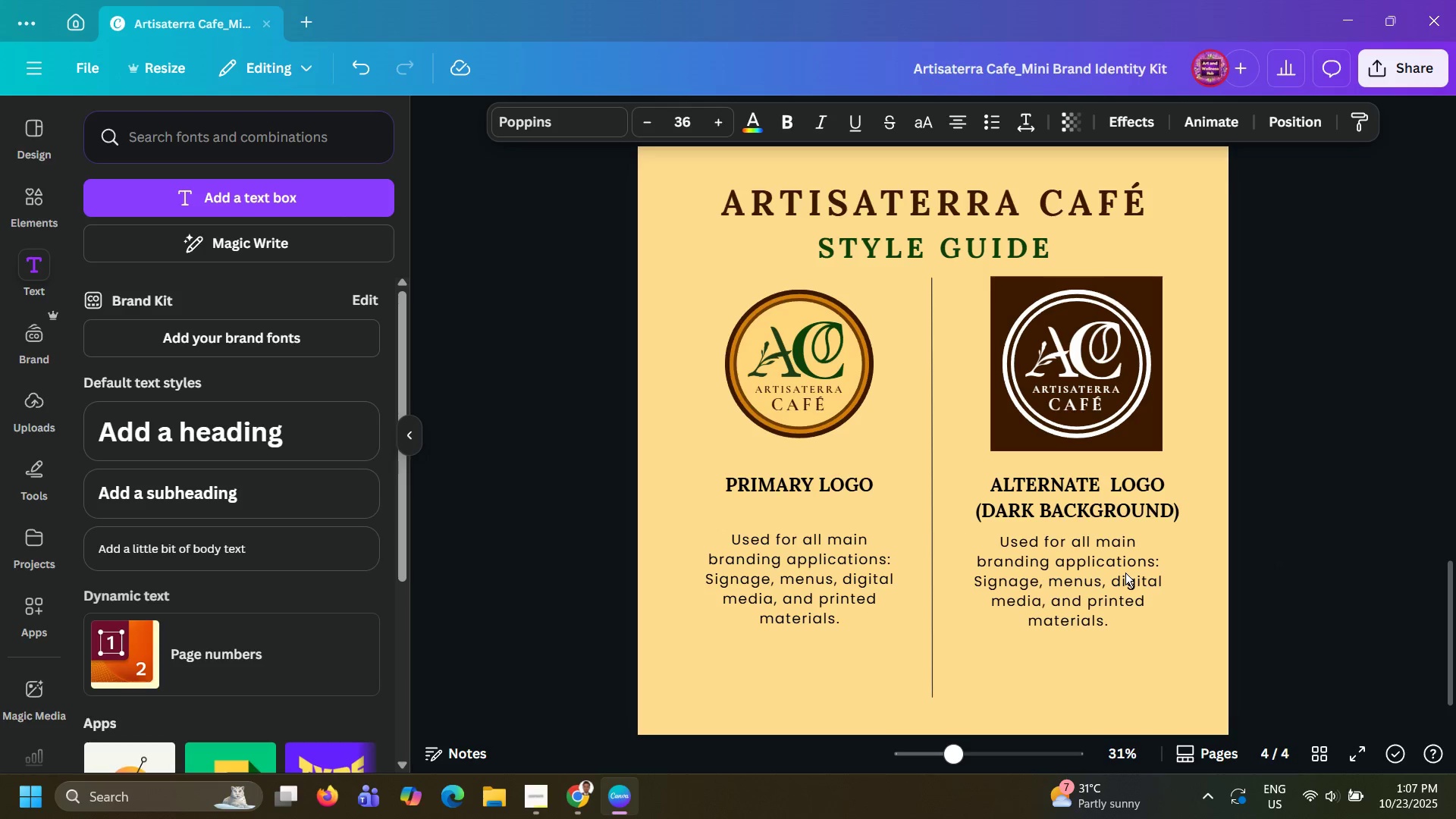 
key(ArrowDown)
 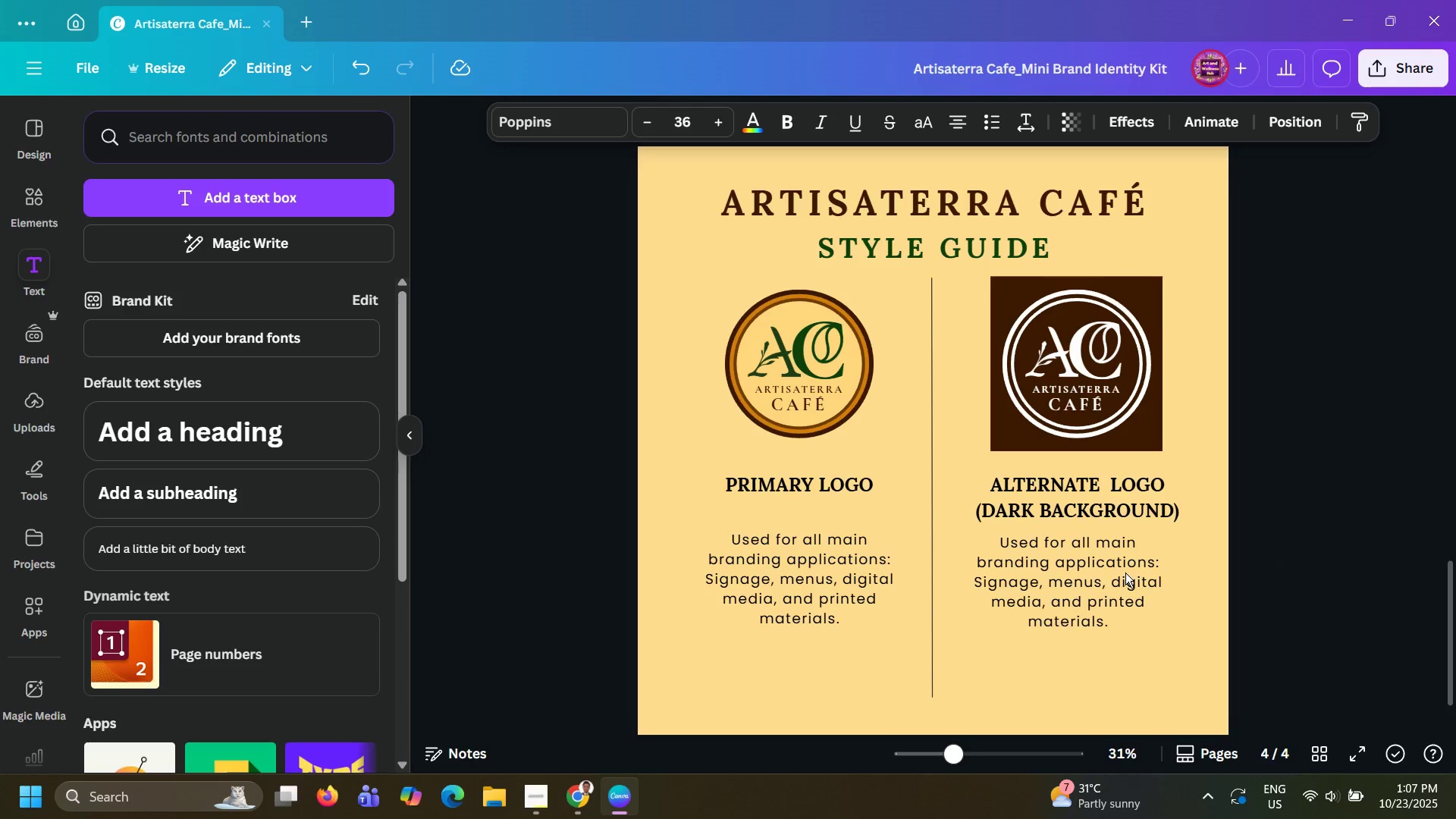 
key(ArrowDown)
 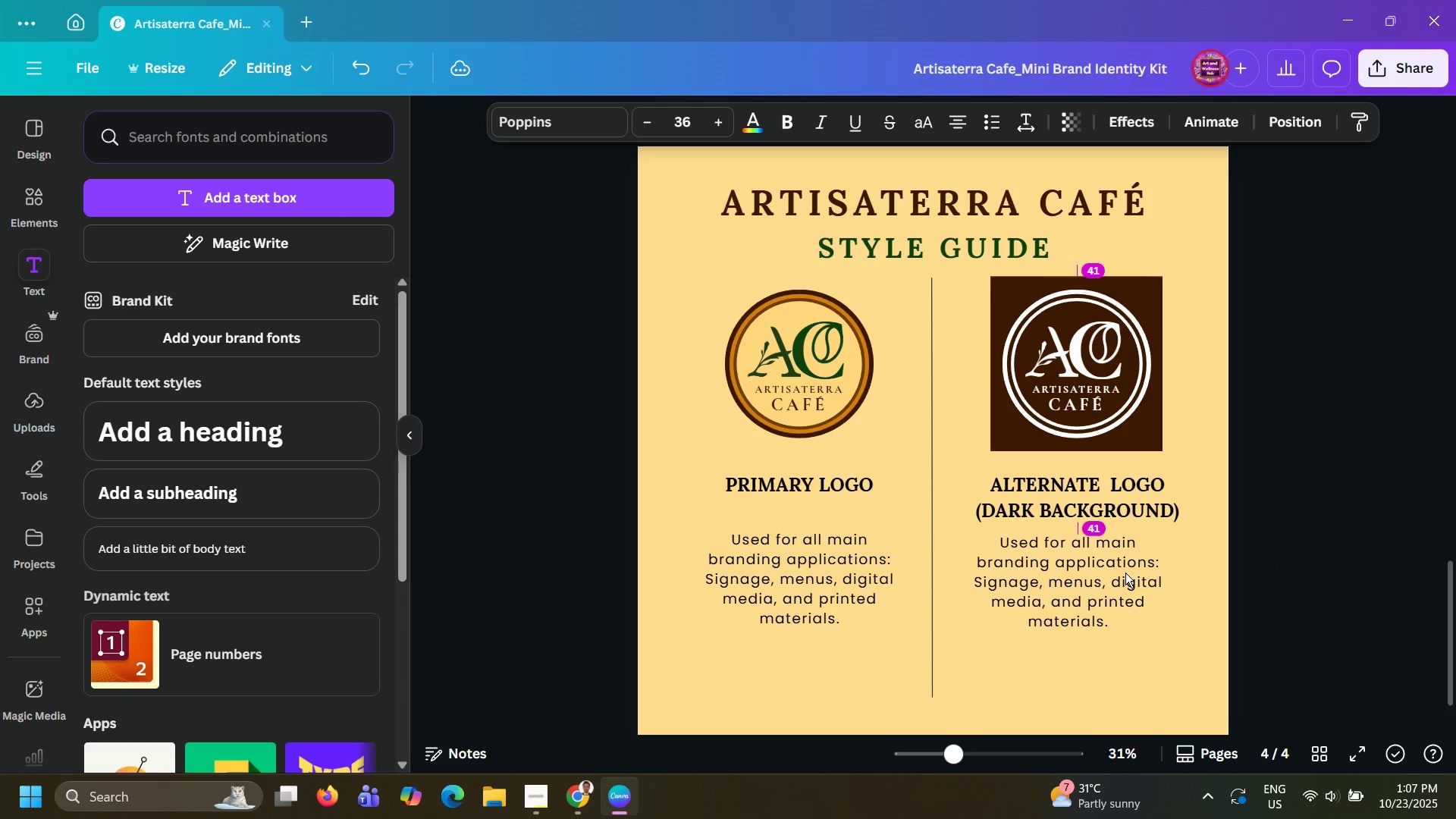 
key(ArrowDown)
 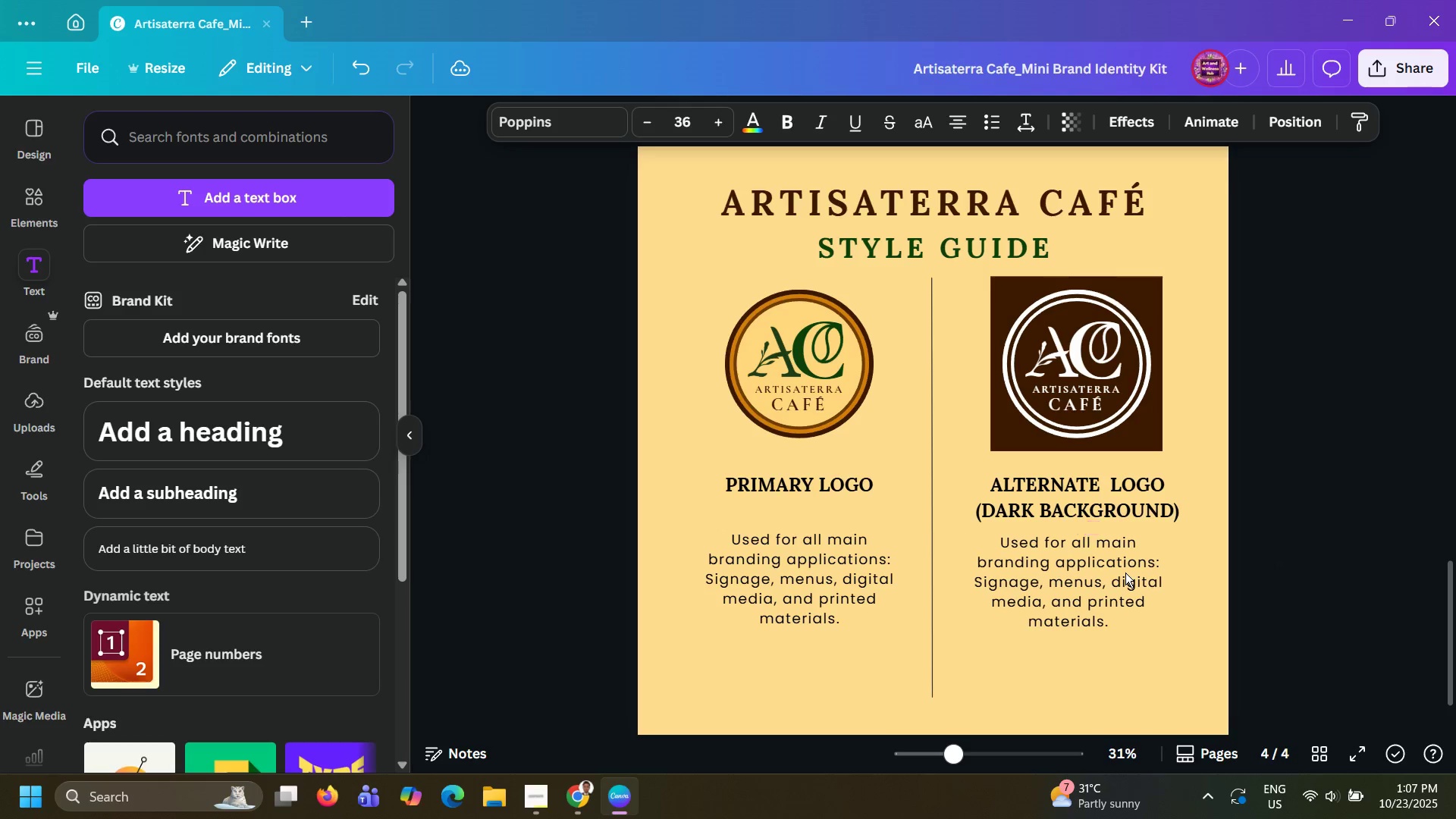 
key(ArrowRight)
 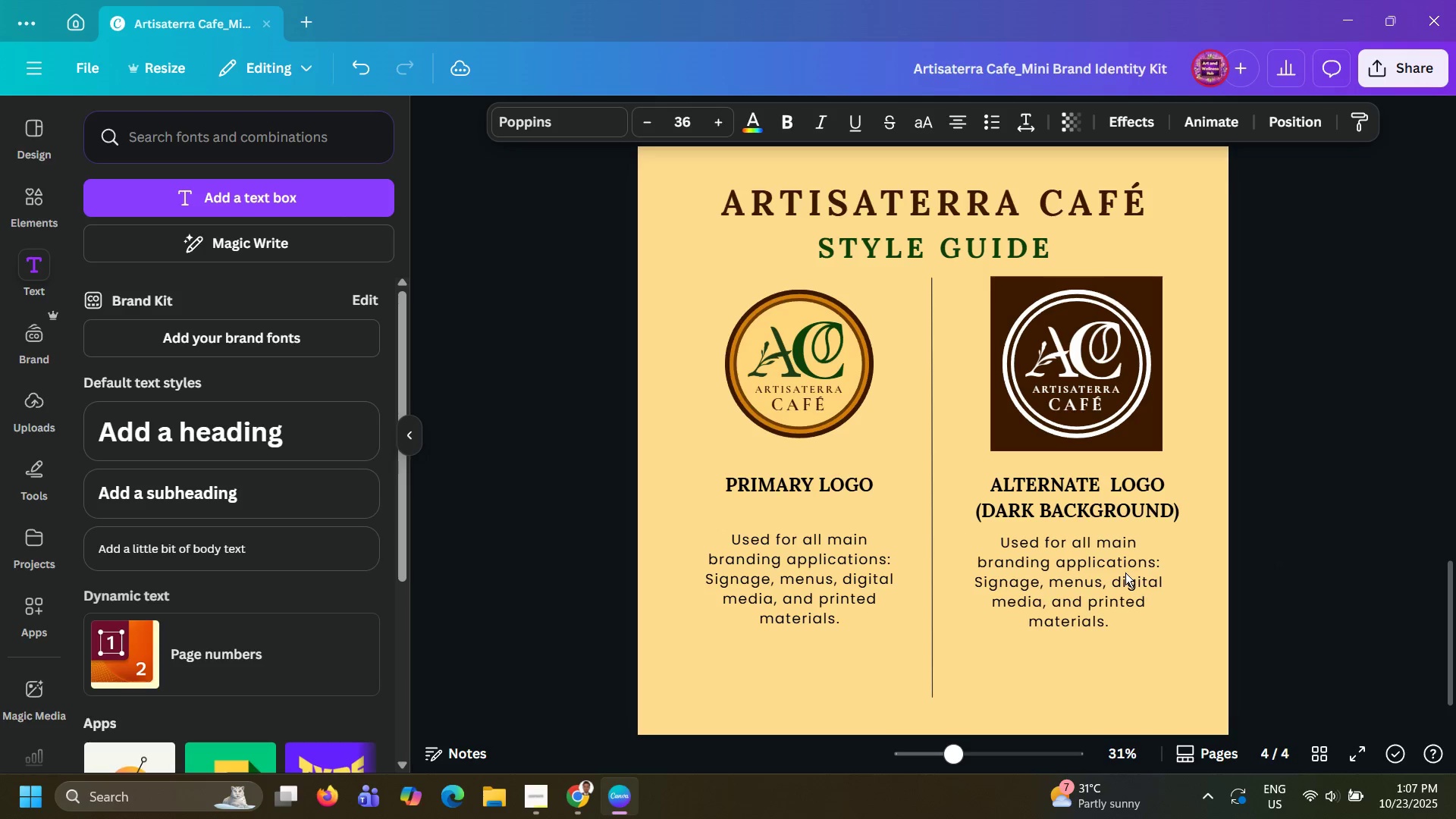 
key(ArrowRight)
 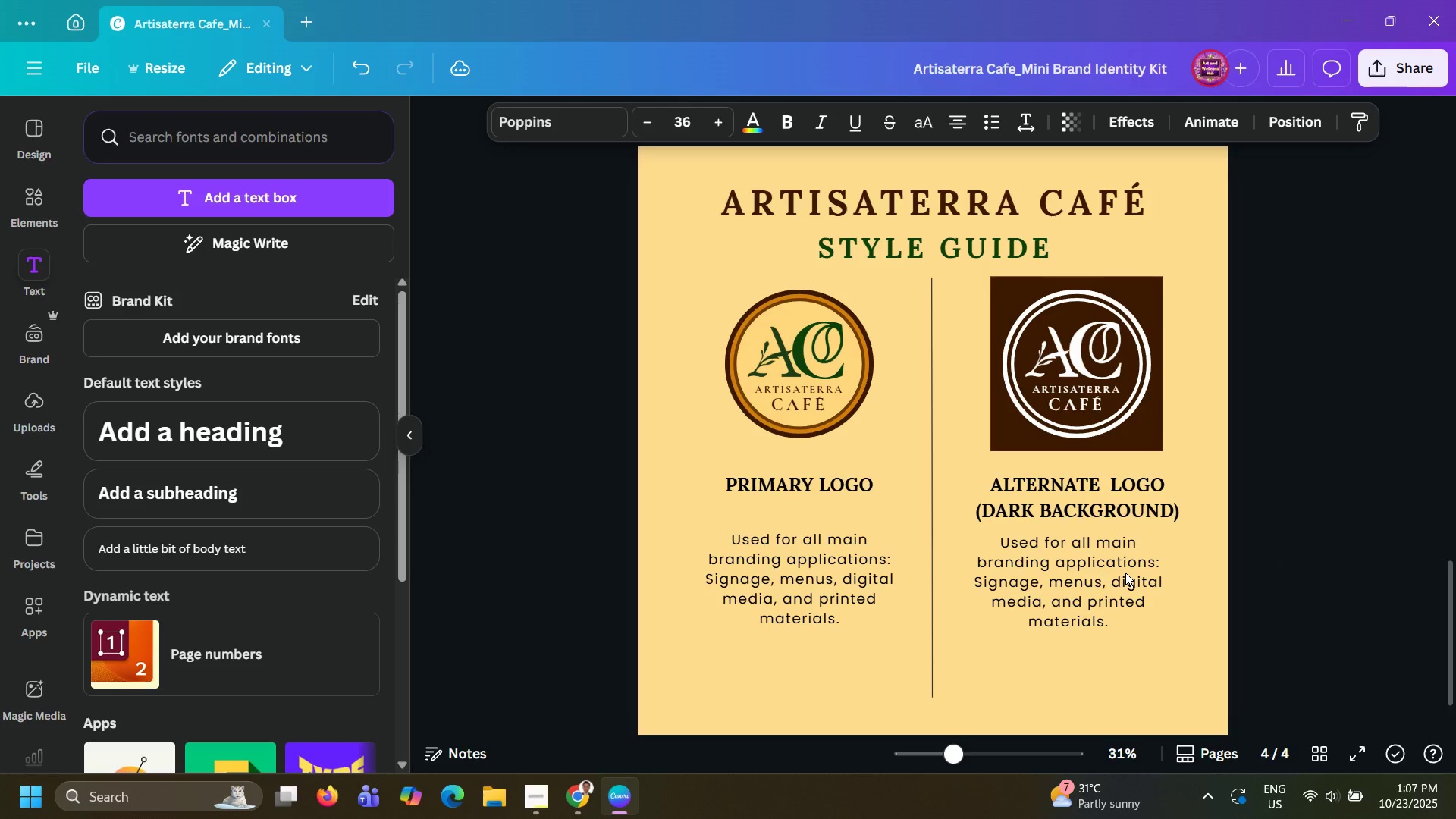 
key(ArrowLeft)
 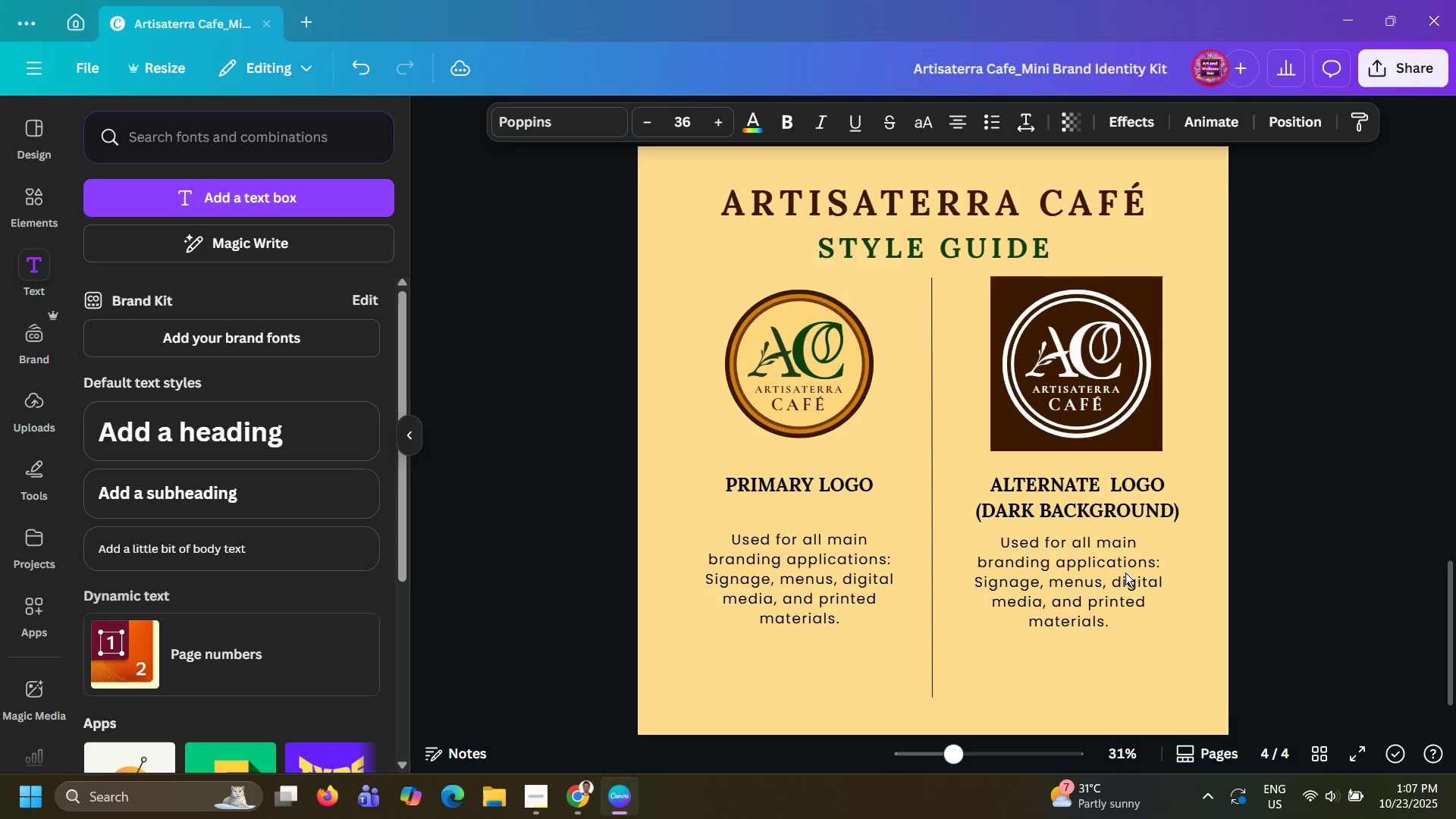 
key(ArrowRight)
 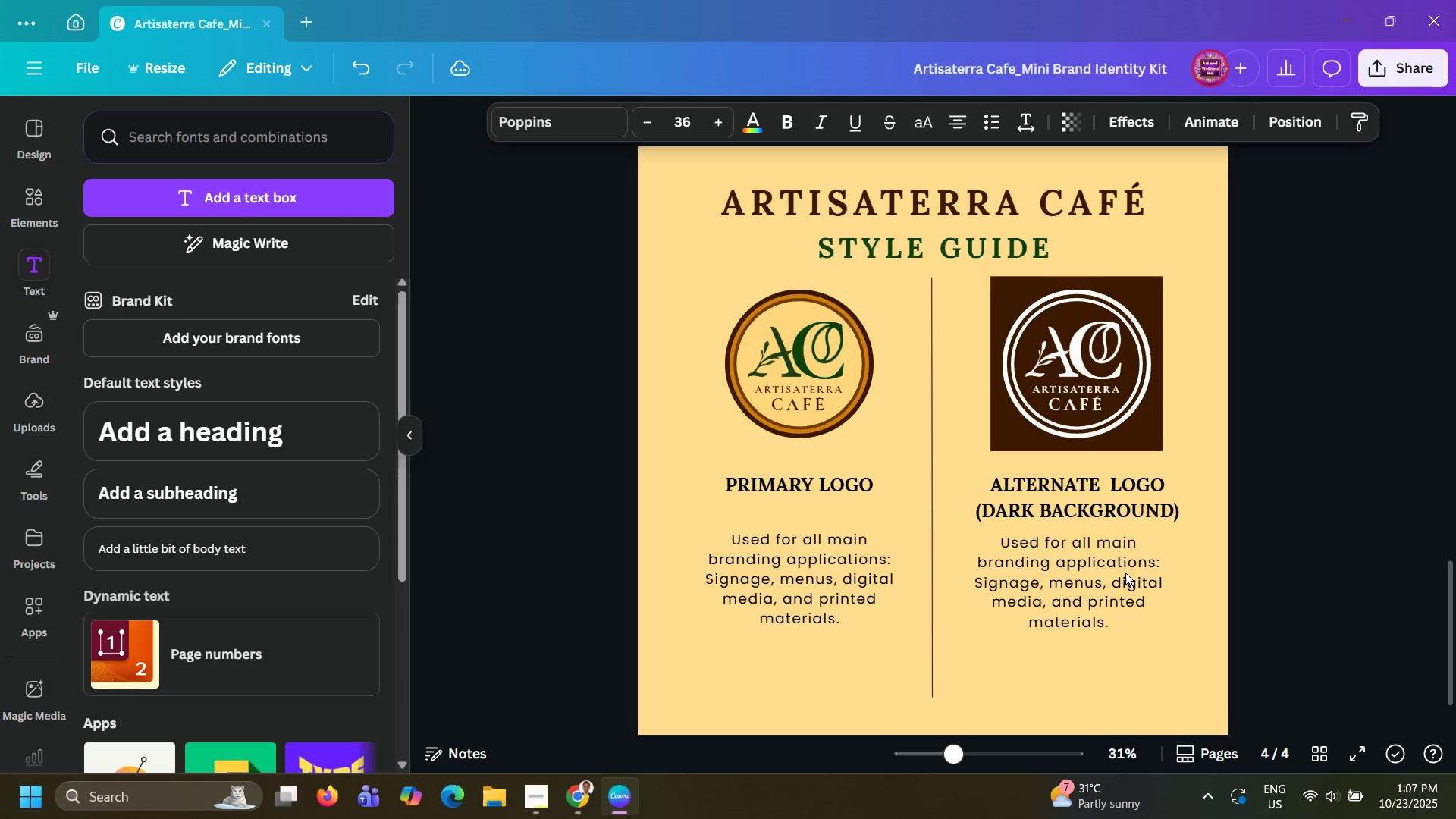 
key(ArrowDown)
 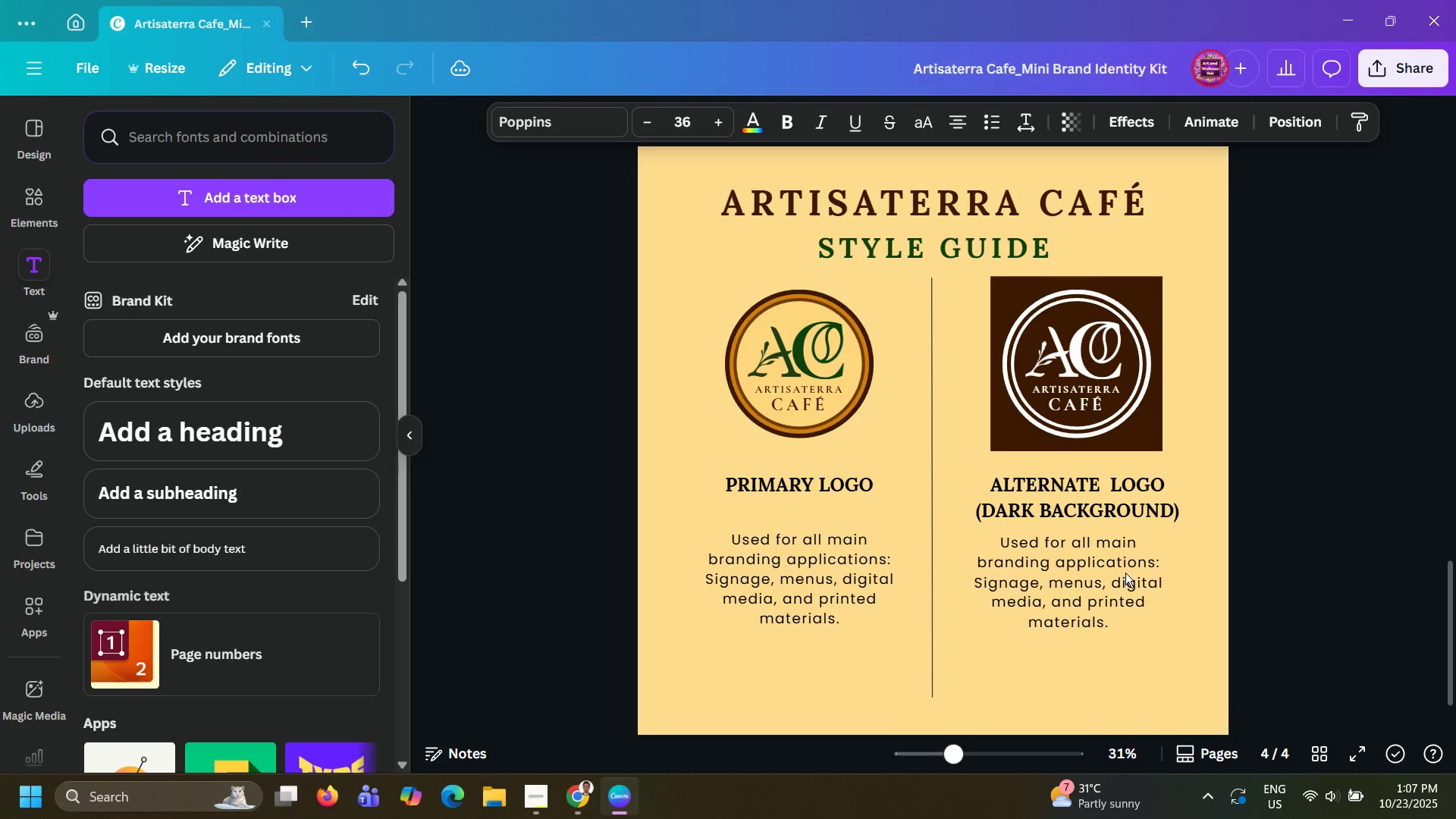 
key(ArrowLeft)
 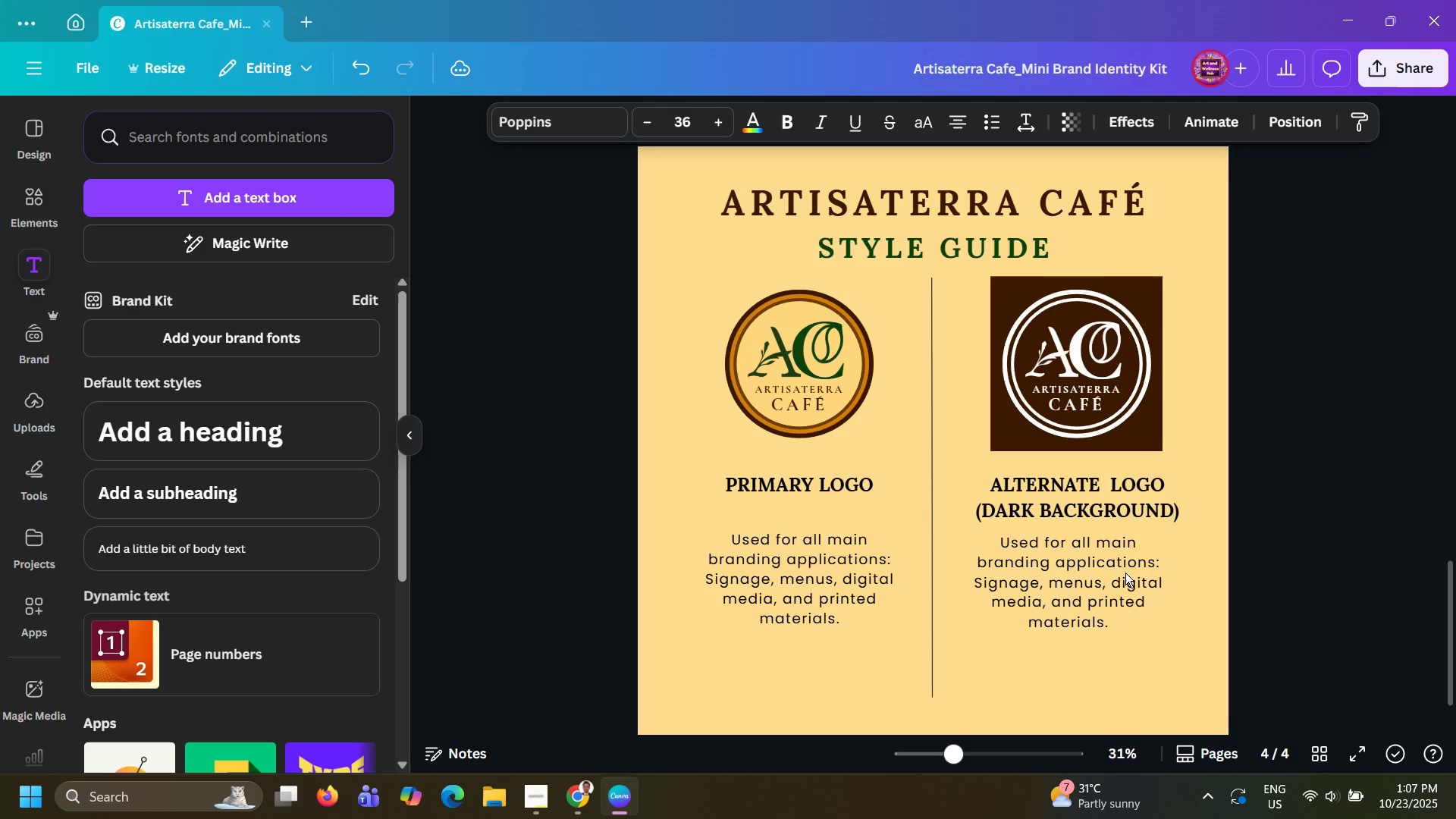 
key(Shift+ShiftRight)
 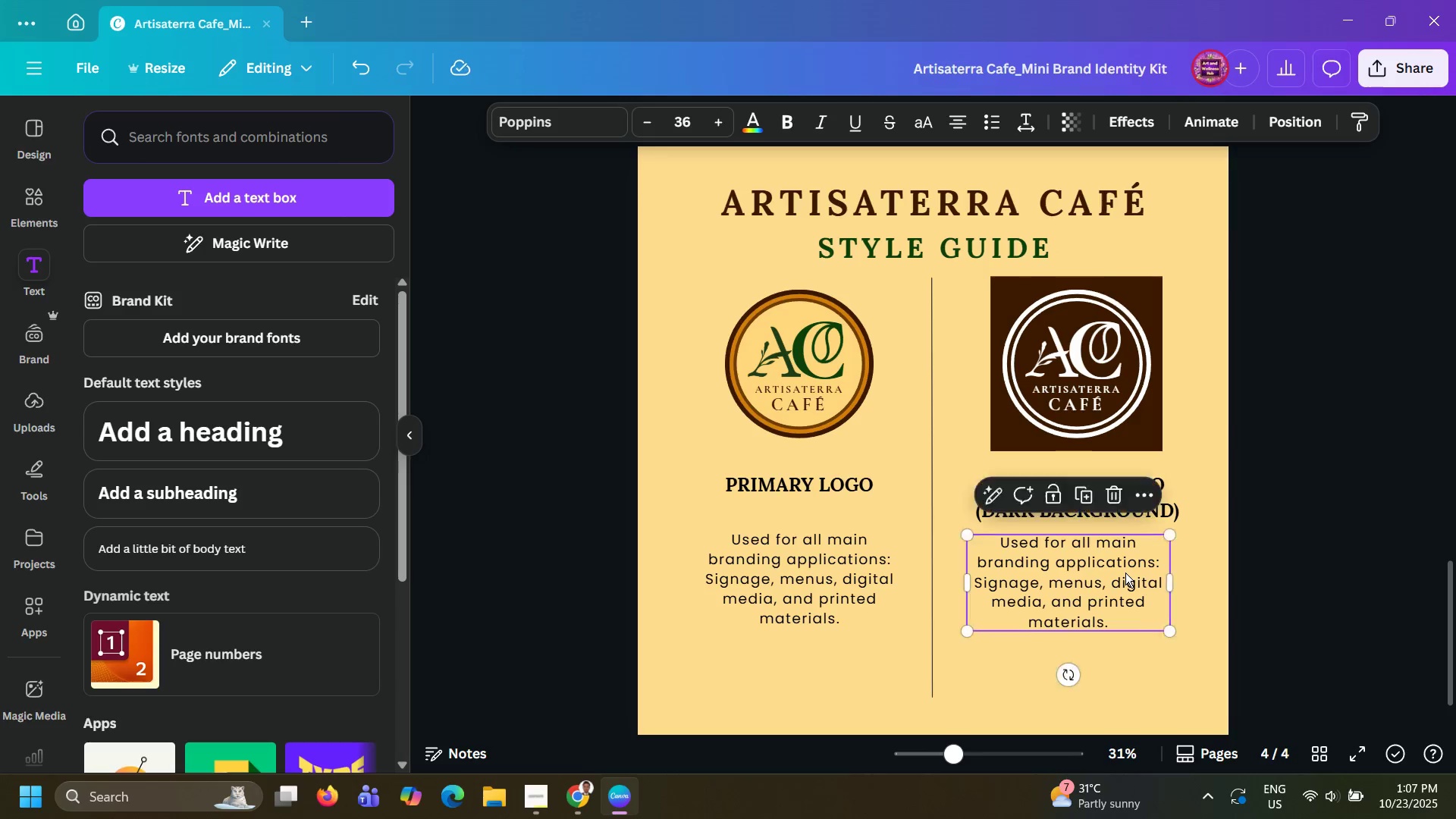 
key(ArrowUp)
 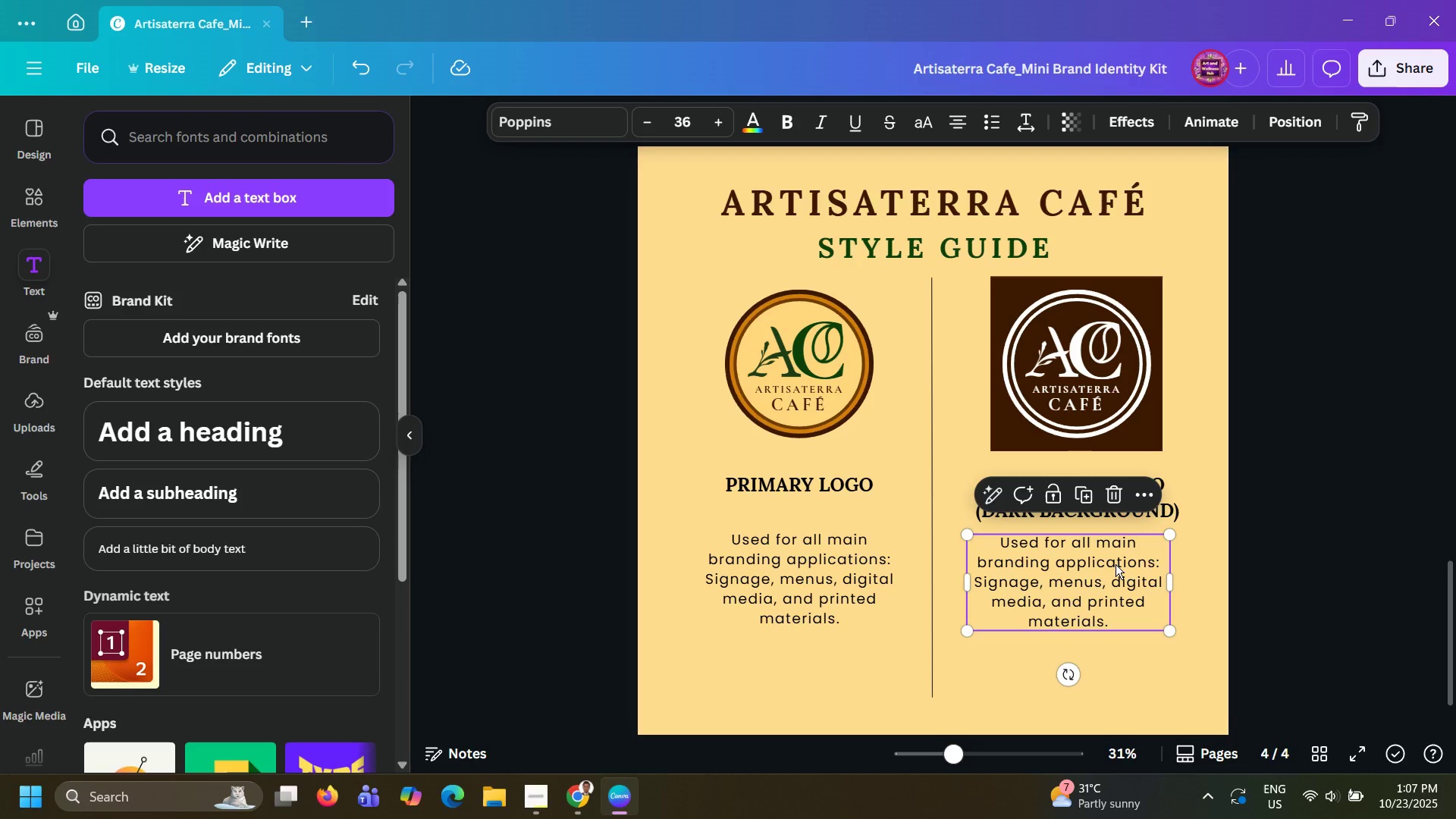 
left_click([1224, 535])
 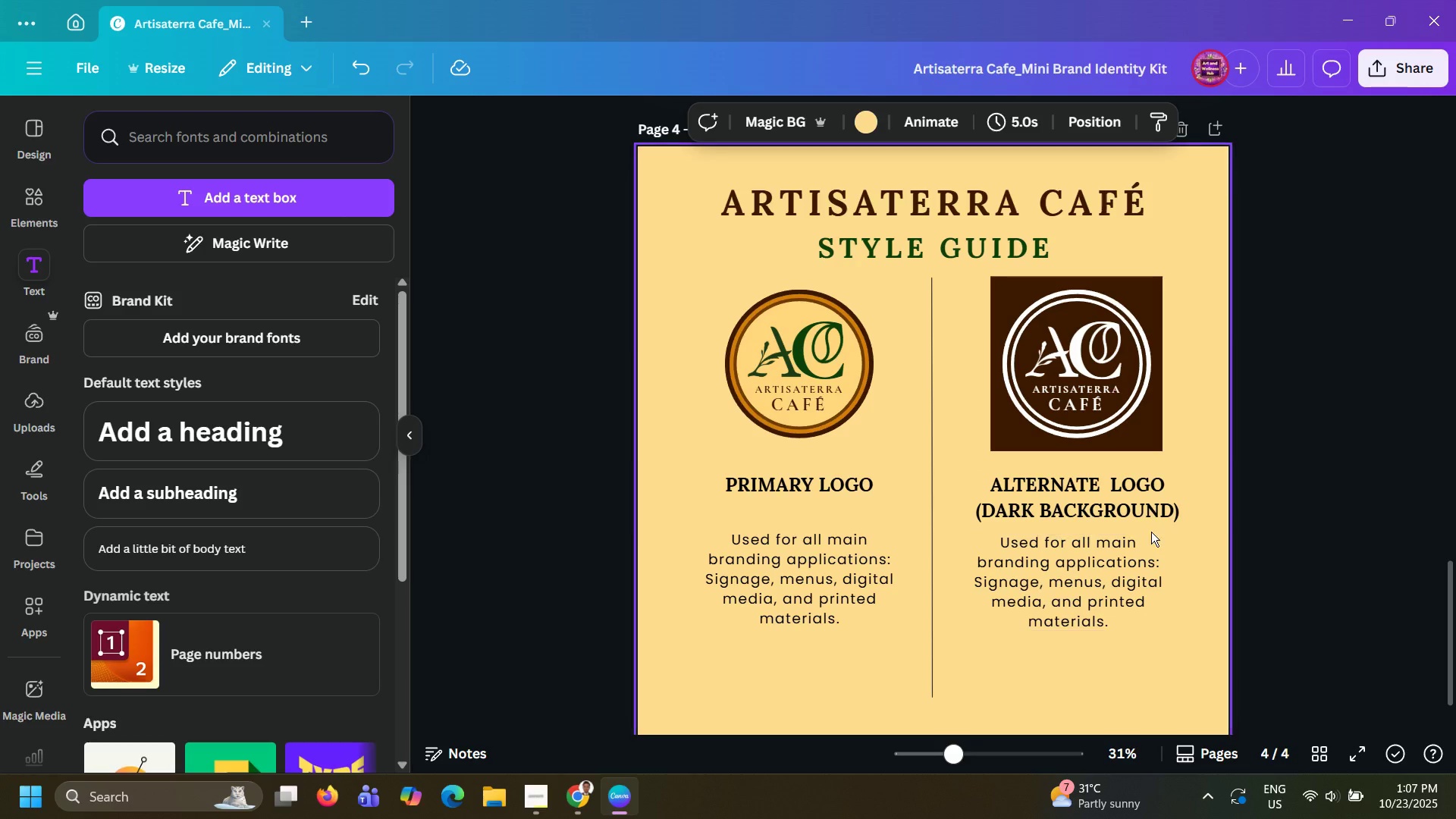 
wait(5.84)
 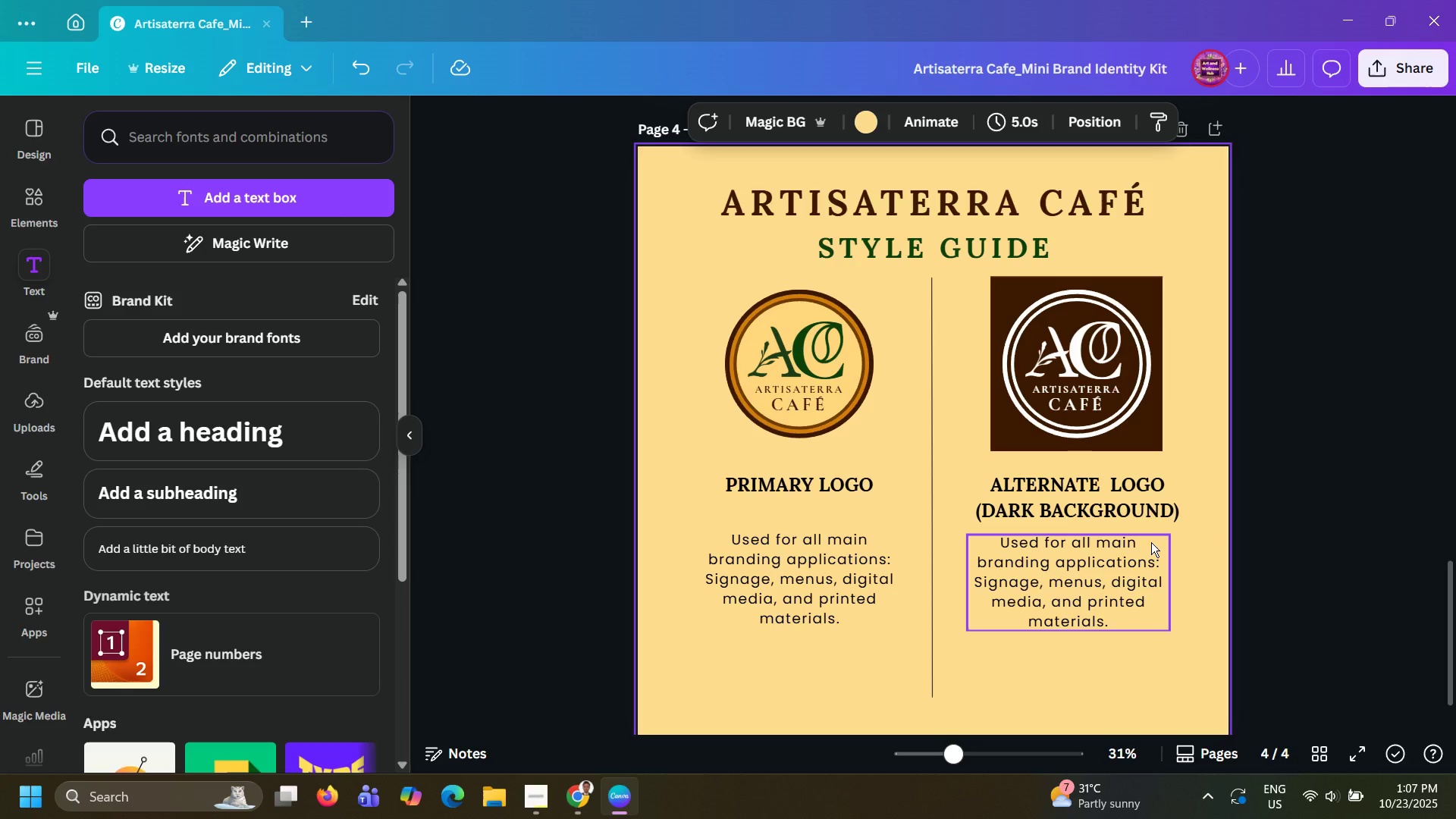 
double_click([1117, 581])
 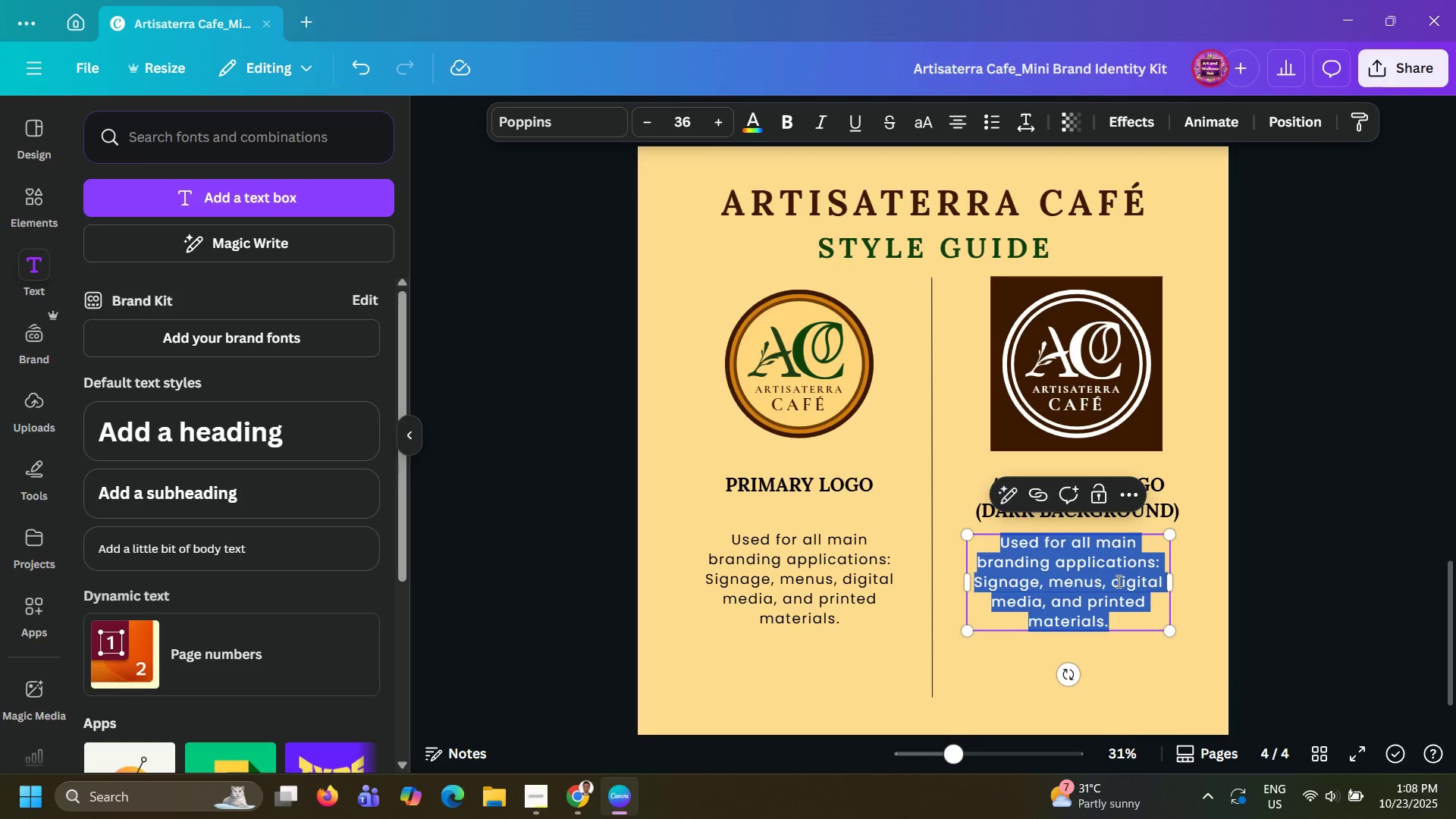 
type(Foruse)
key(Backspace)
key(Backspace)
key(Backspace)
type( use on Dark)
key(Backspace)
key(Backspace)
key(Backspace)
key(Backspace)
type(dark, textured )
key(Backspace)
type(, or photo backgrounds)
 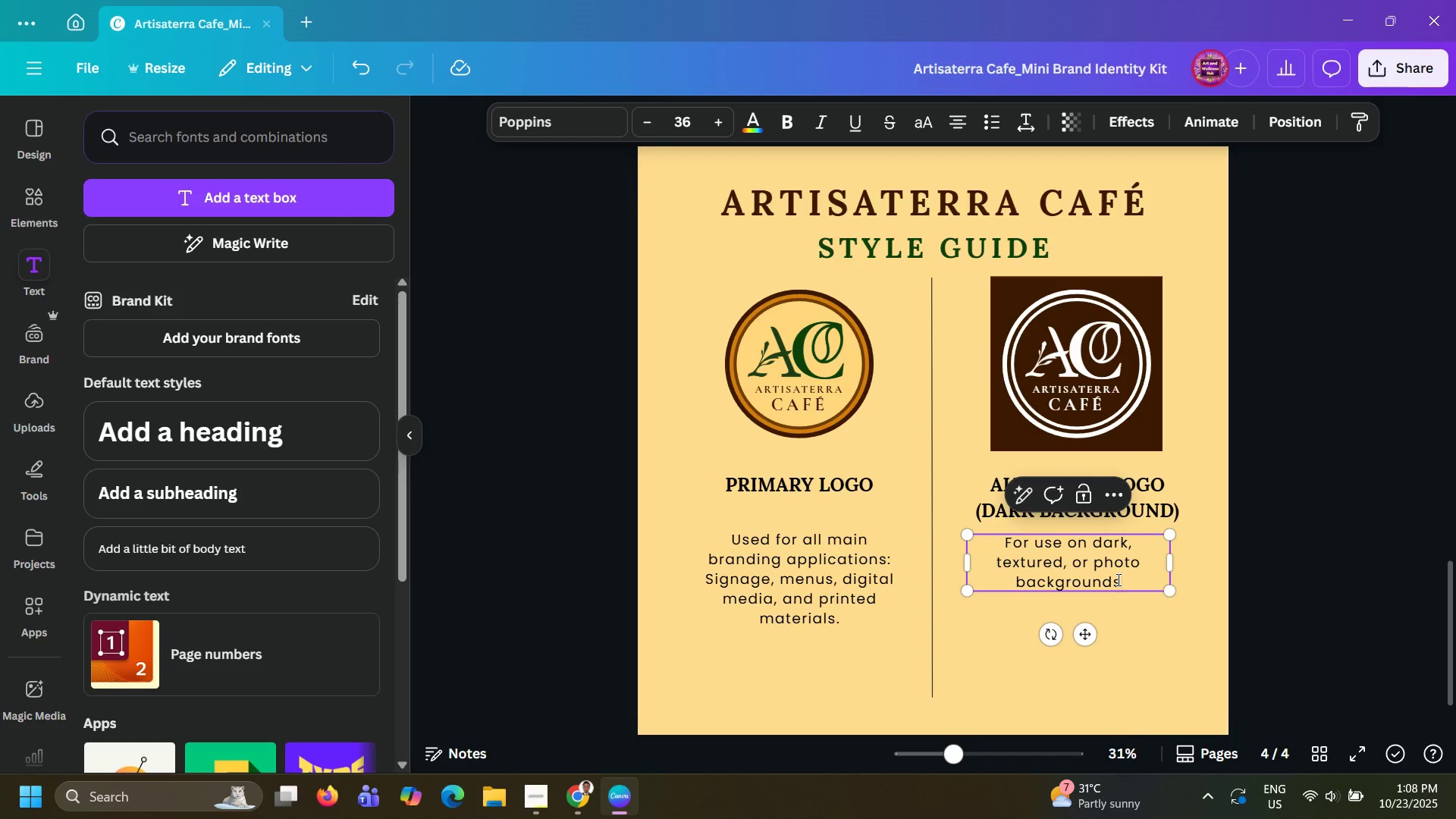 
wait(8.88)
 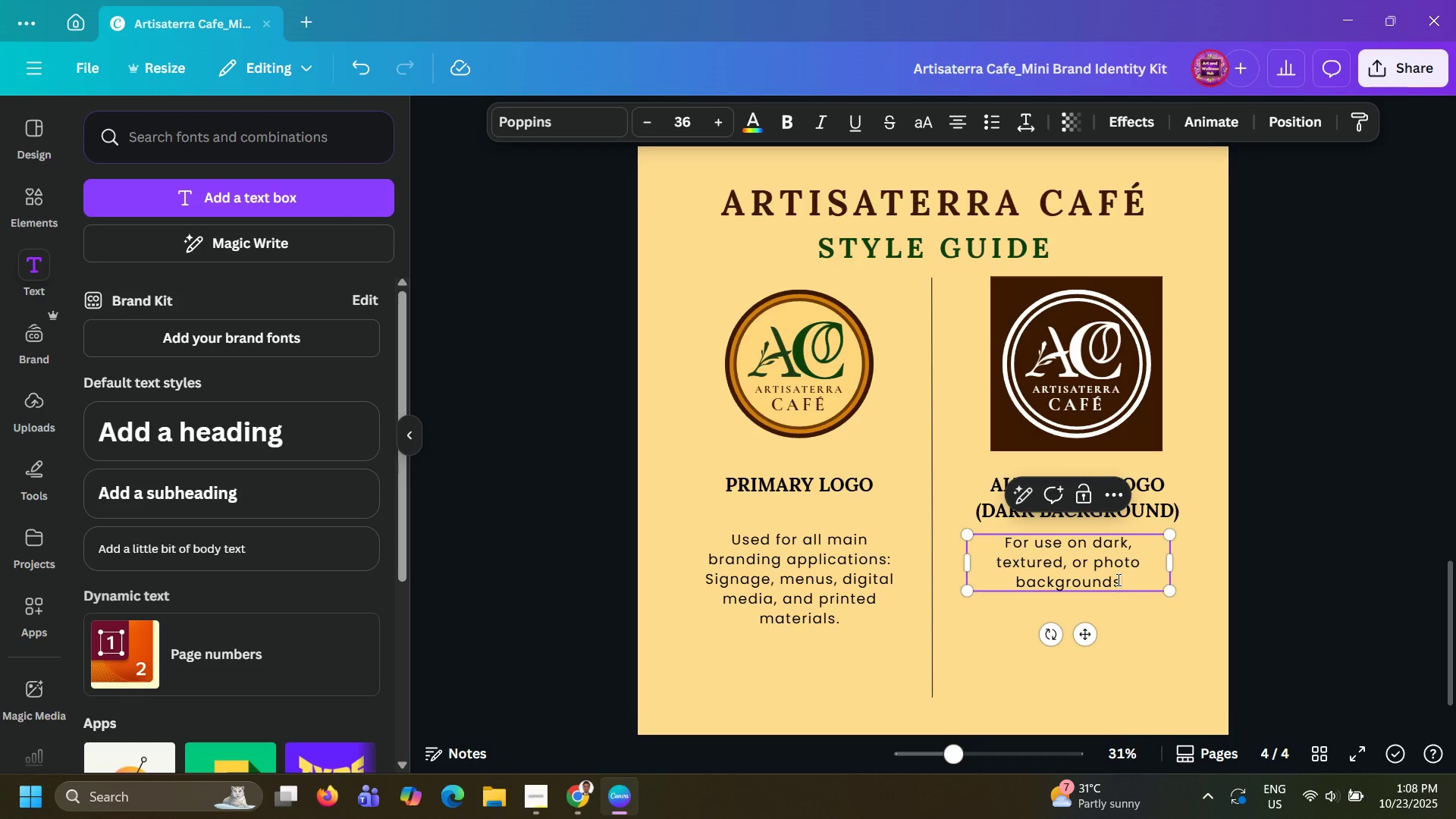 
key(Period)
 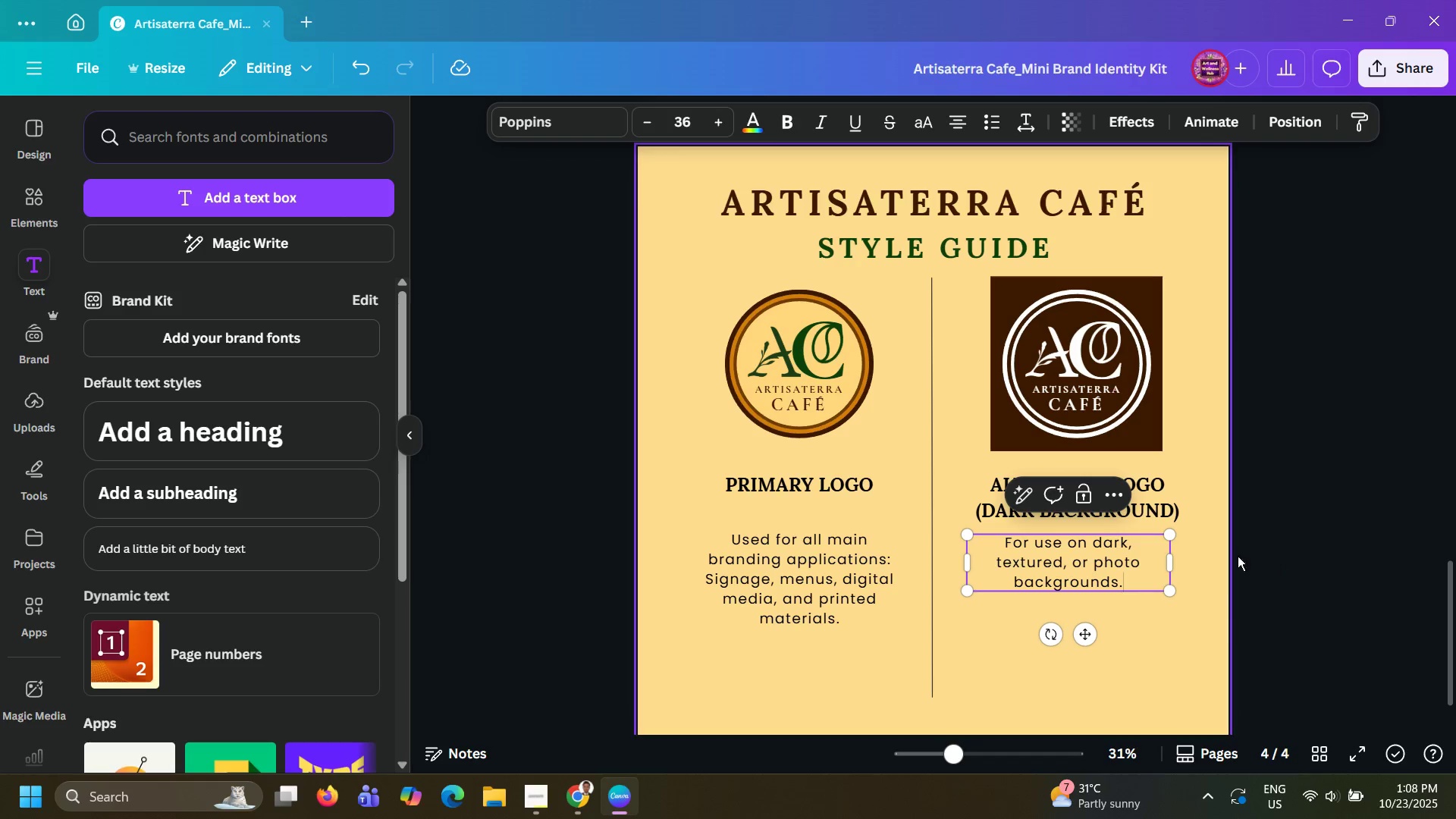 
left_click([1274, 532])
 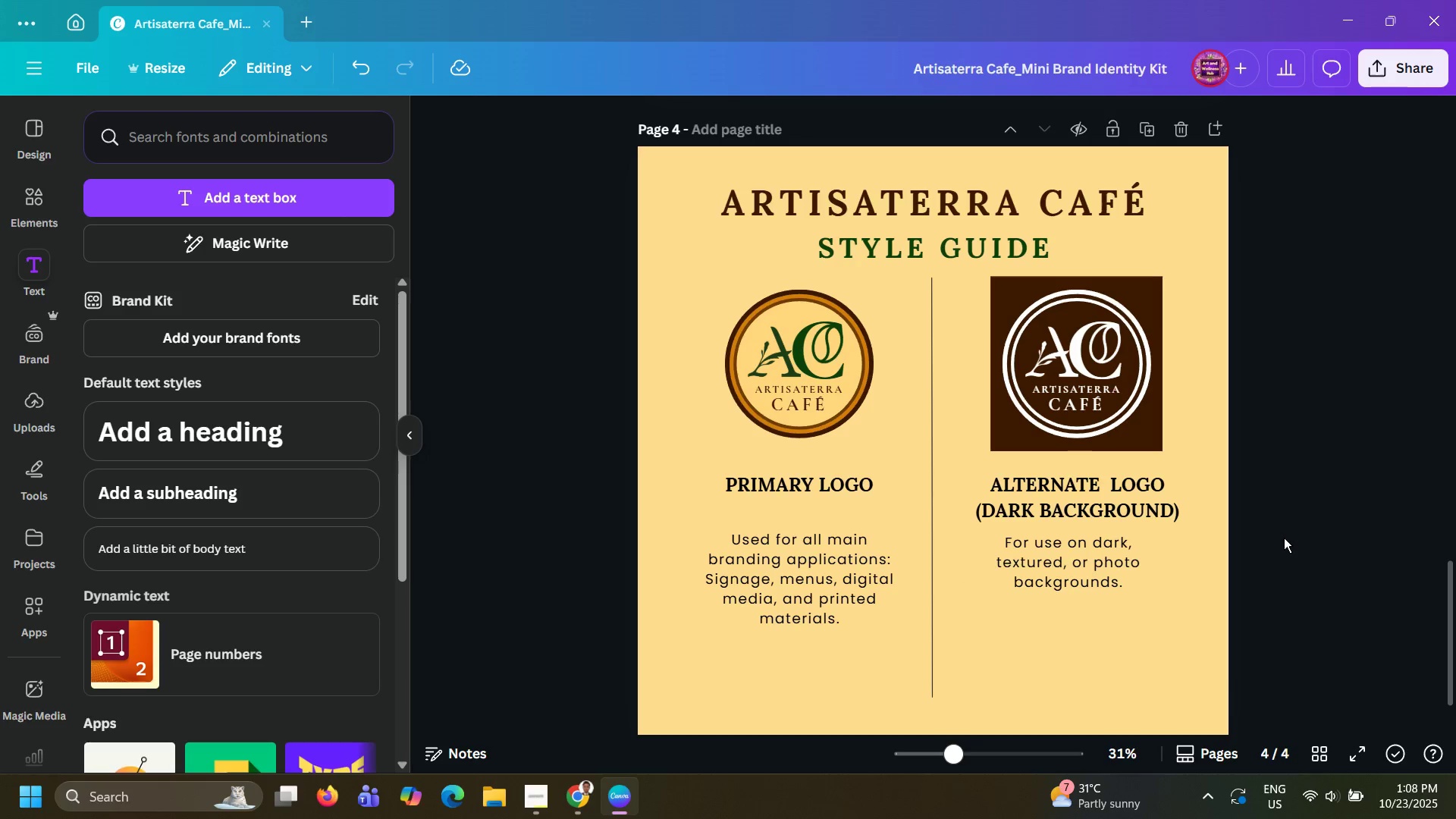 
scroll: coordinate [1286, 543], scroll_direction: down, amount: 3.0
 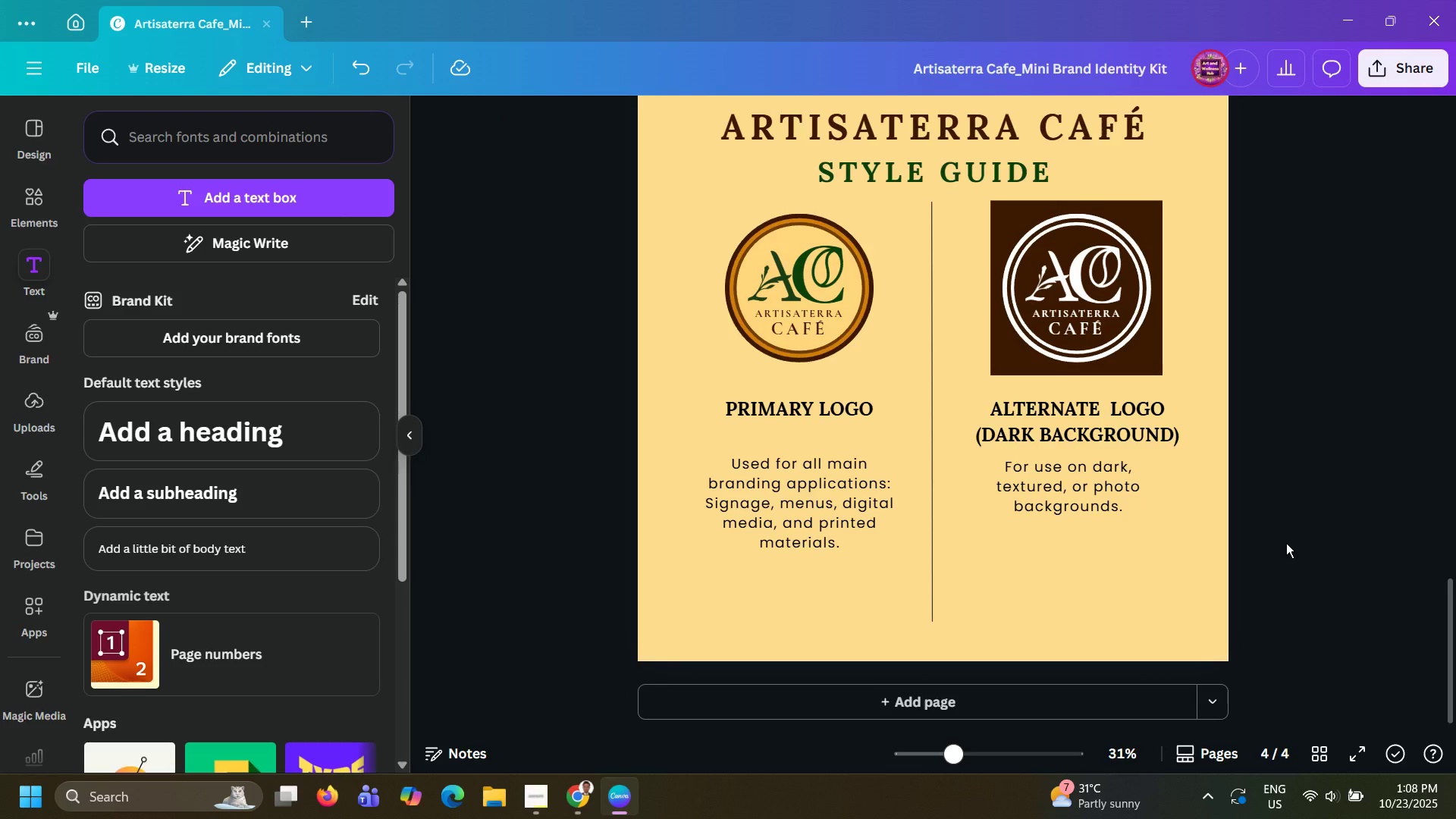 
scroll: coordinate [1286, 543], scroll_direction: up, amount: 6.0
 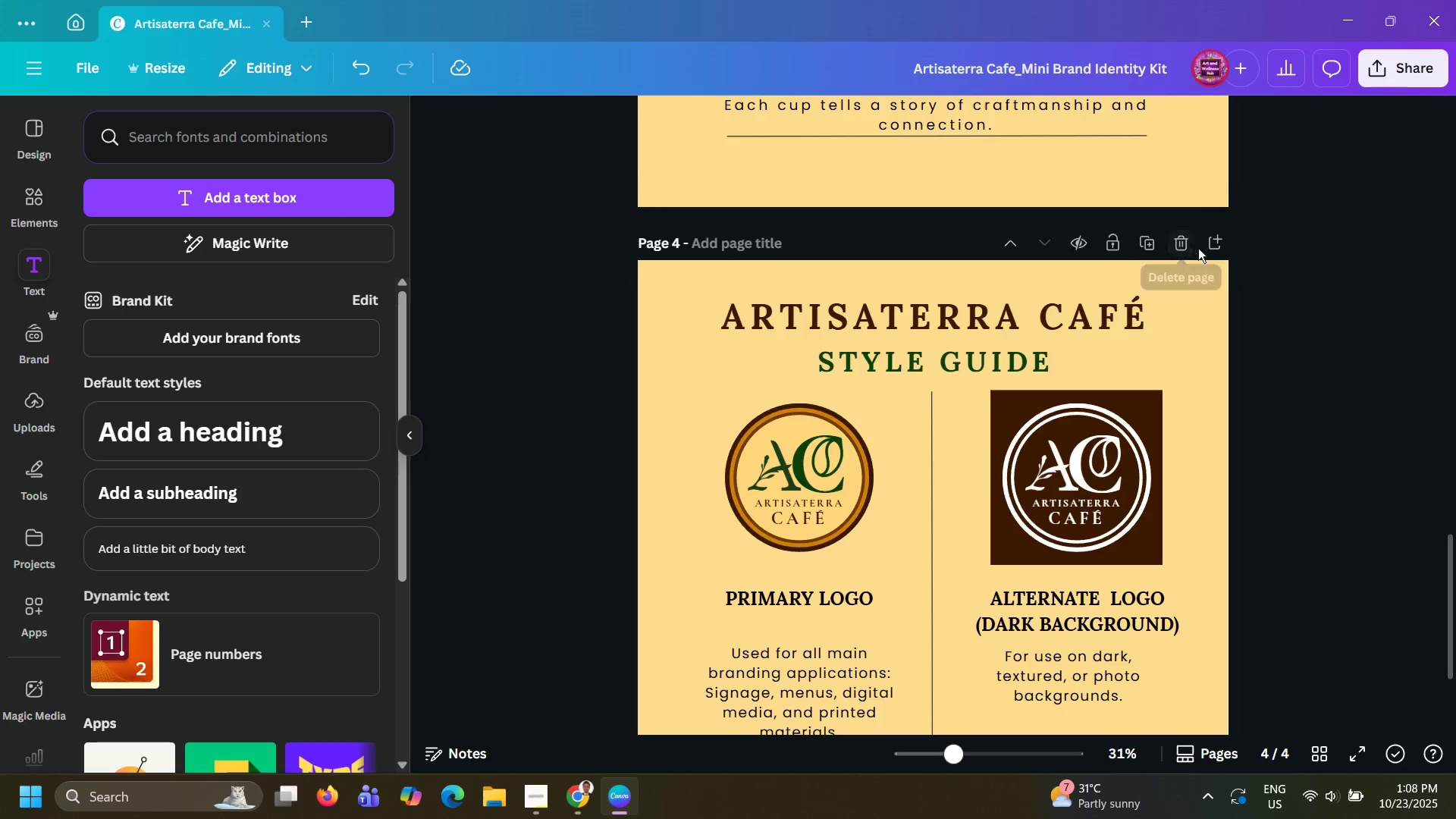 
scroll: coordinate [1307, 375], scroll_direction: down, amount: 5.0
 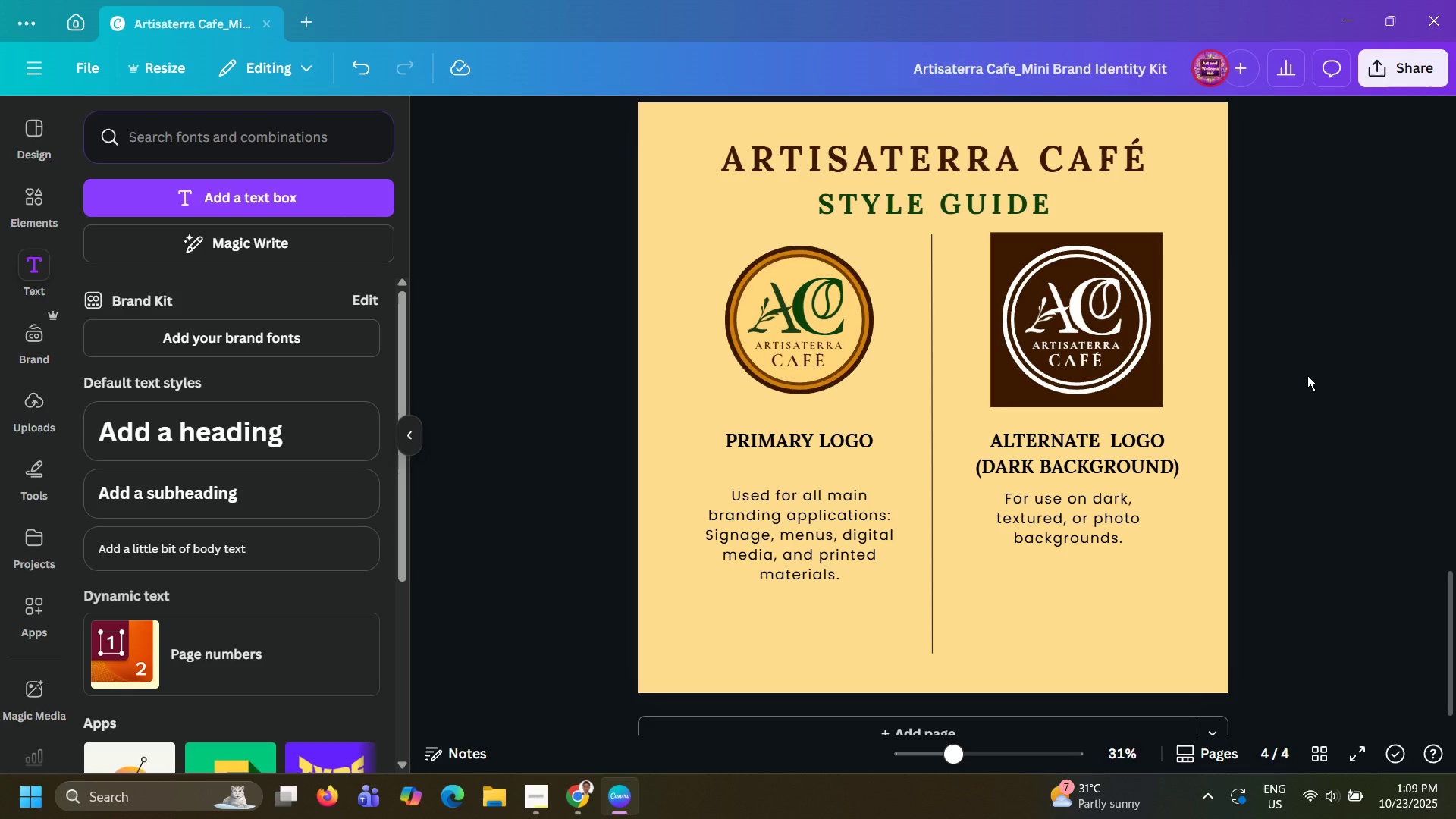 
wait(60.92)
 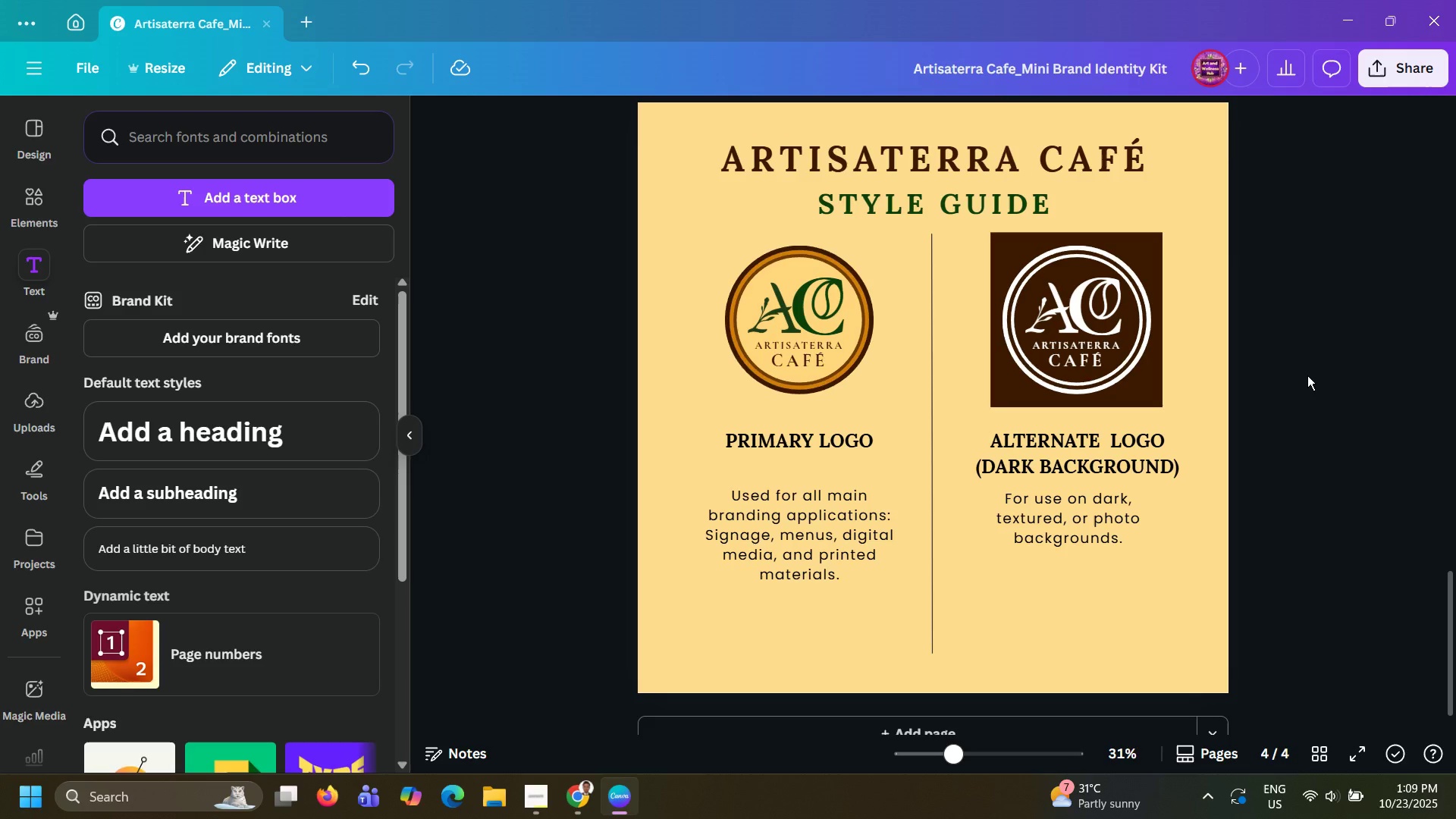 
double_click([1074, 460])
 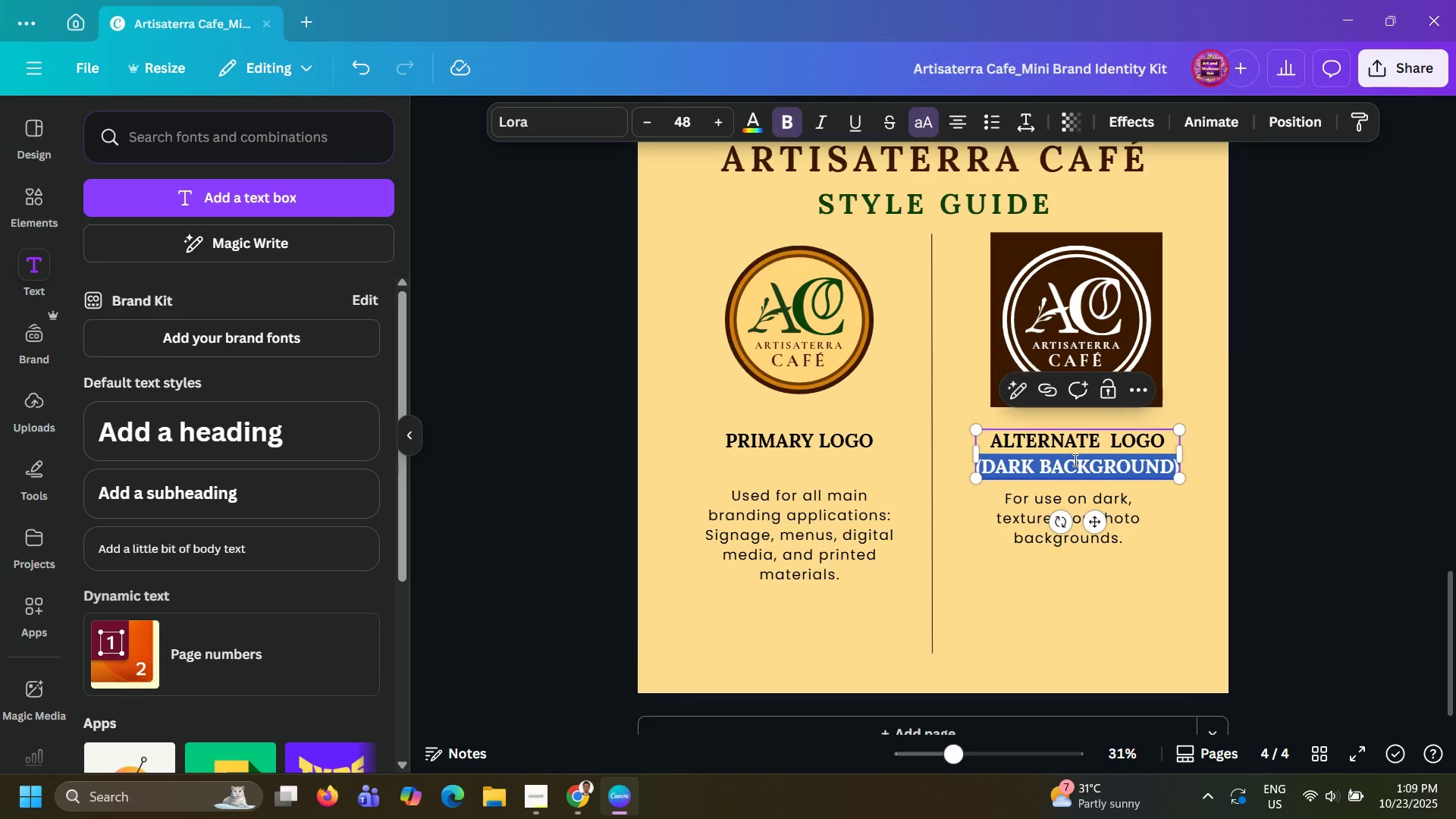 
triple_click([1074, 460])
 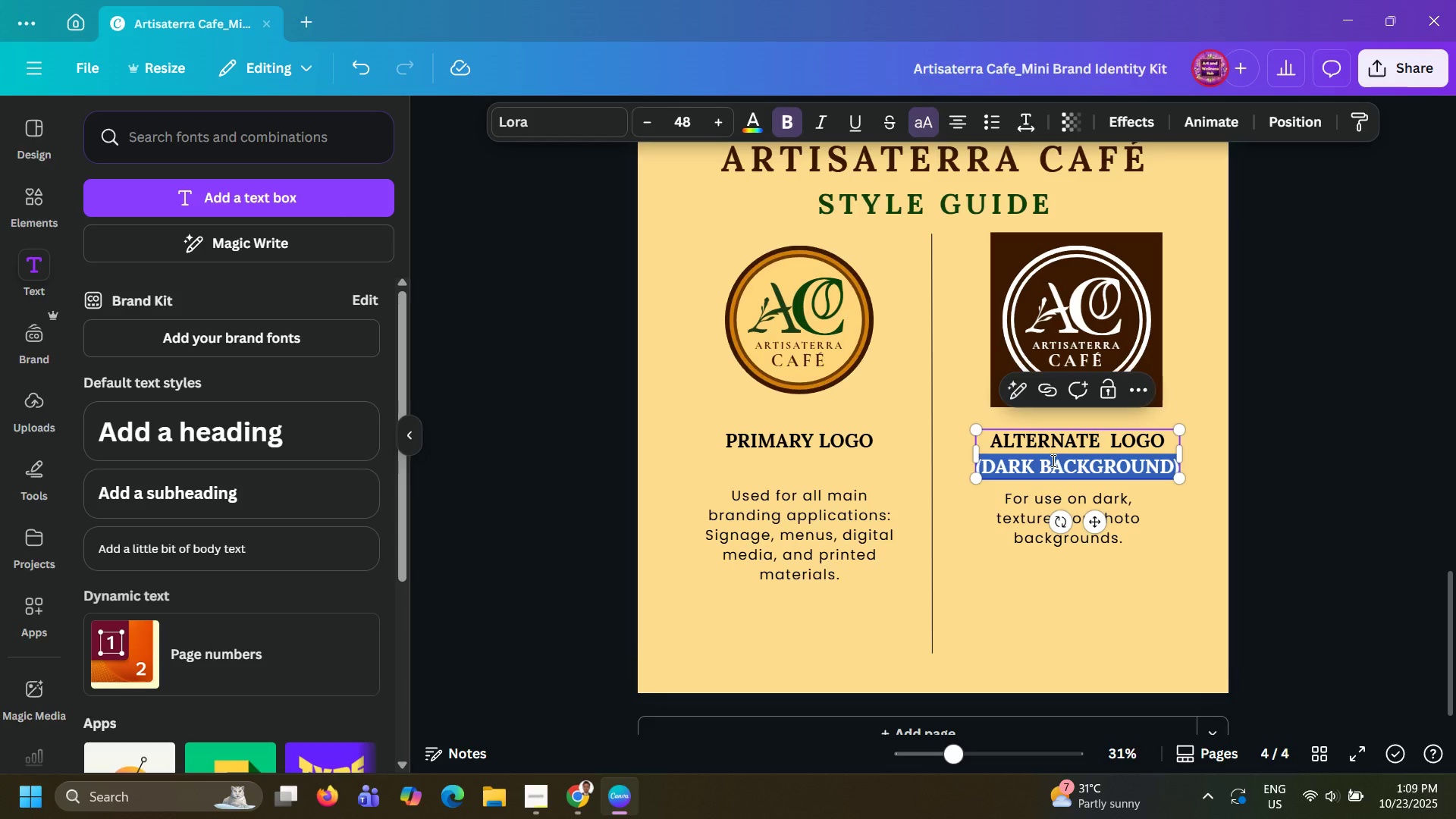 
key(Control+C)
 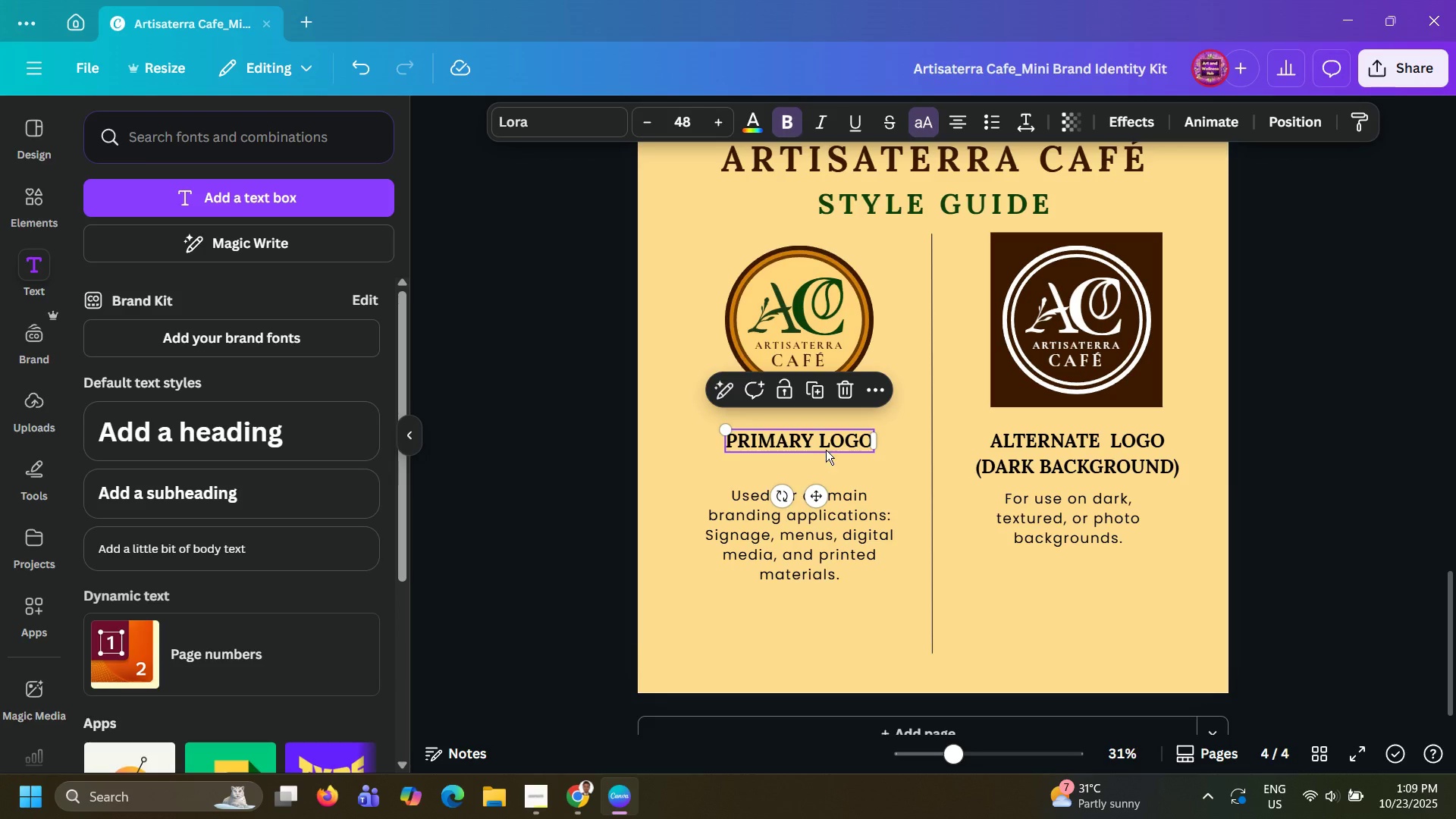 
double_click([829, 445])
 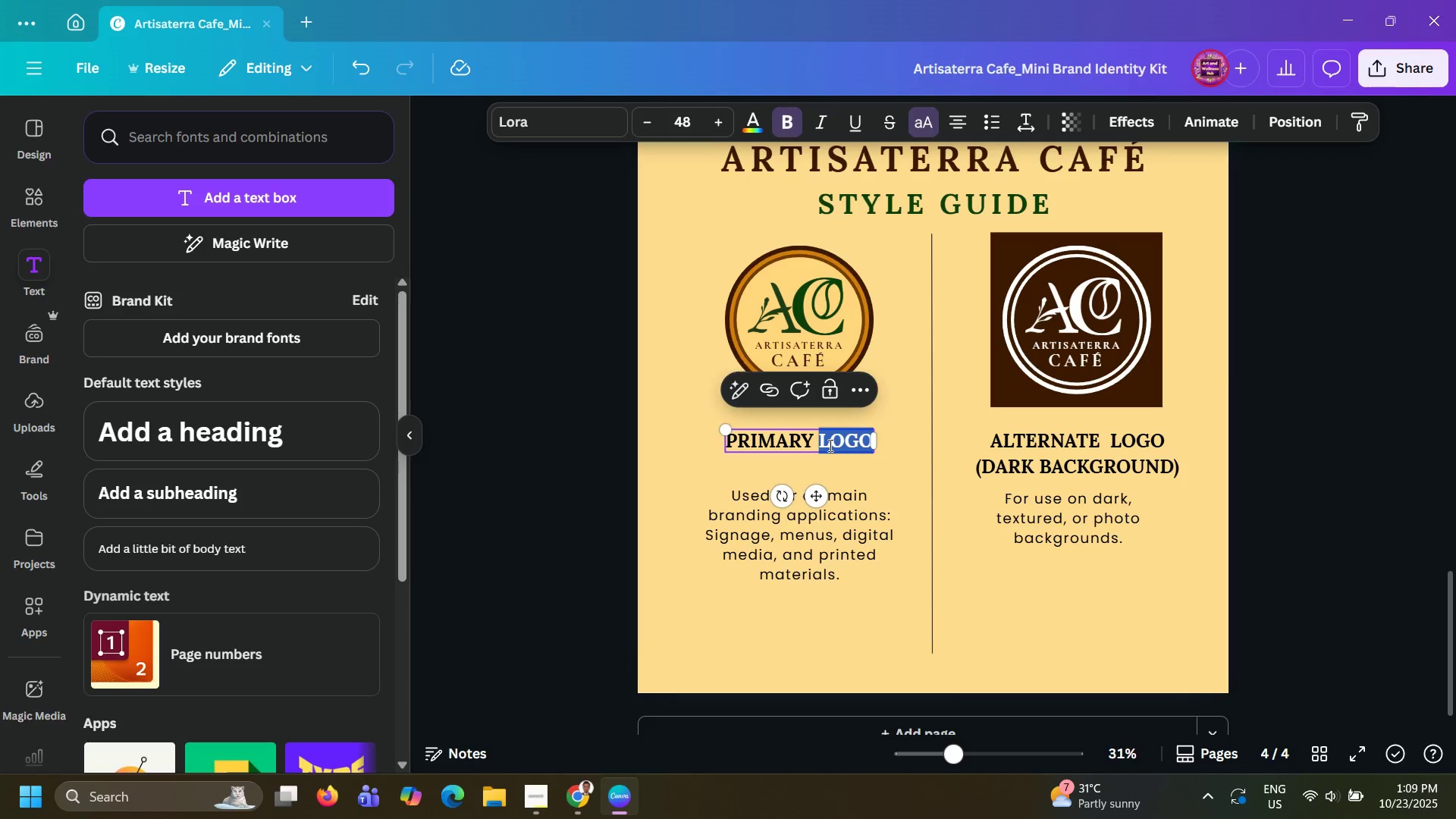 
triple_click([829, 445])
 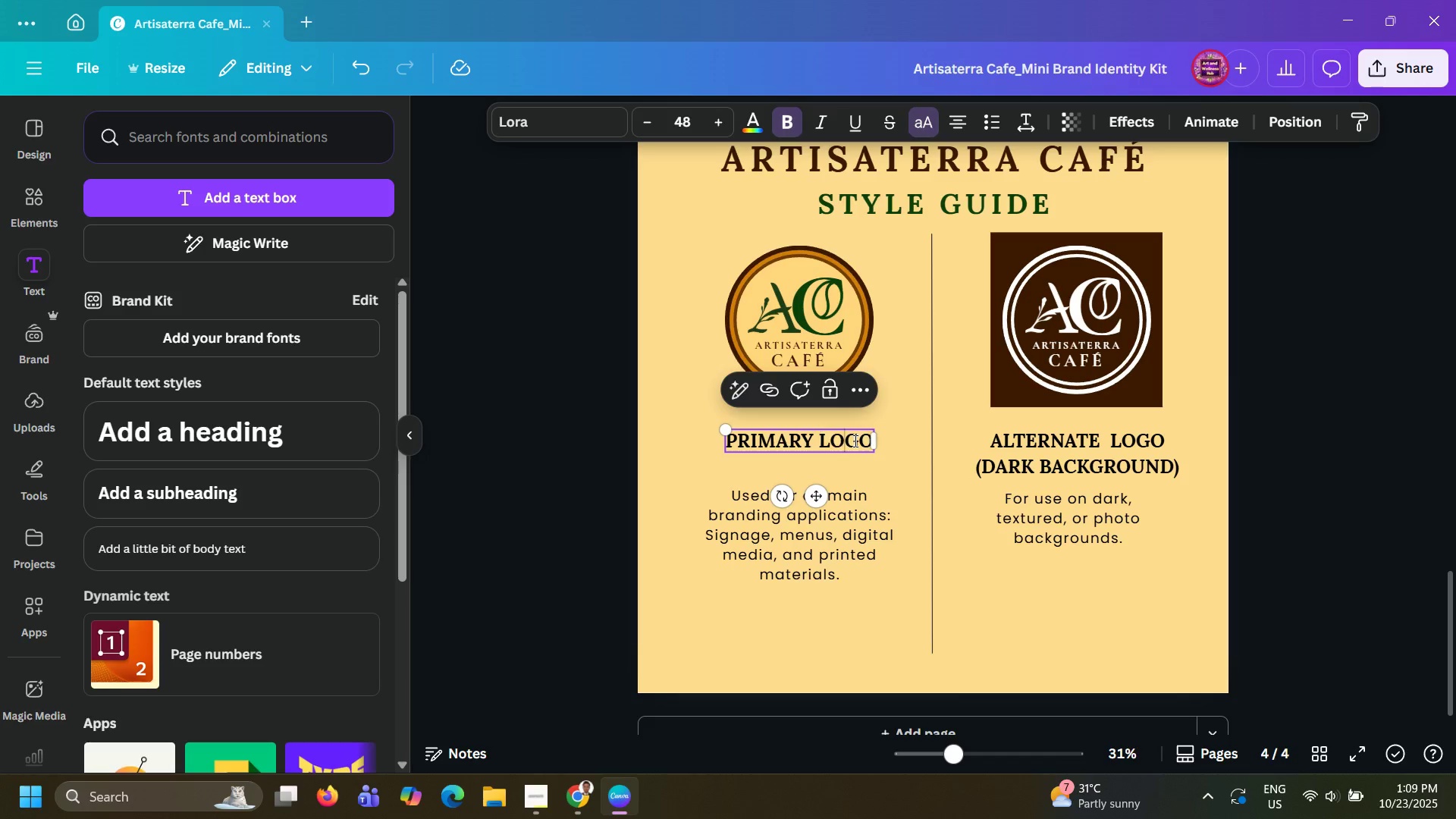 
triple_click([848, 441])
 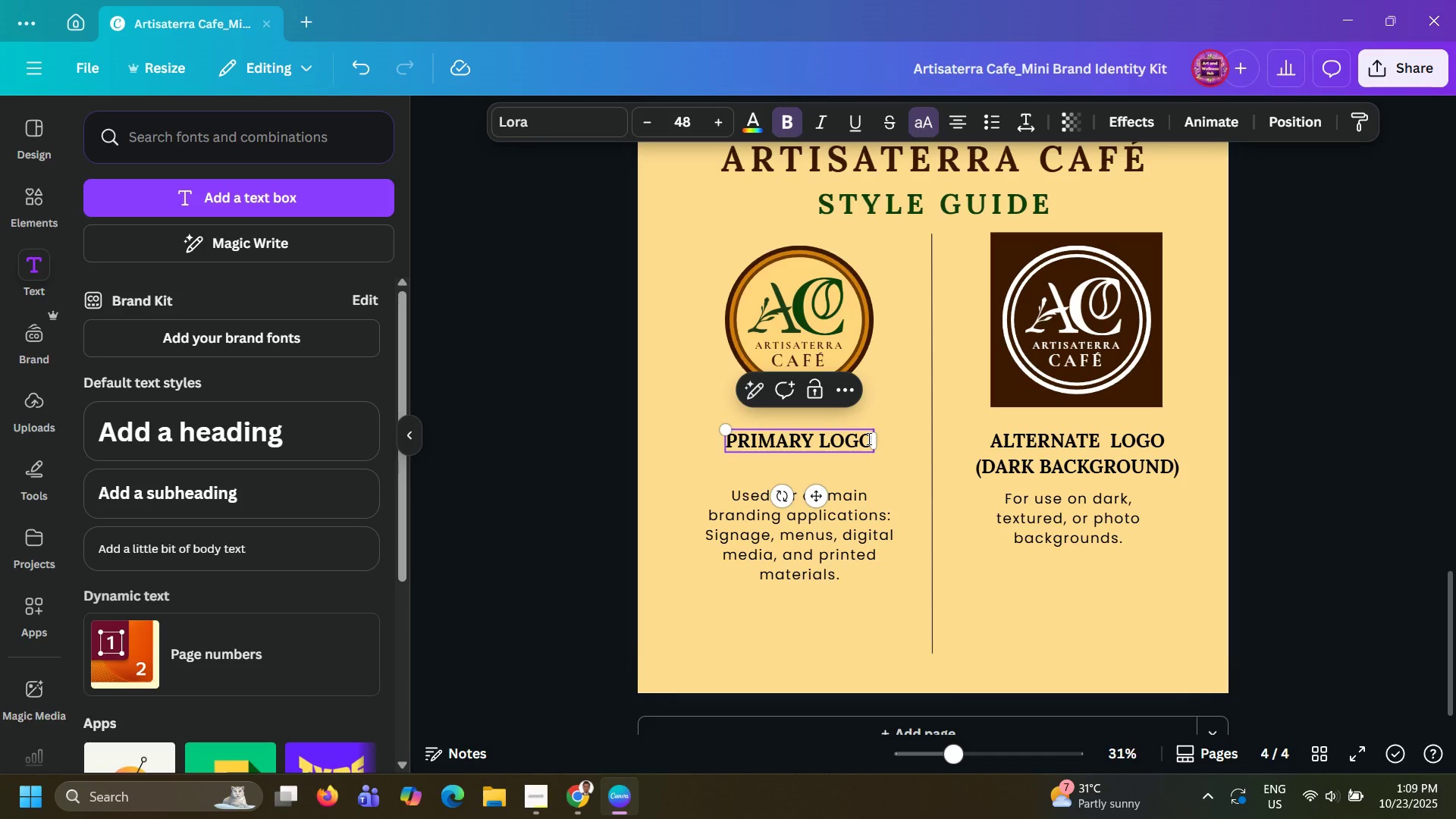 
left_click([868, 438])
 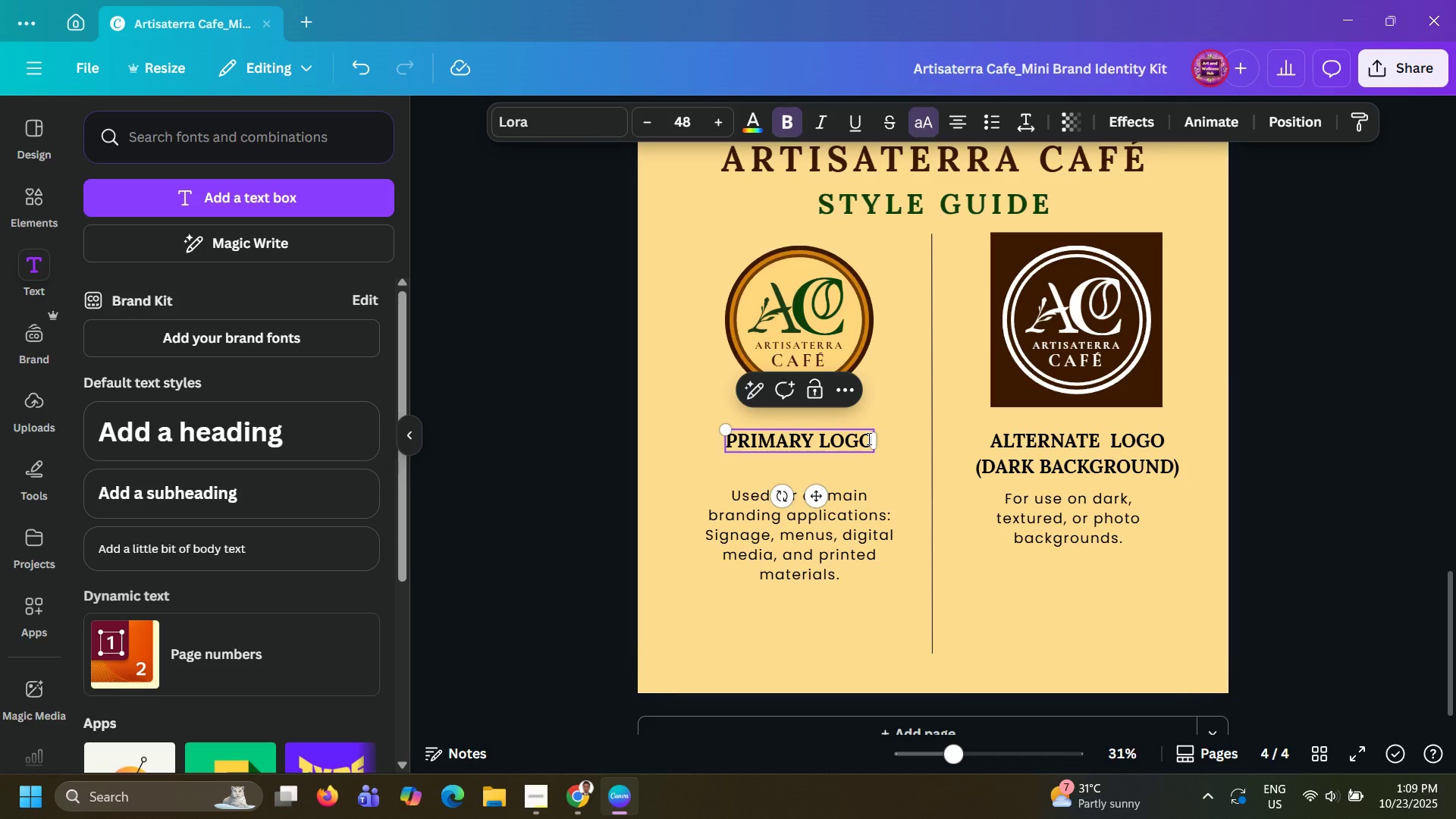 
key(Enter)
 